 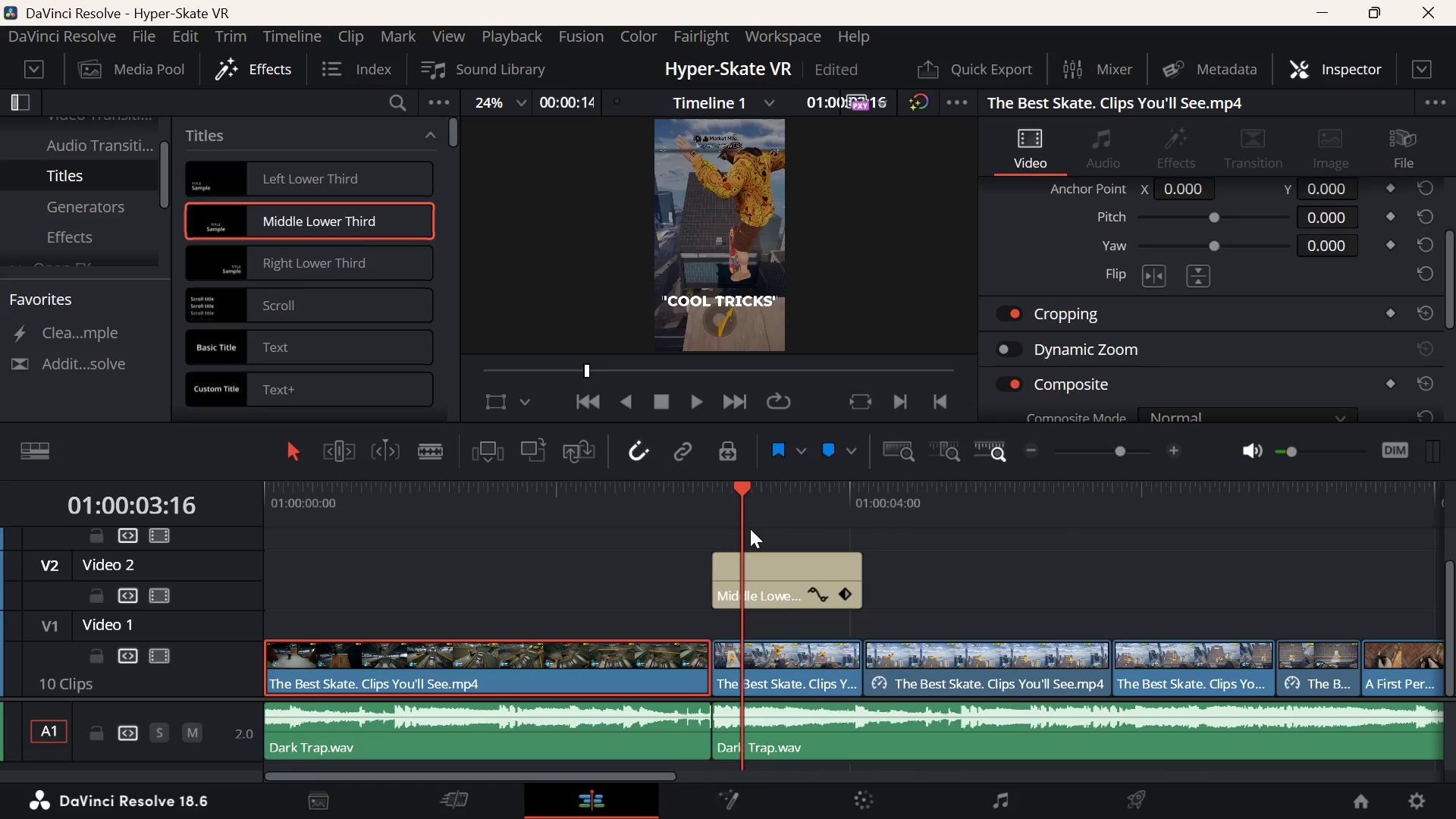 
left_click([570, 514])
 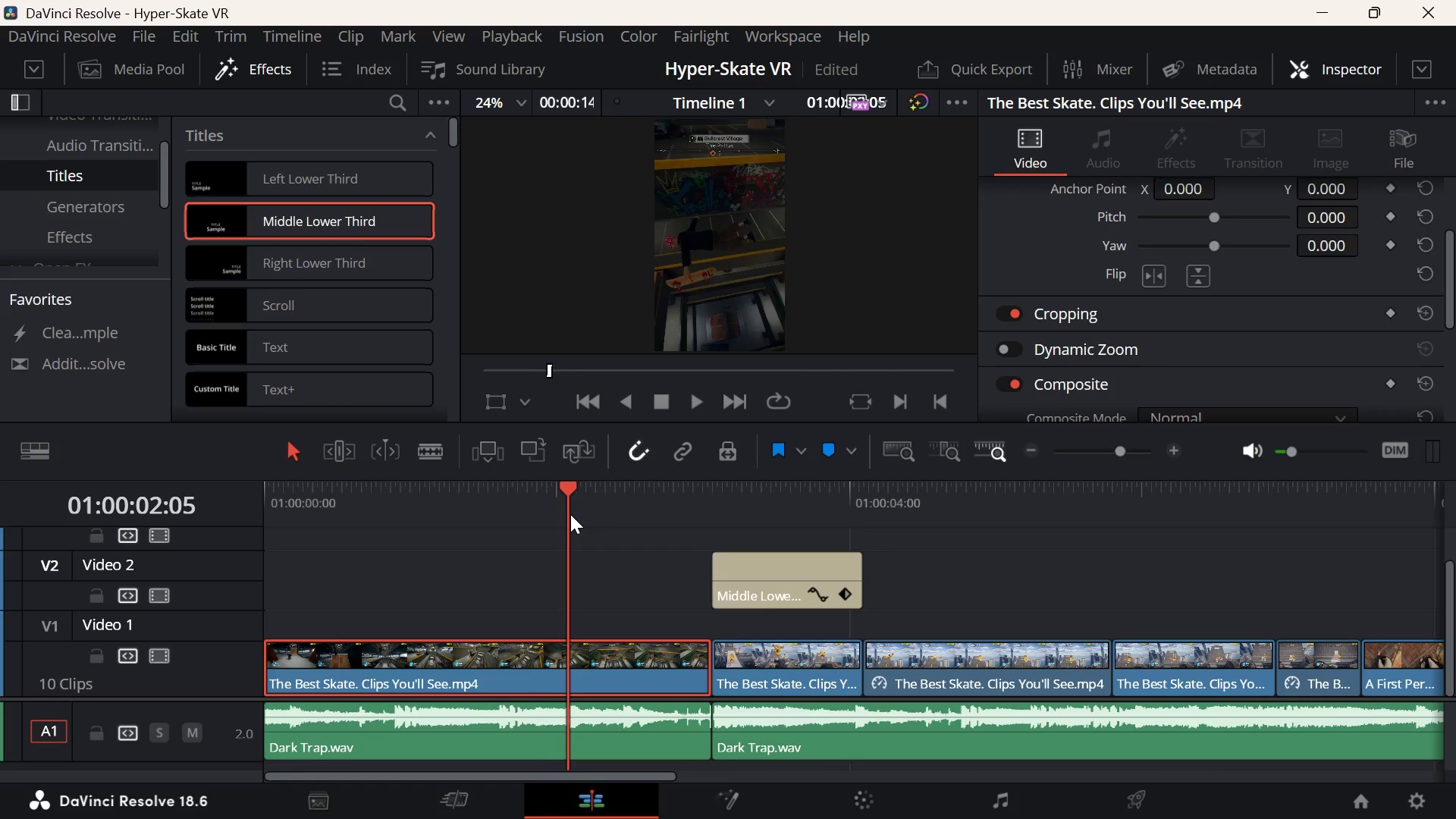 
key(Space)
 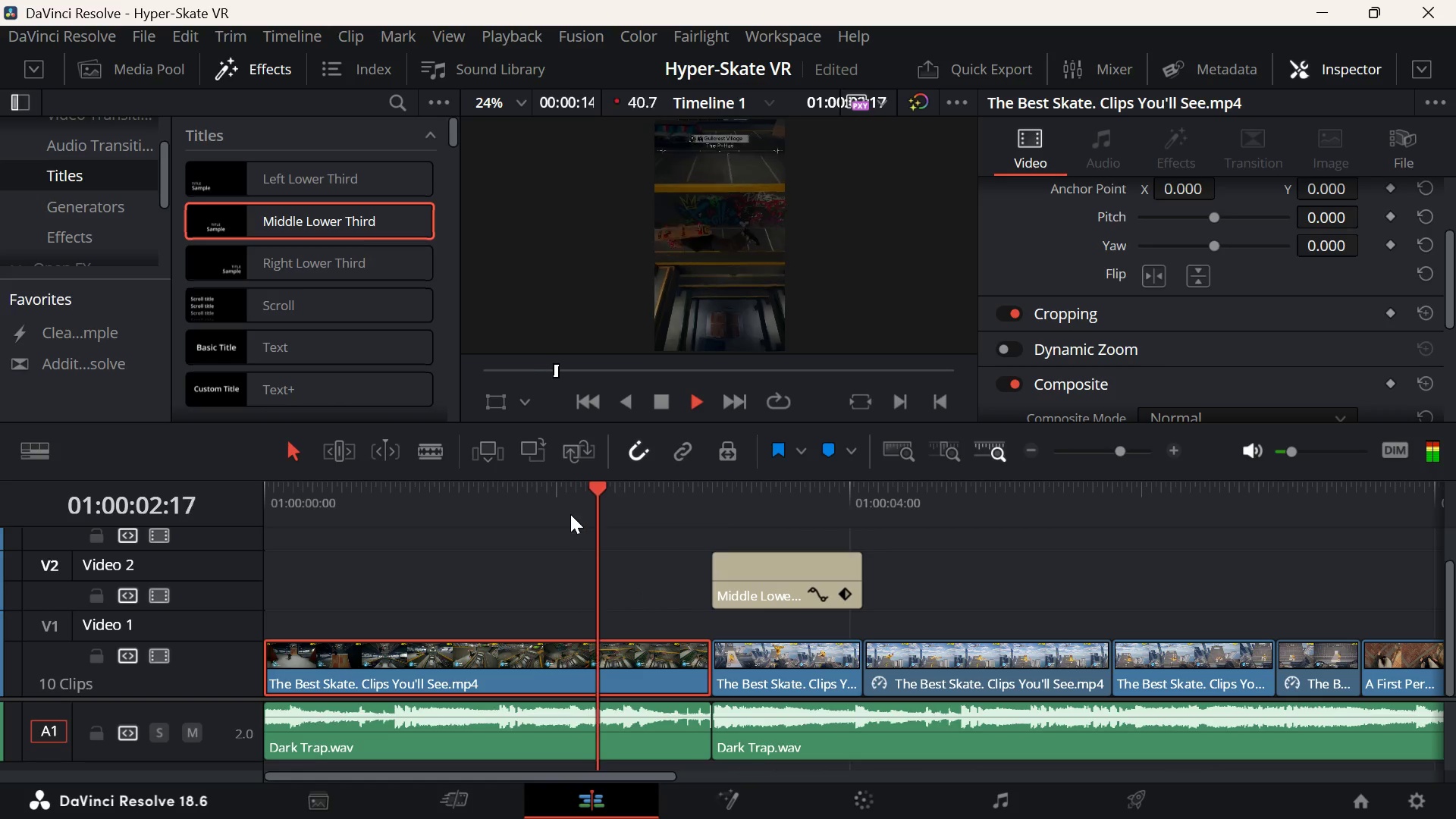 
key(Space)
 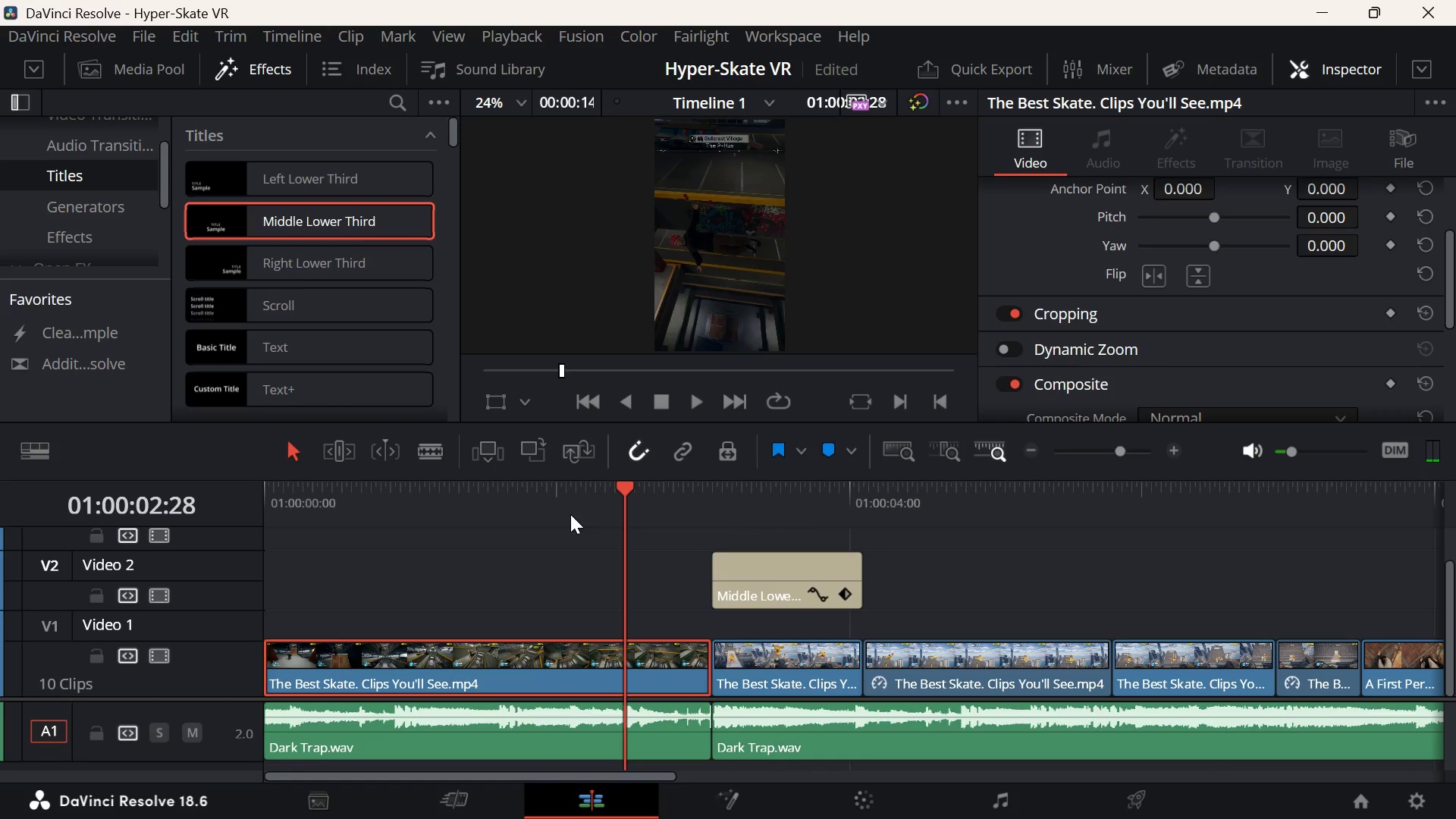 
wait(5.42)
 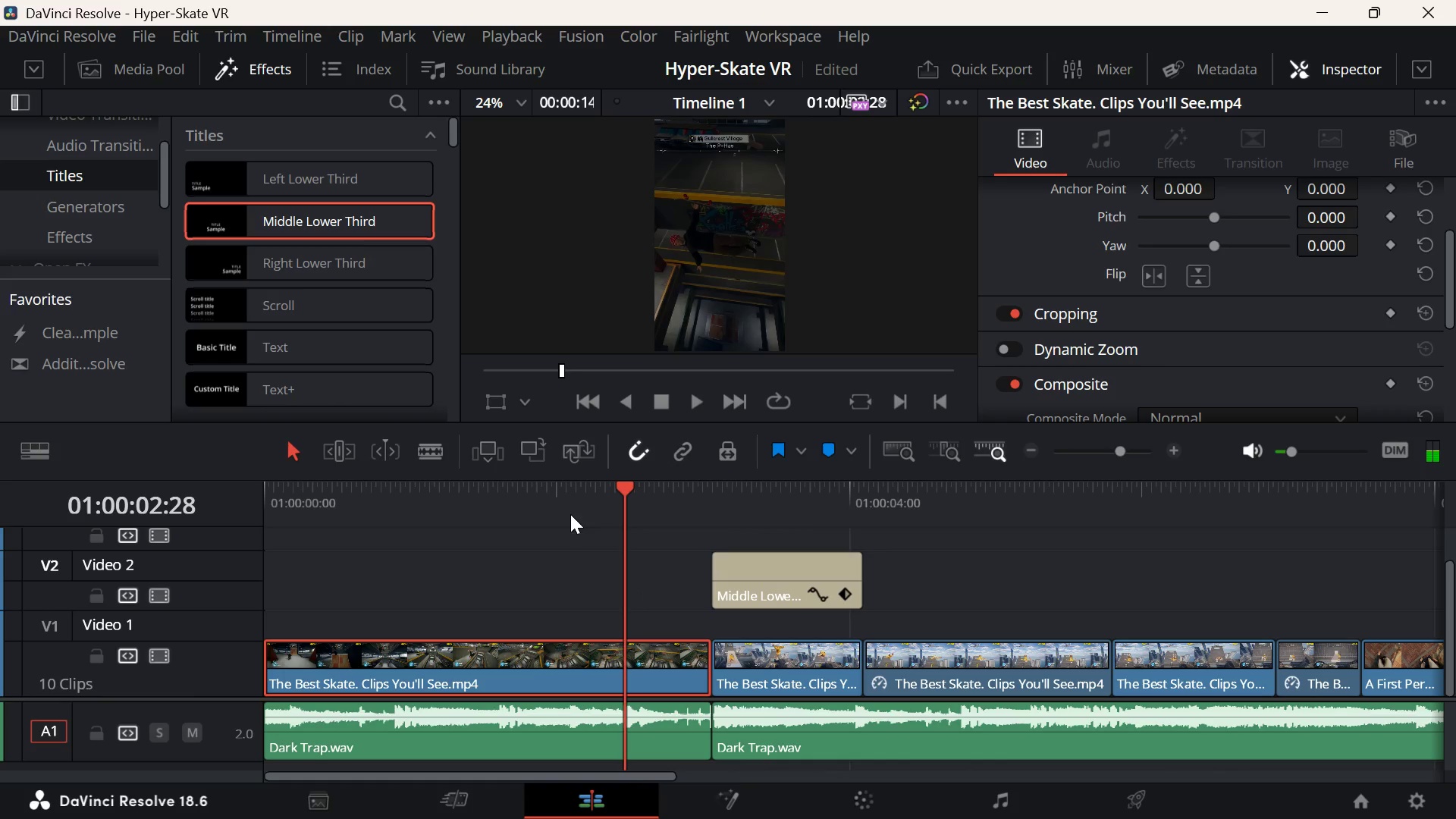 
key(Space)
 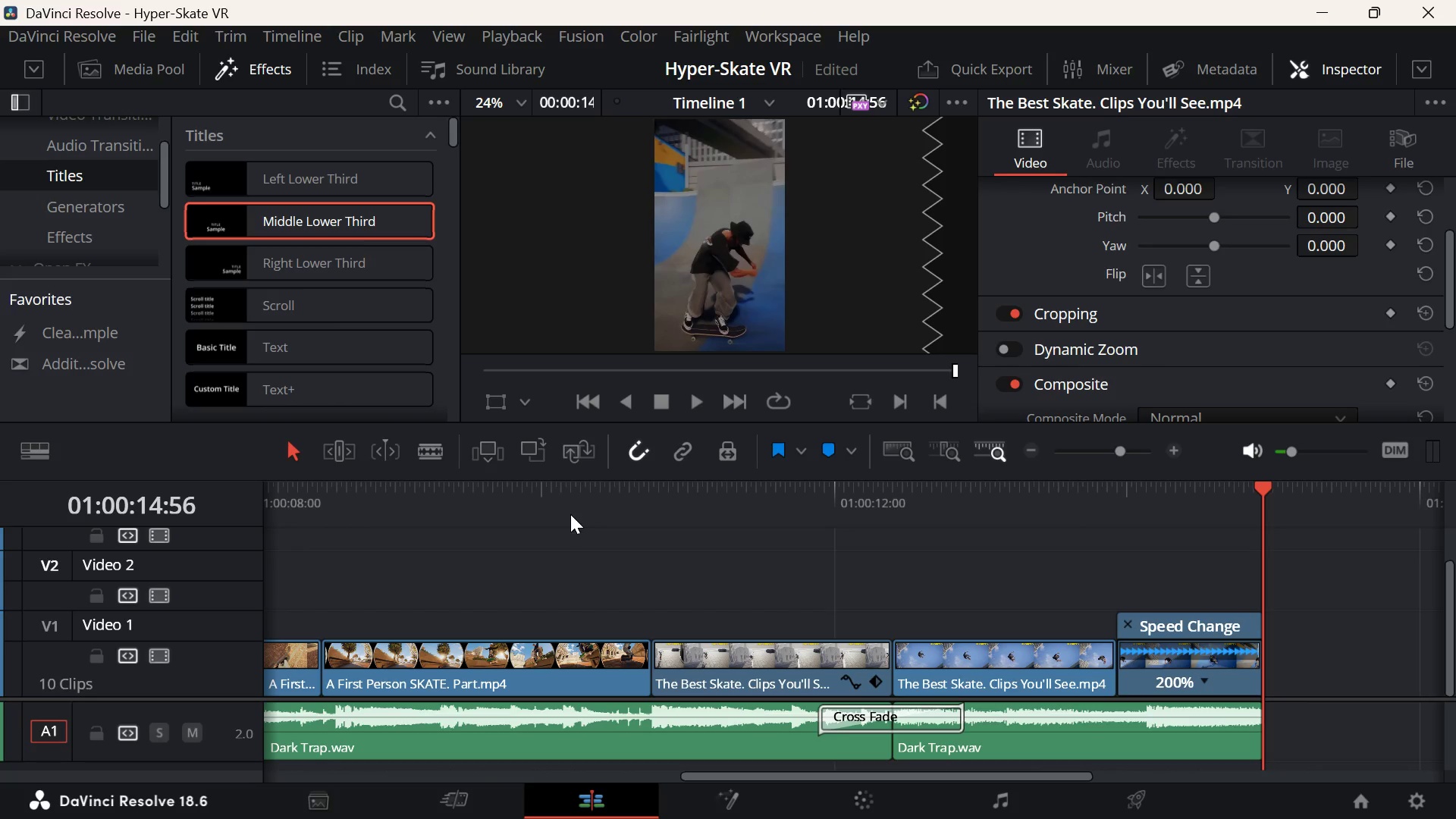 
wait(32.61)
 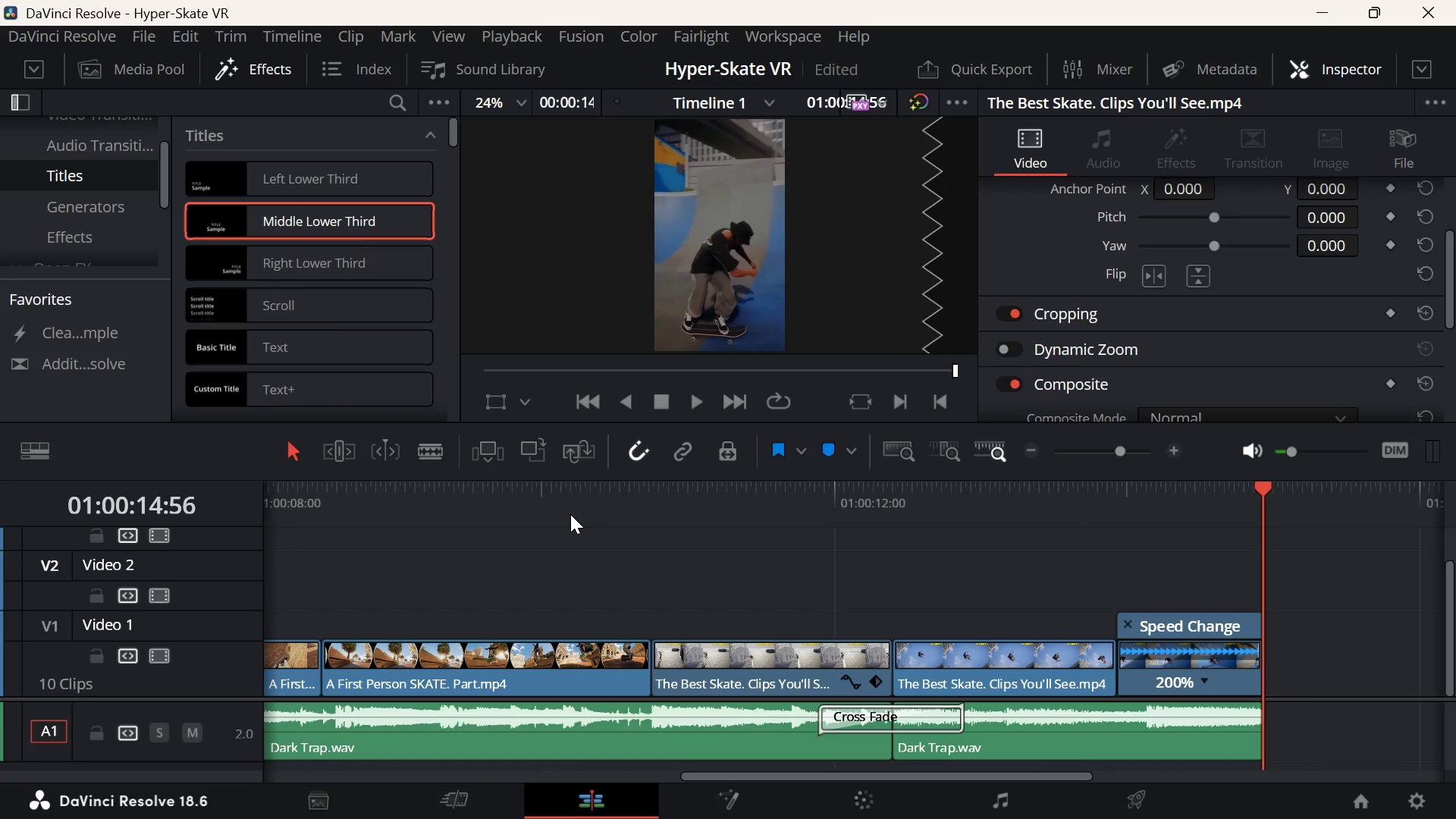 
left_click_drag(start_coordinate=[544, 524], to_coordinate=[0, 533])
 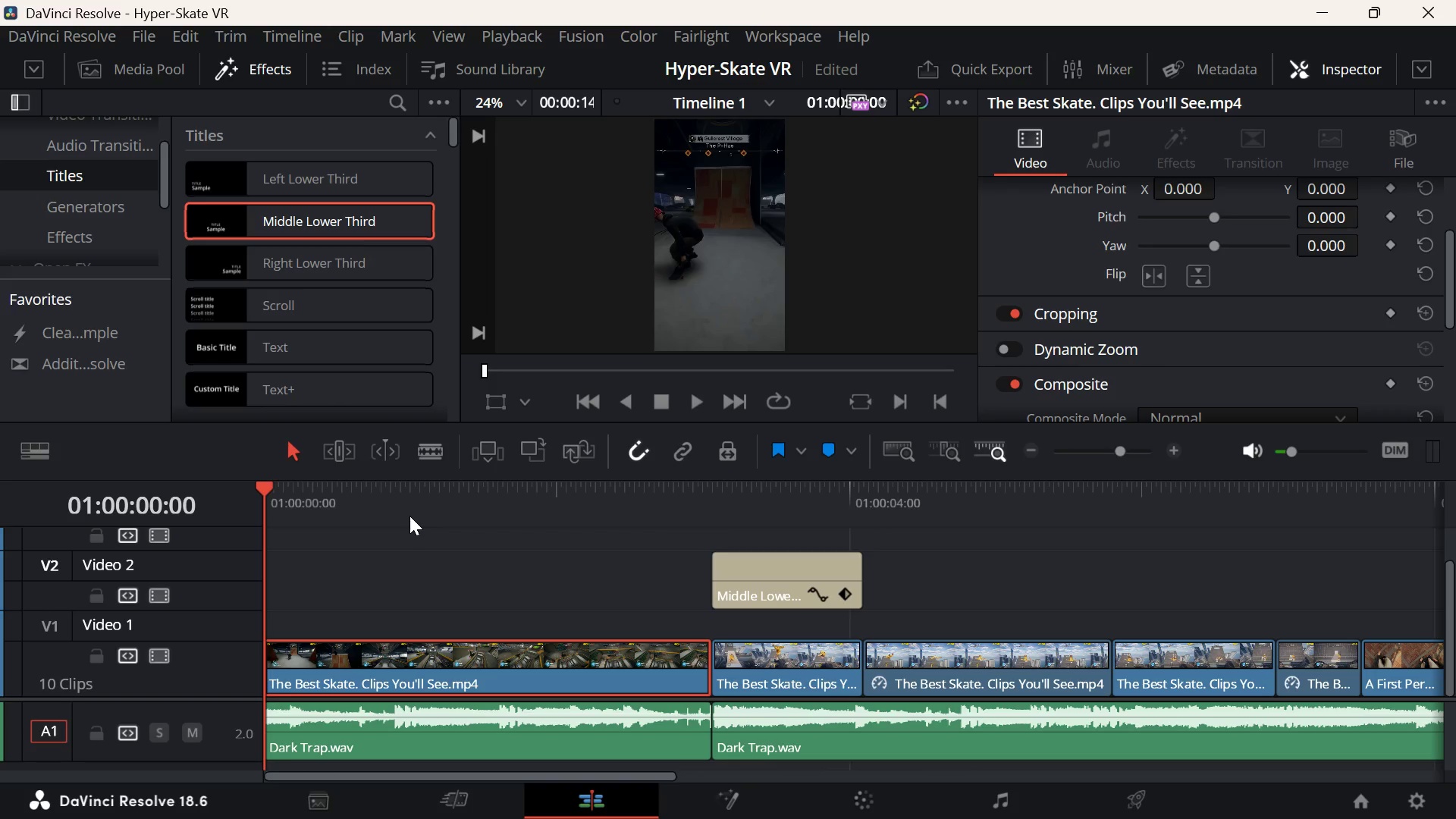 
wait(75.51)
 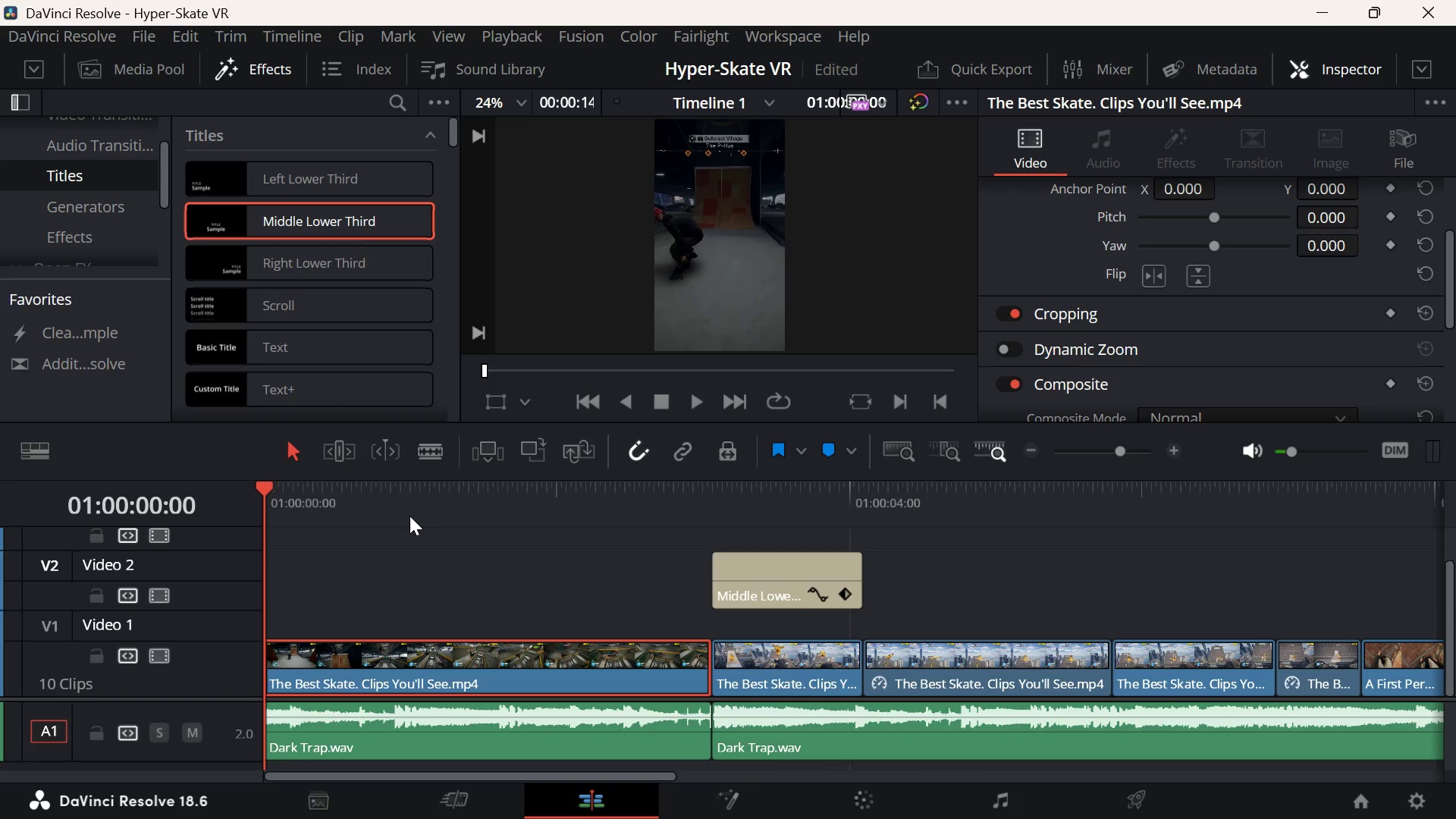 
left_click([397, 508])
 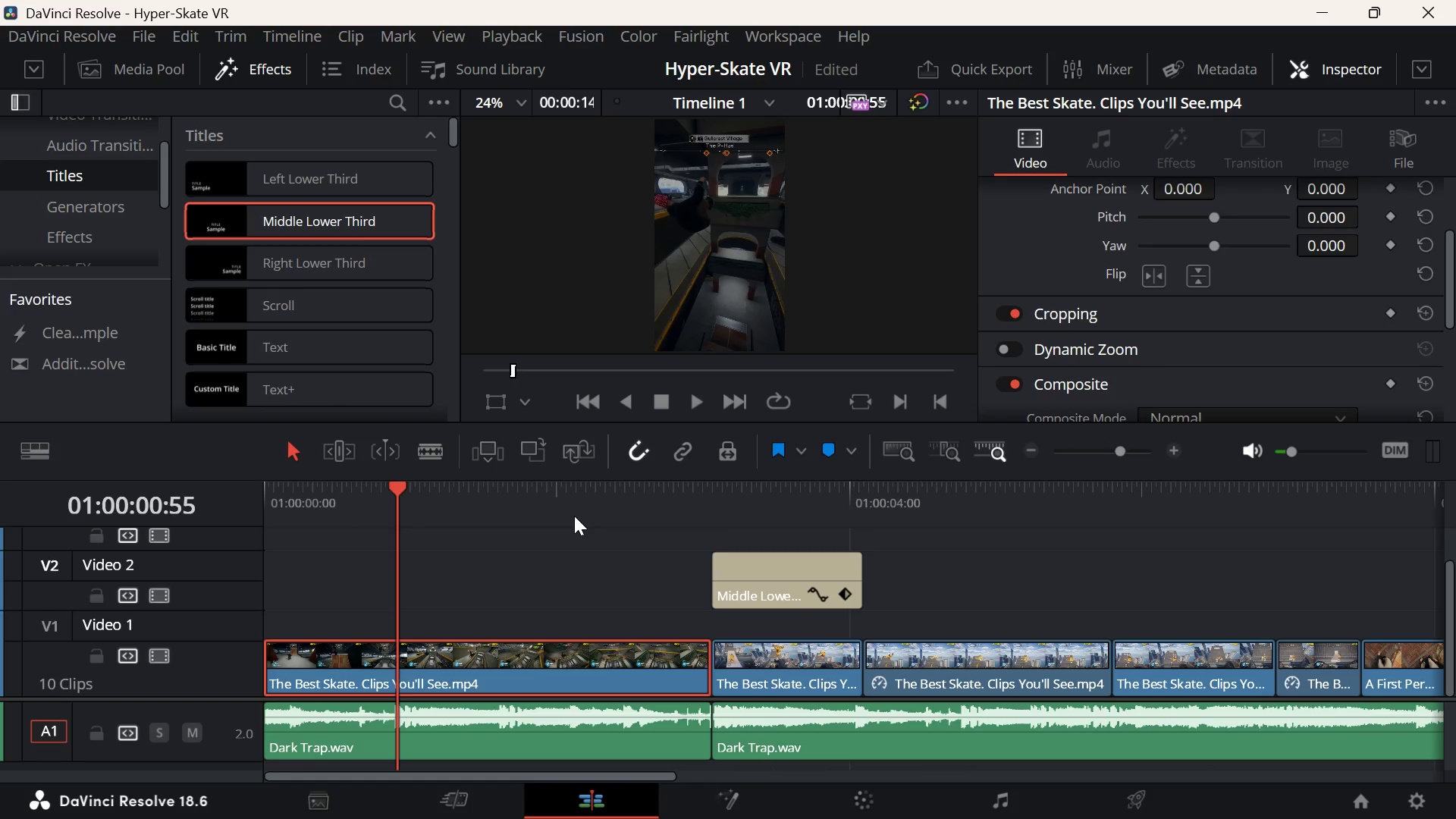 
wait(30.03)
 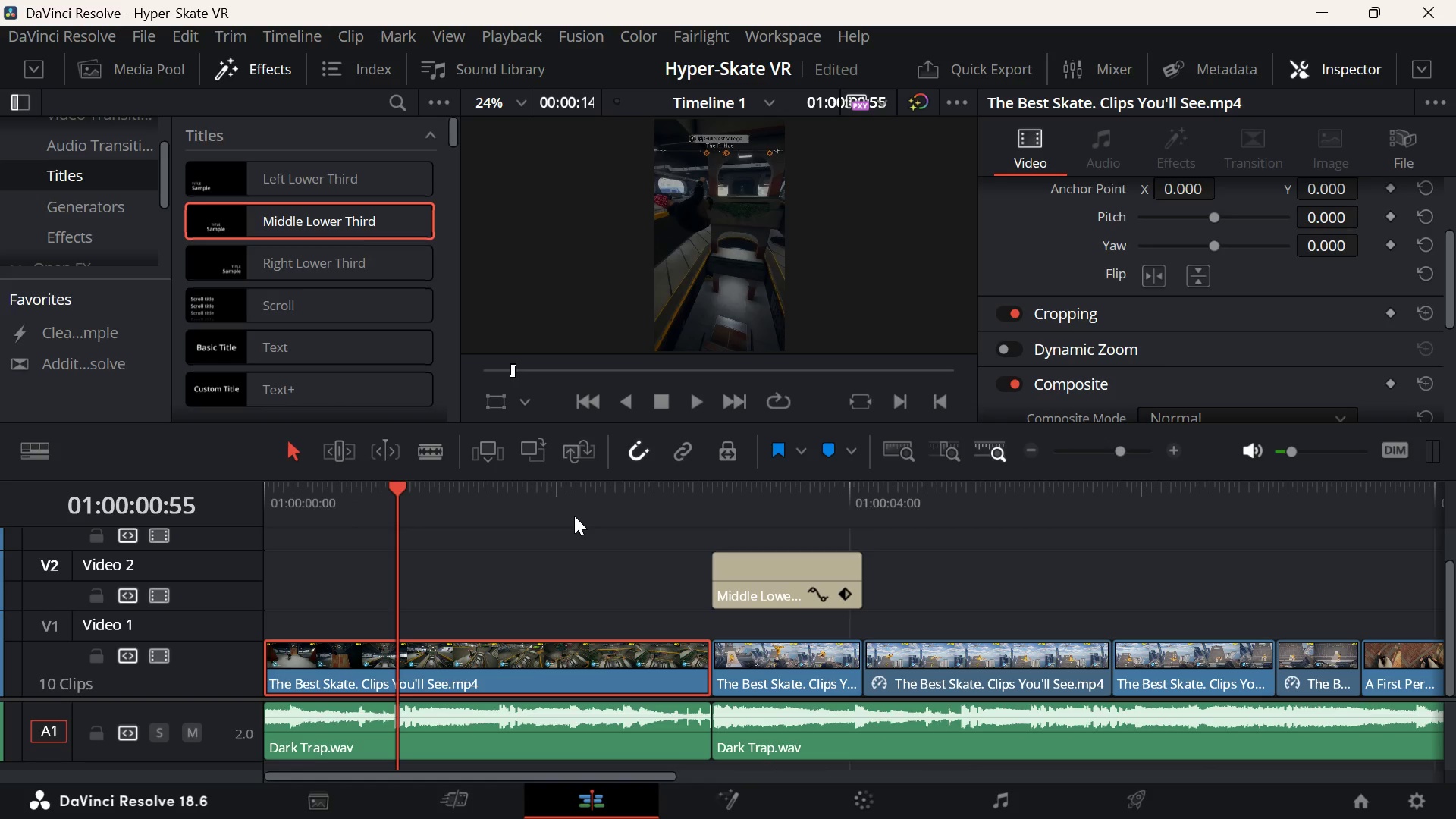 
key(Space)
 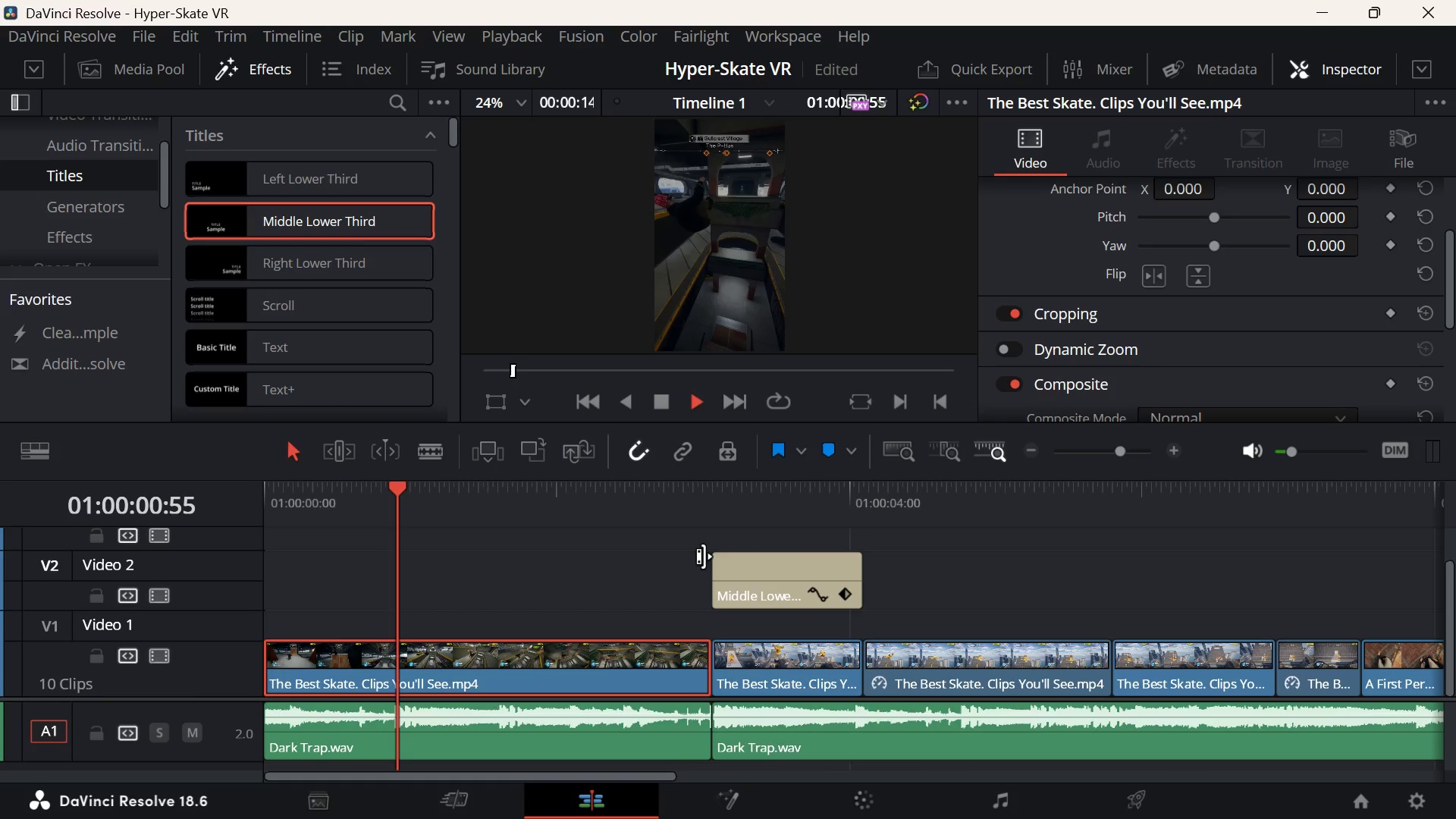 
key(Space)
 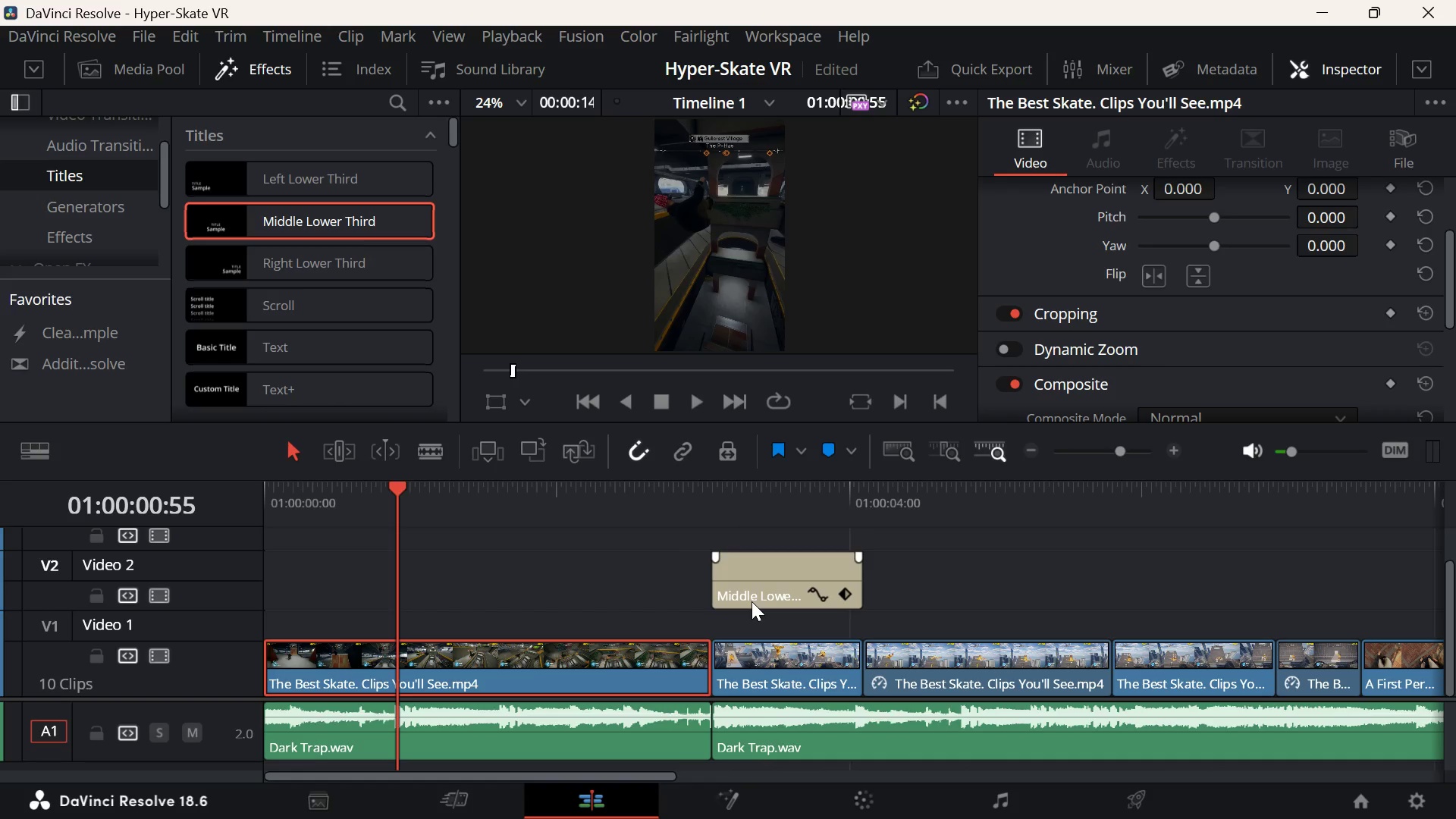 
wait(21.17)
 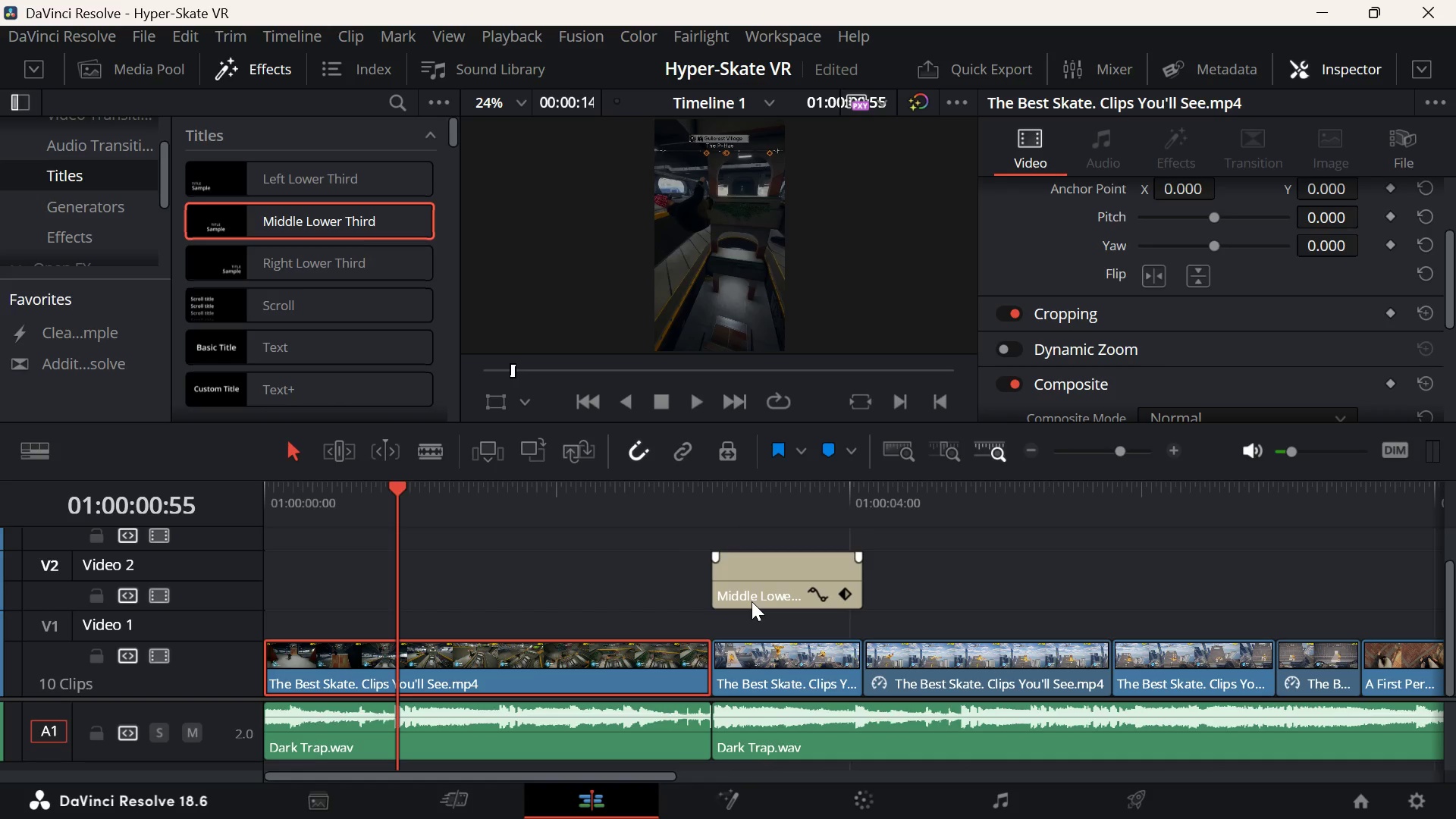 
key(ArrowUp)
 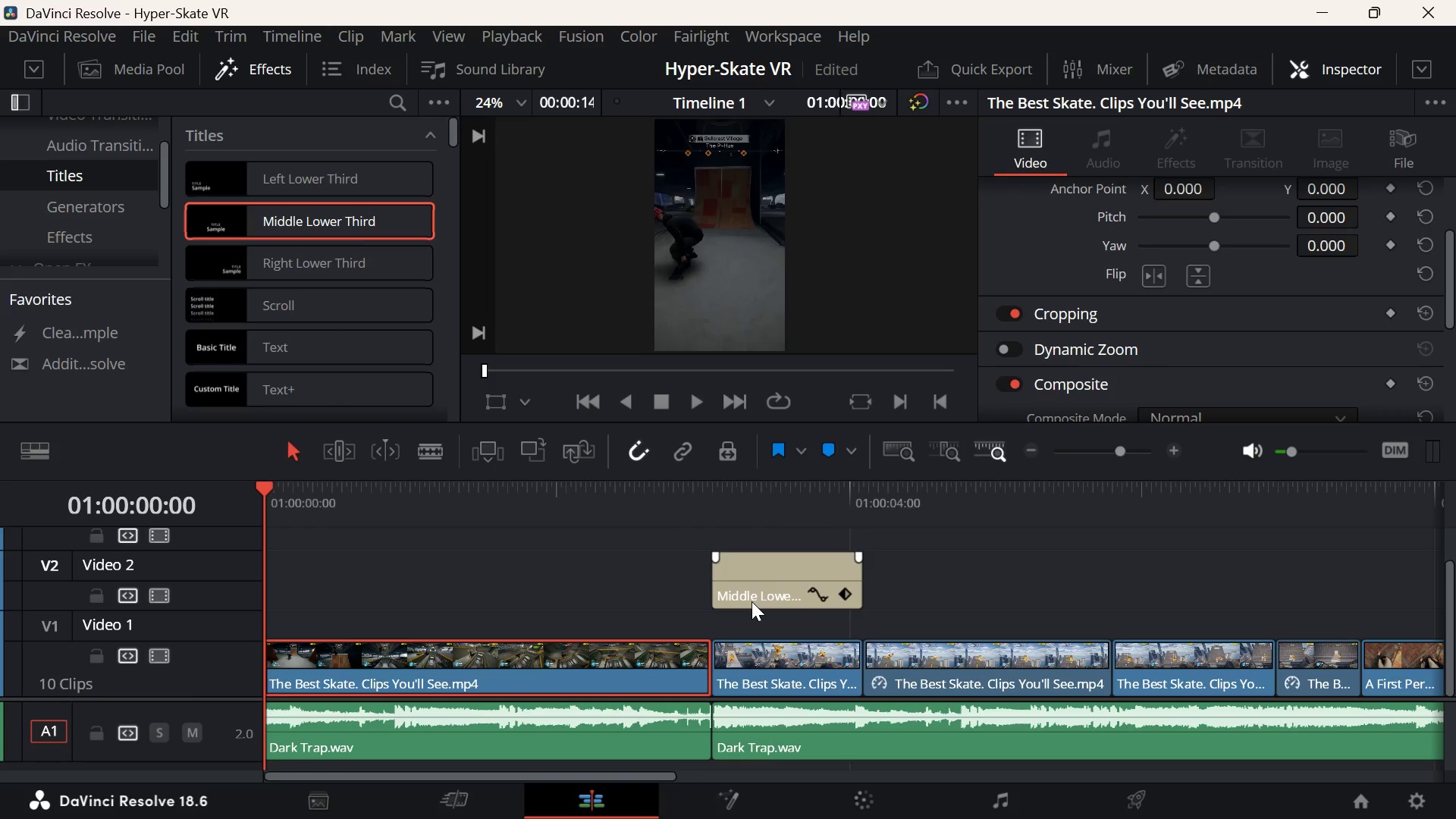 
key(Space)
 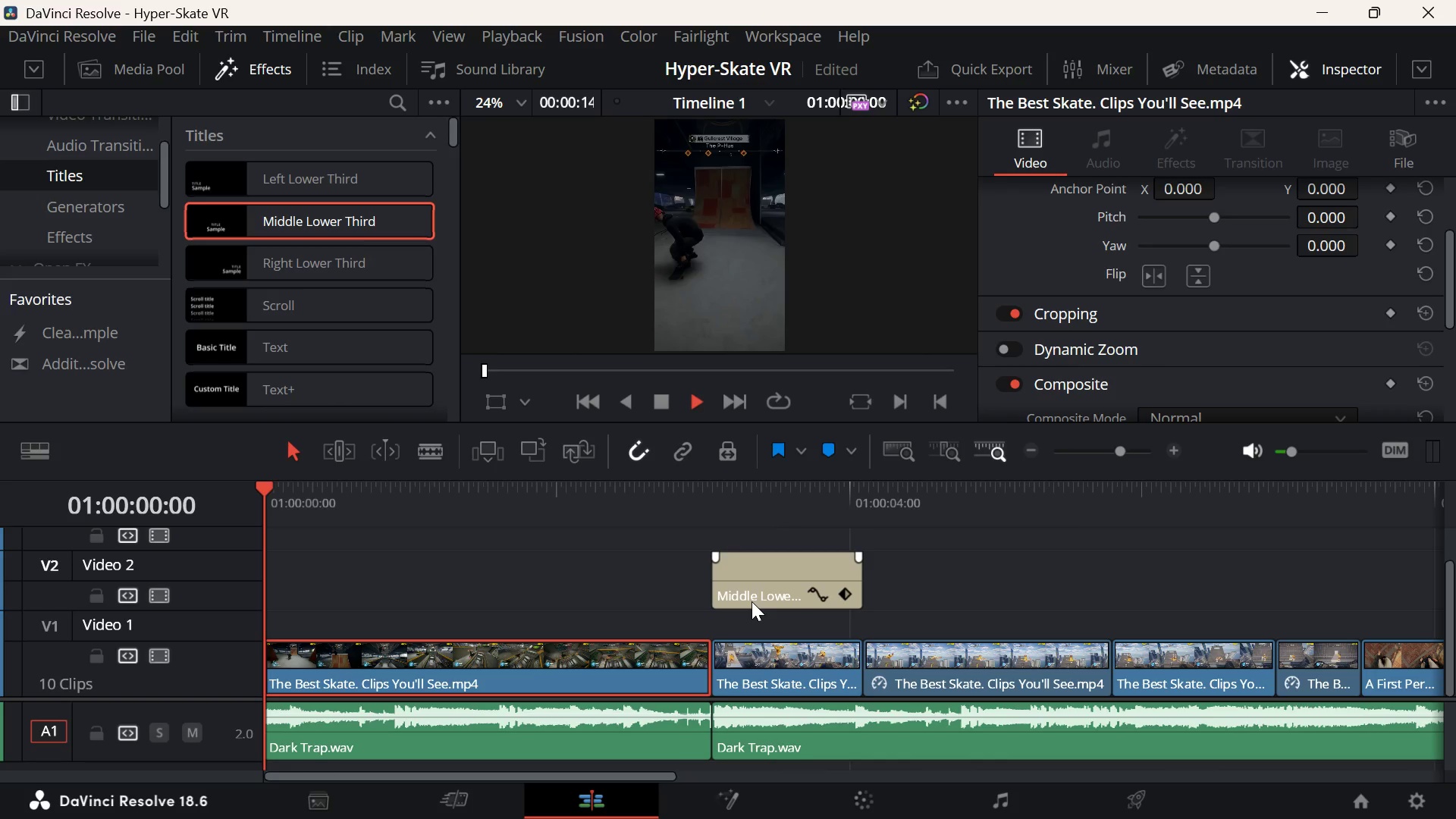 
key(Space)
 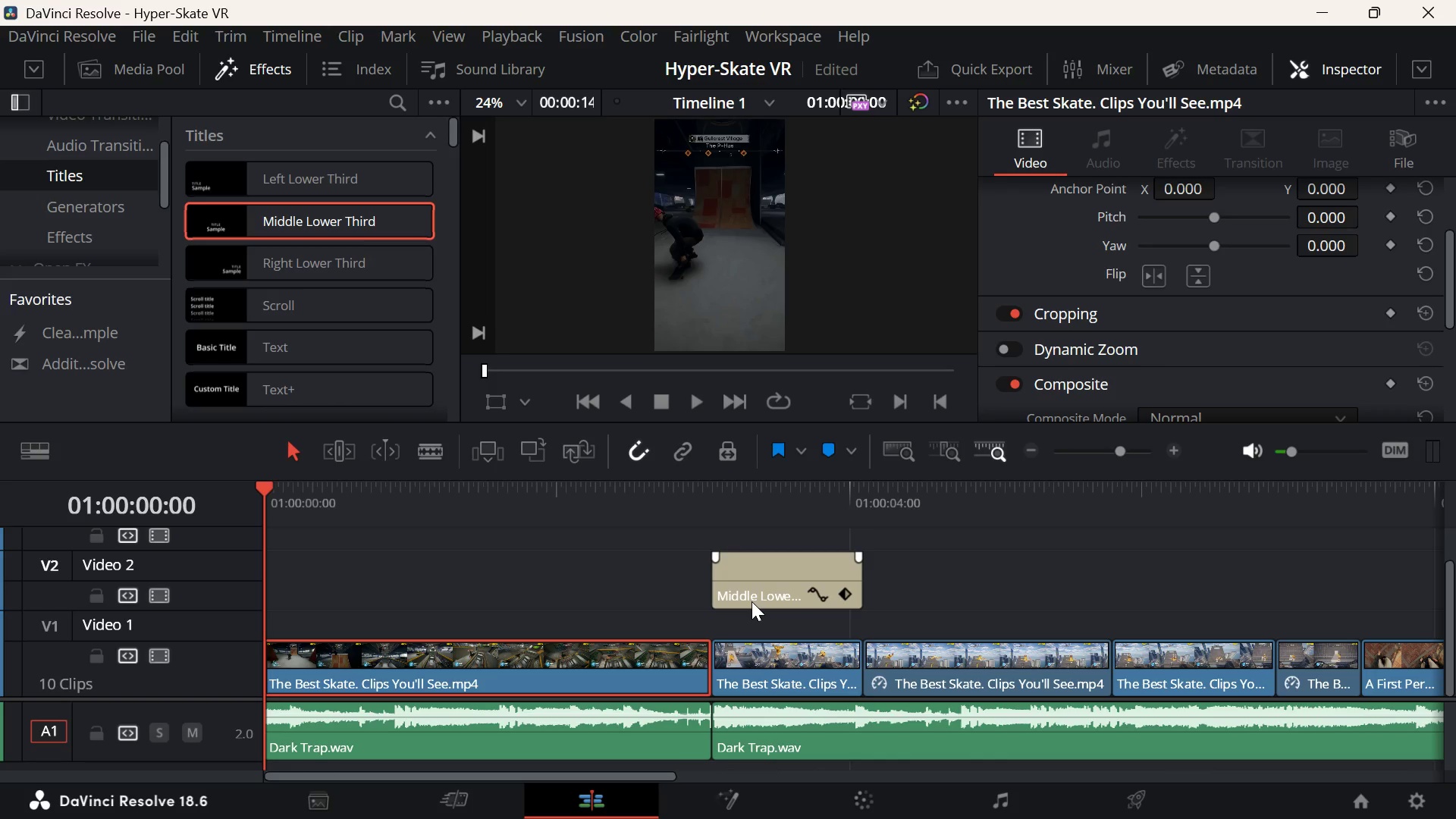 
wait(6.64)
 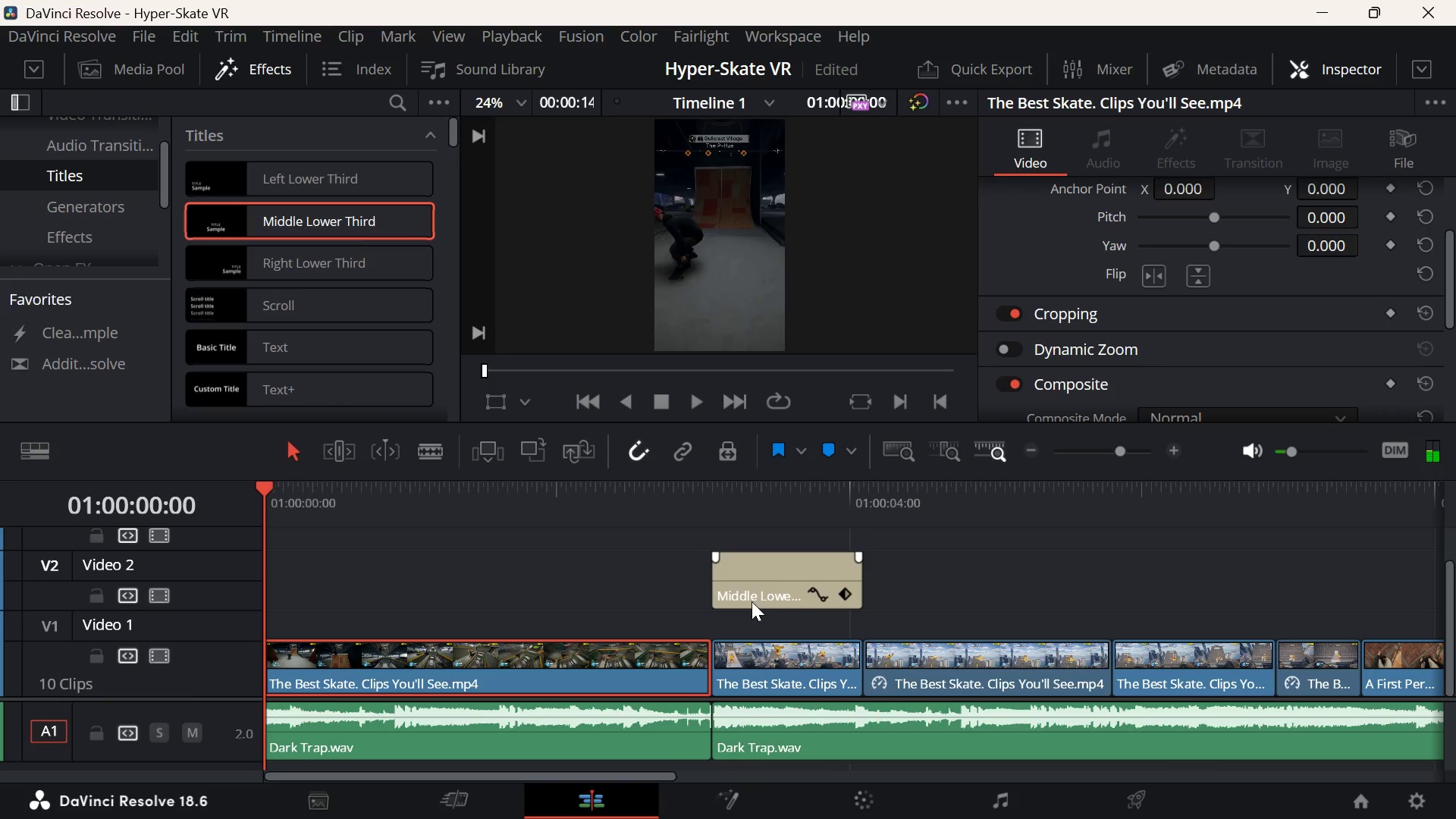 
key(Space)
 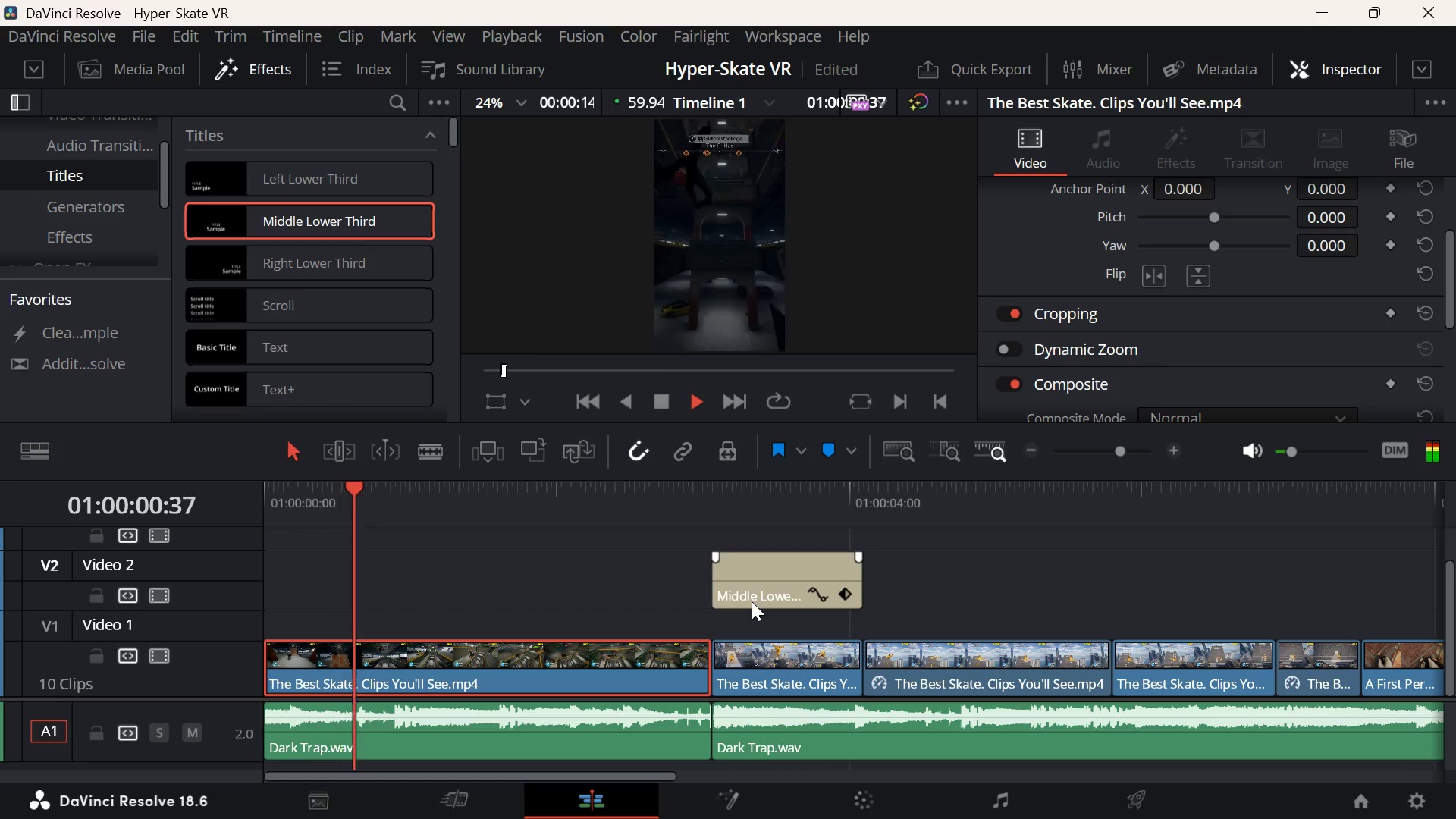 
key(Space)
 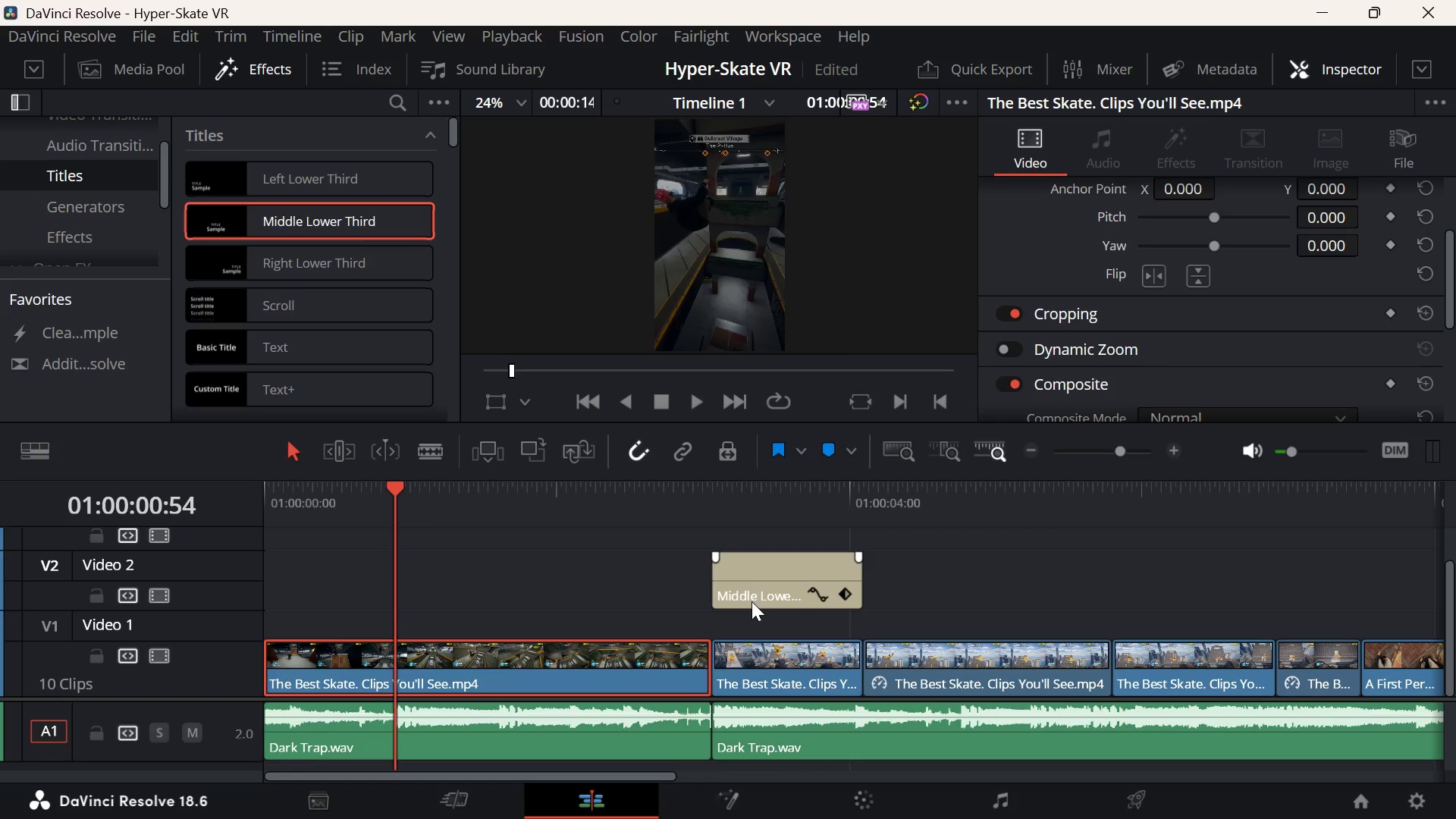 
wait(39.77)
 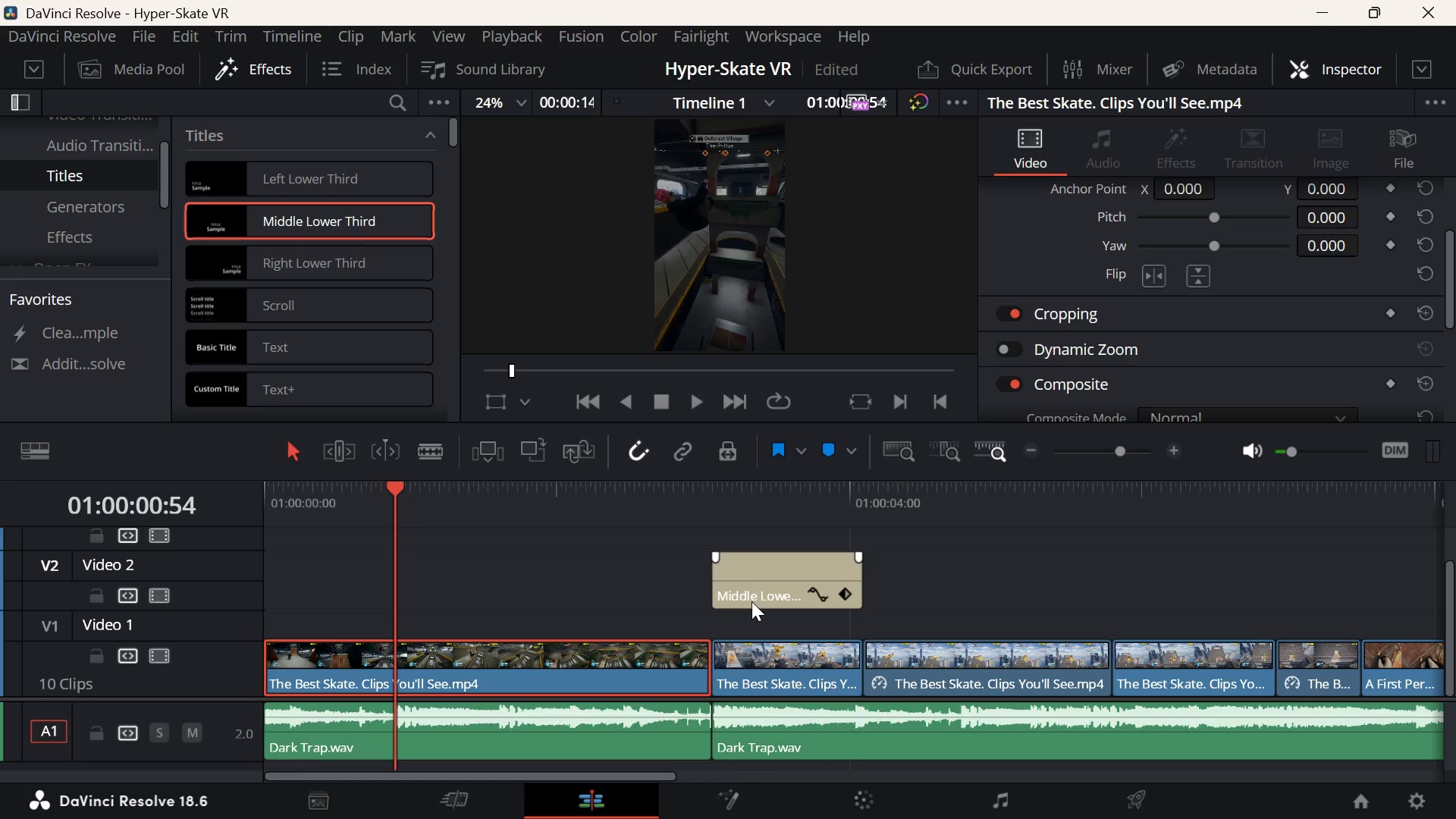 
left_click_drag(start_coordinate=[390, 485], to_coordinate=[0, 496])
 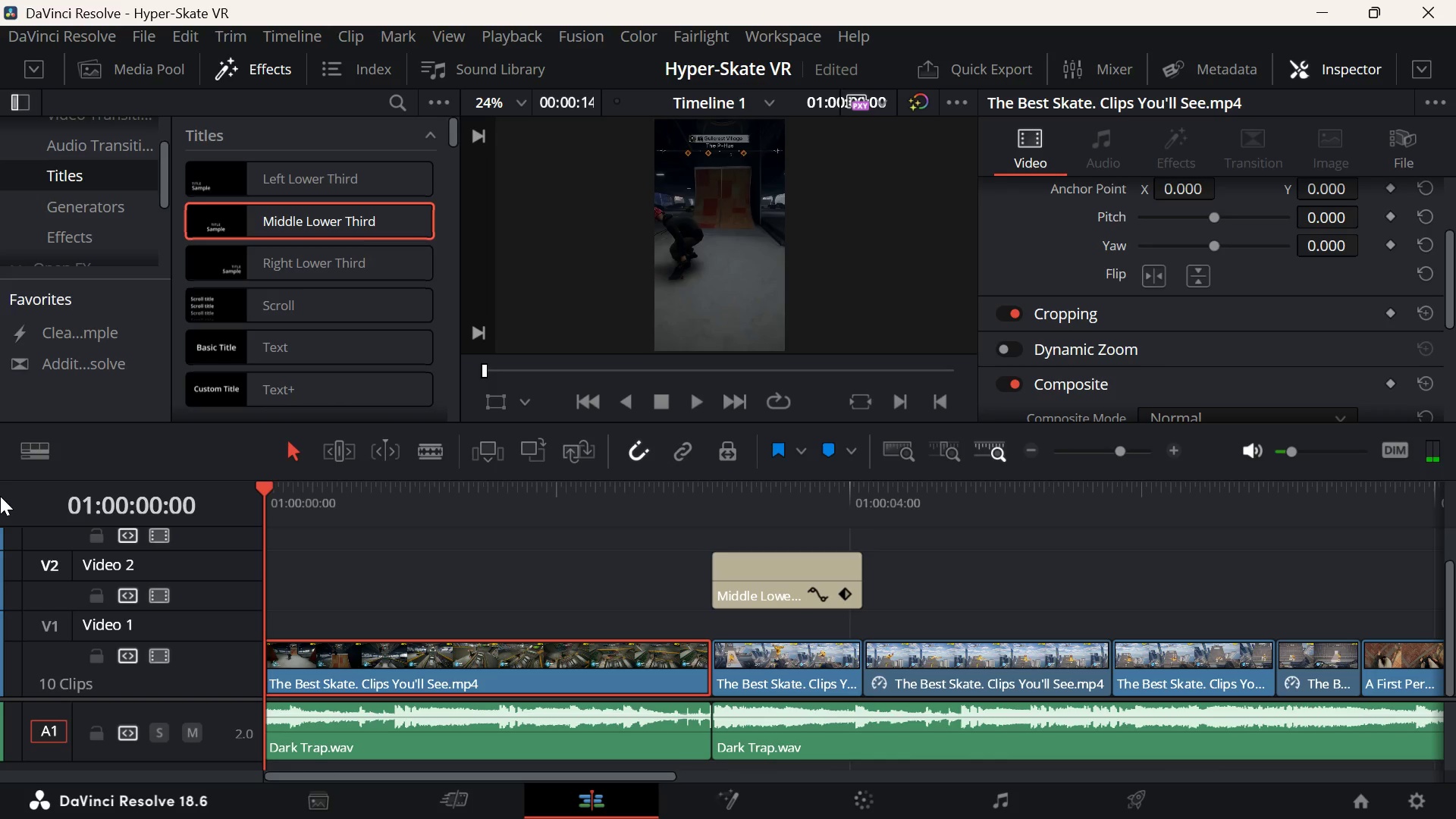 
wait(6.02)
 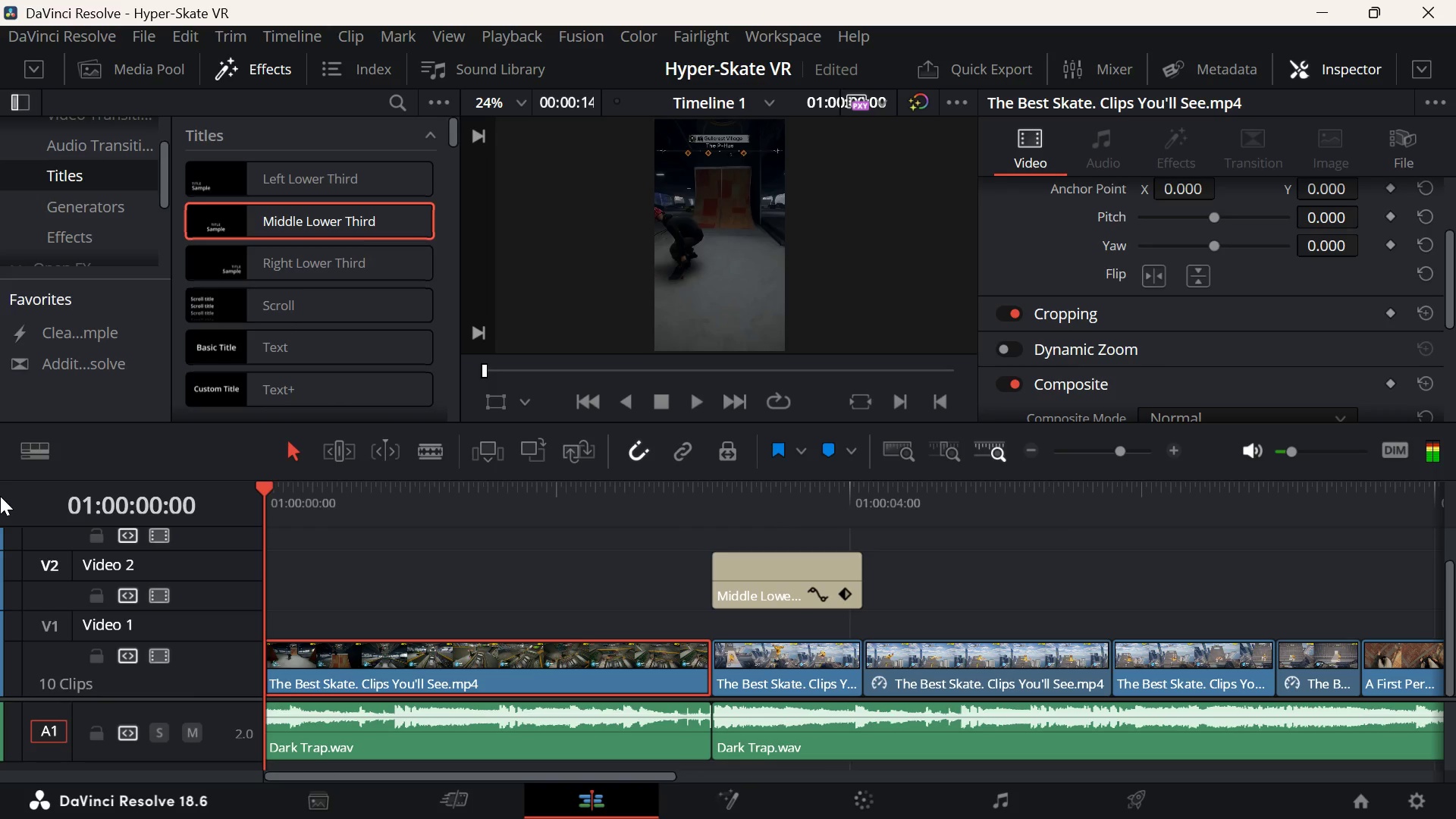 
key(Space)
 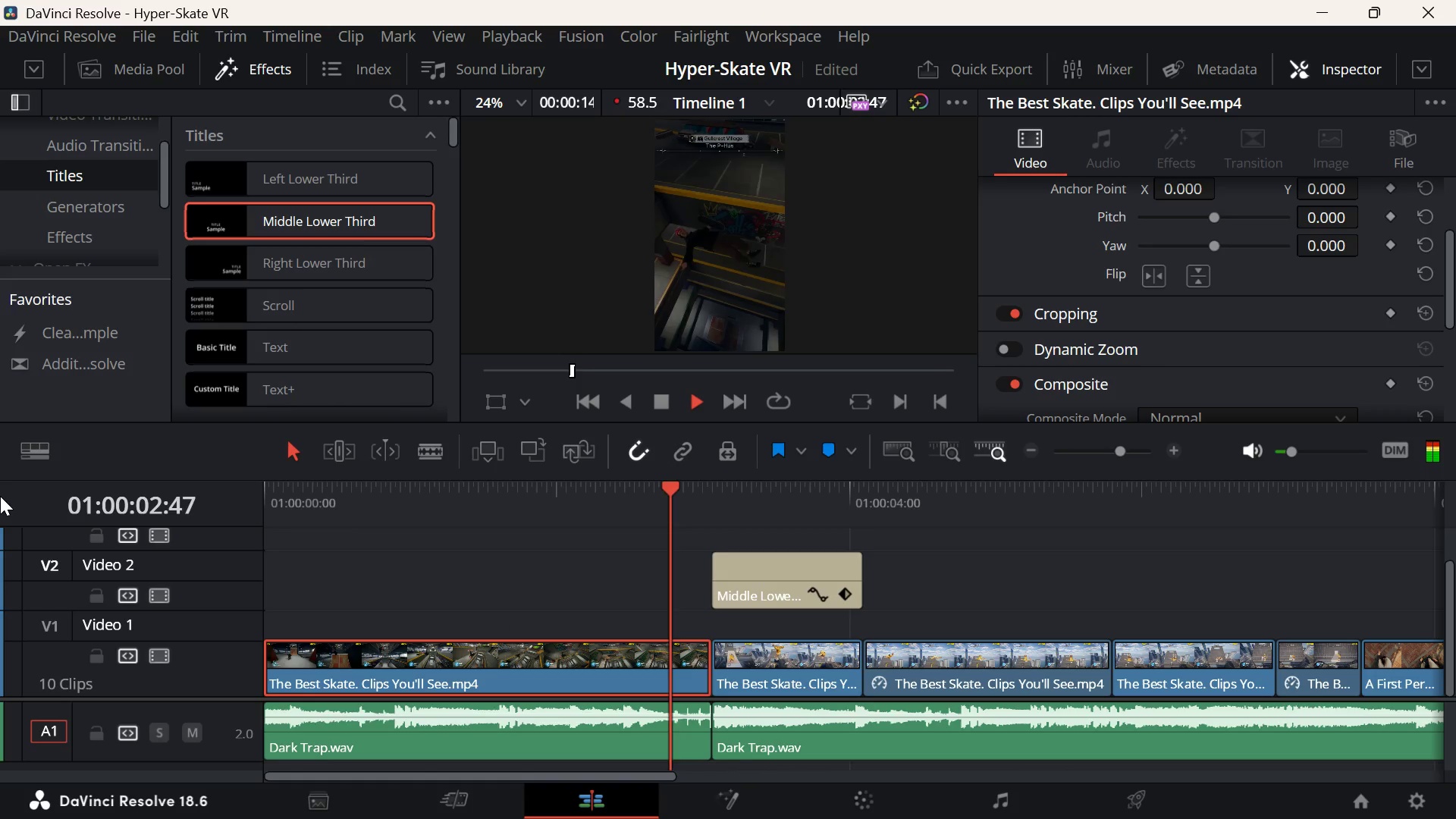 
key(Space)
 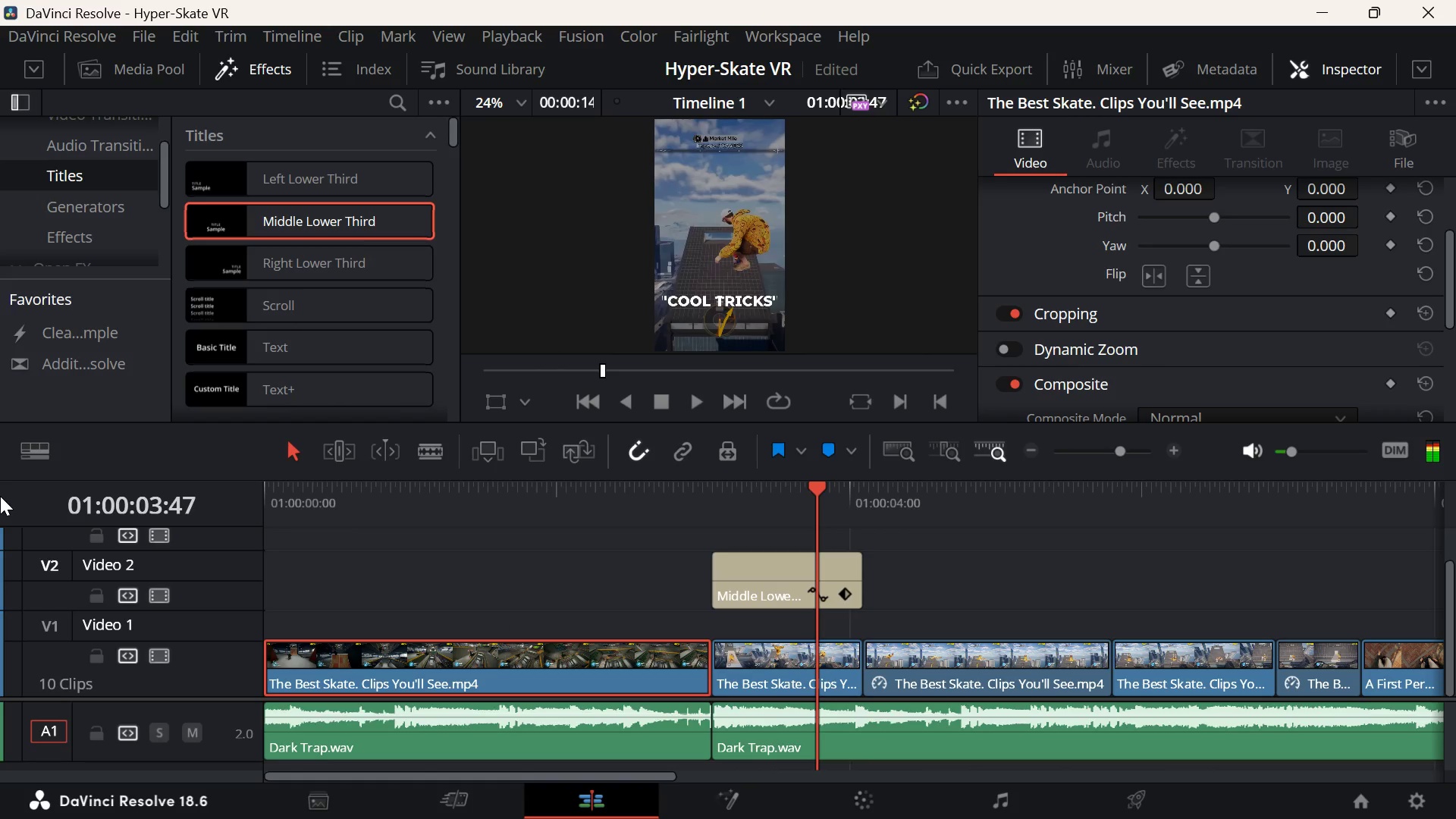 
key(ArrowUp)
 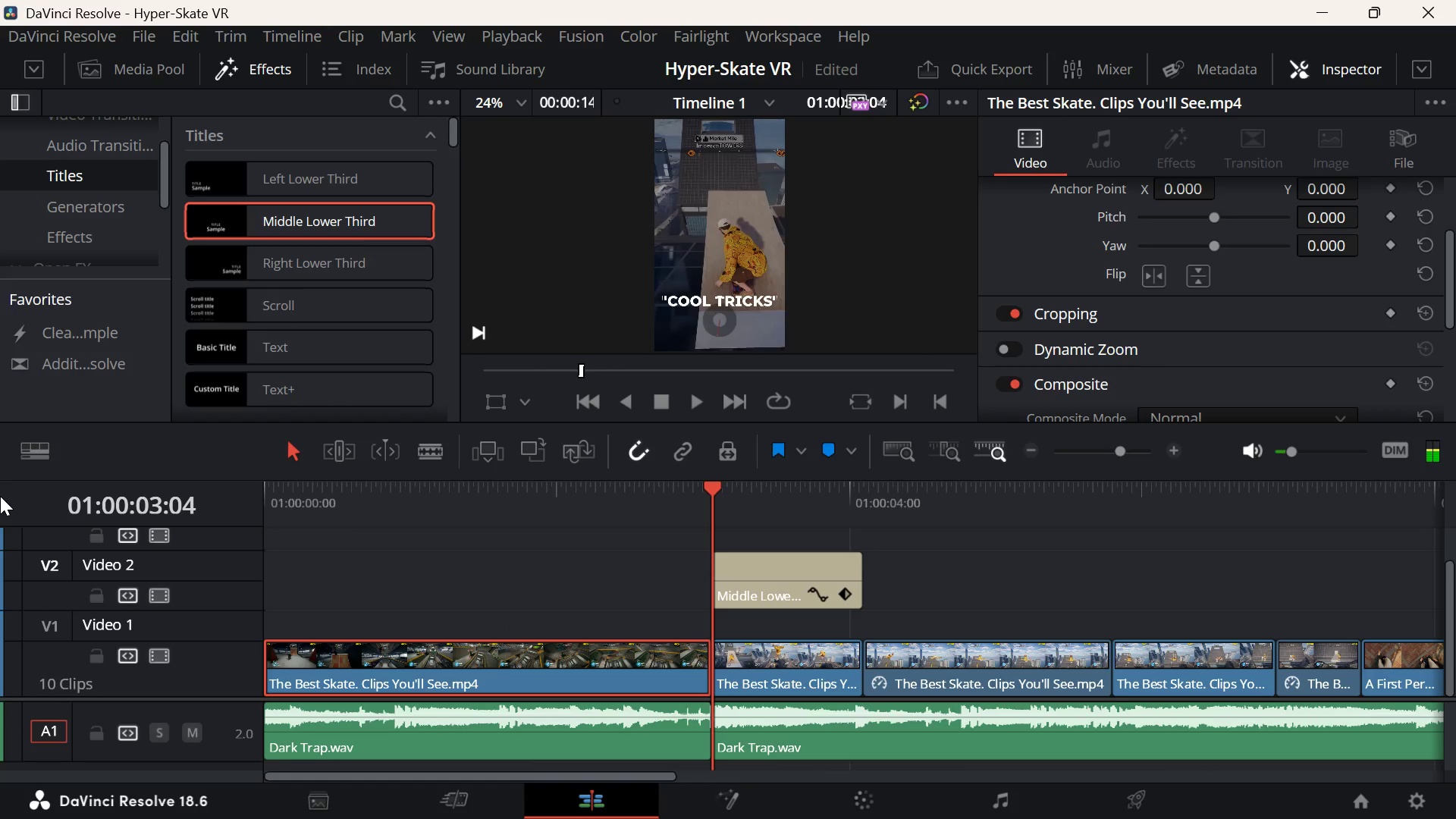 
key(Space)
 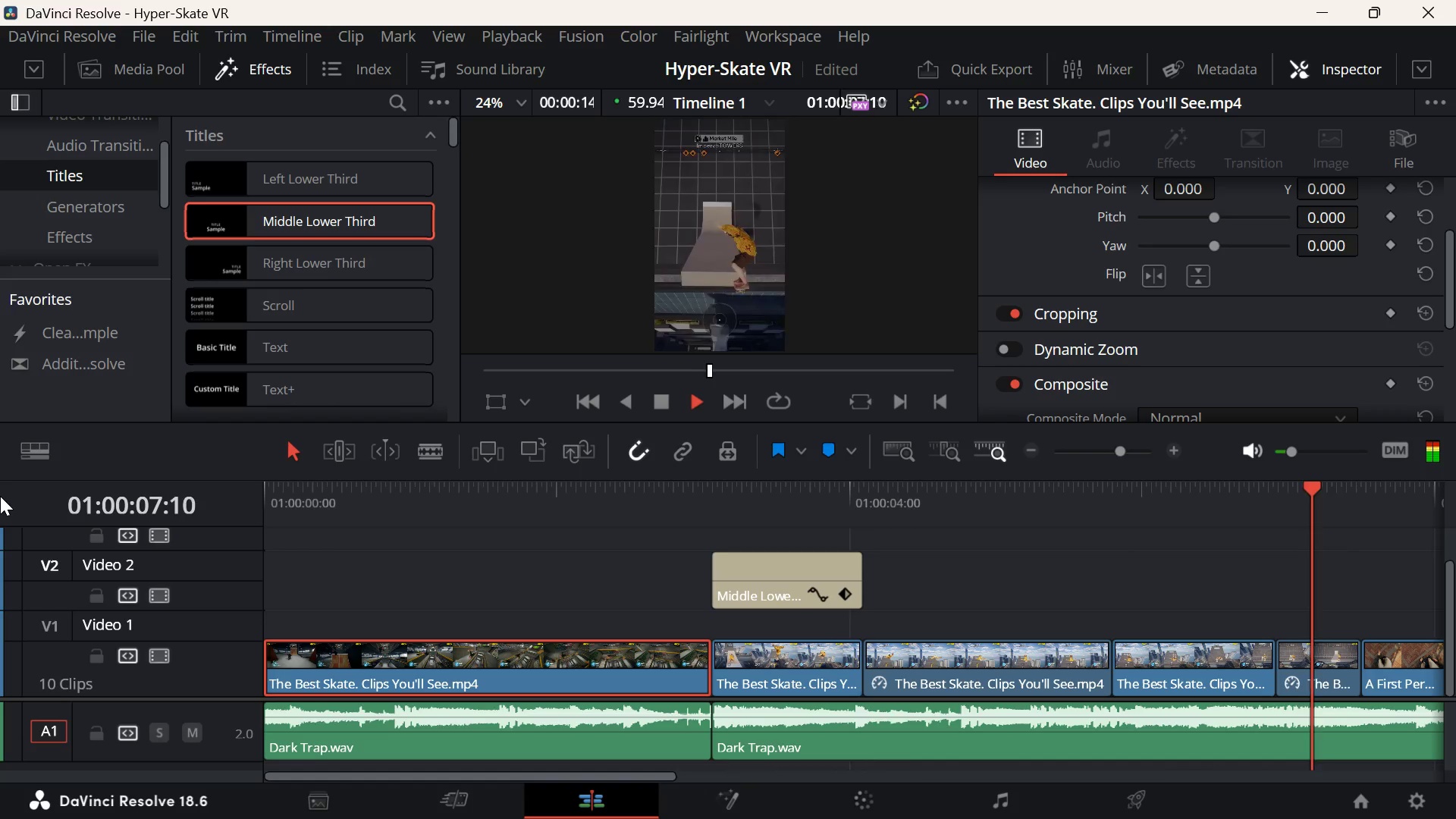 
wait(5.62)
 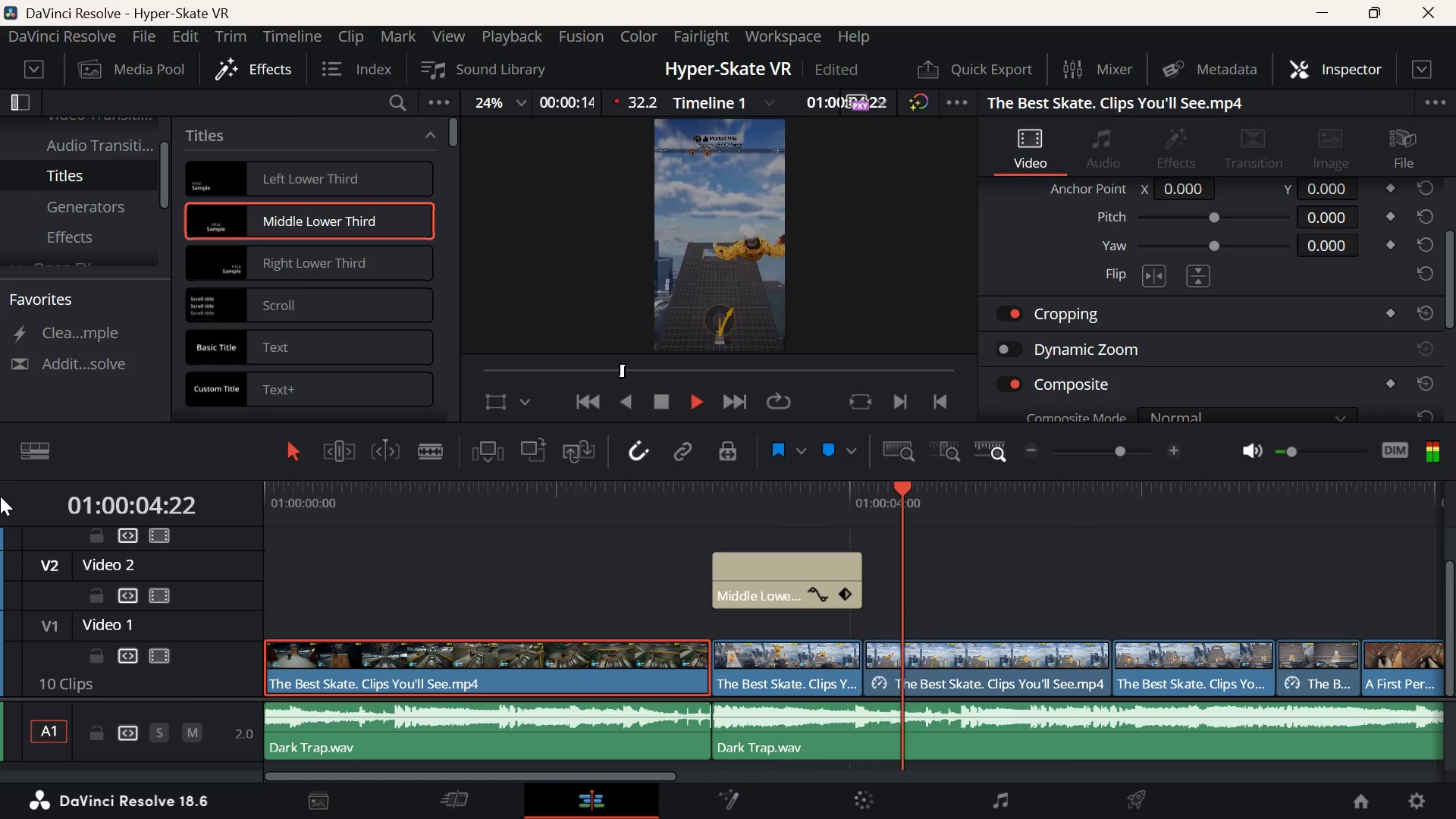 
key(Space)
 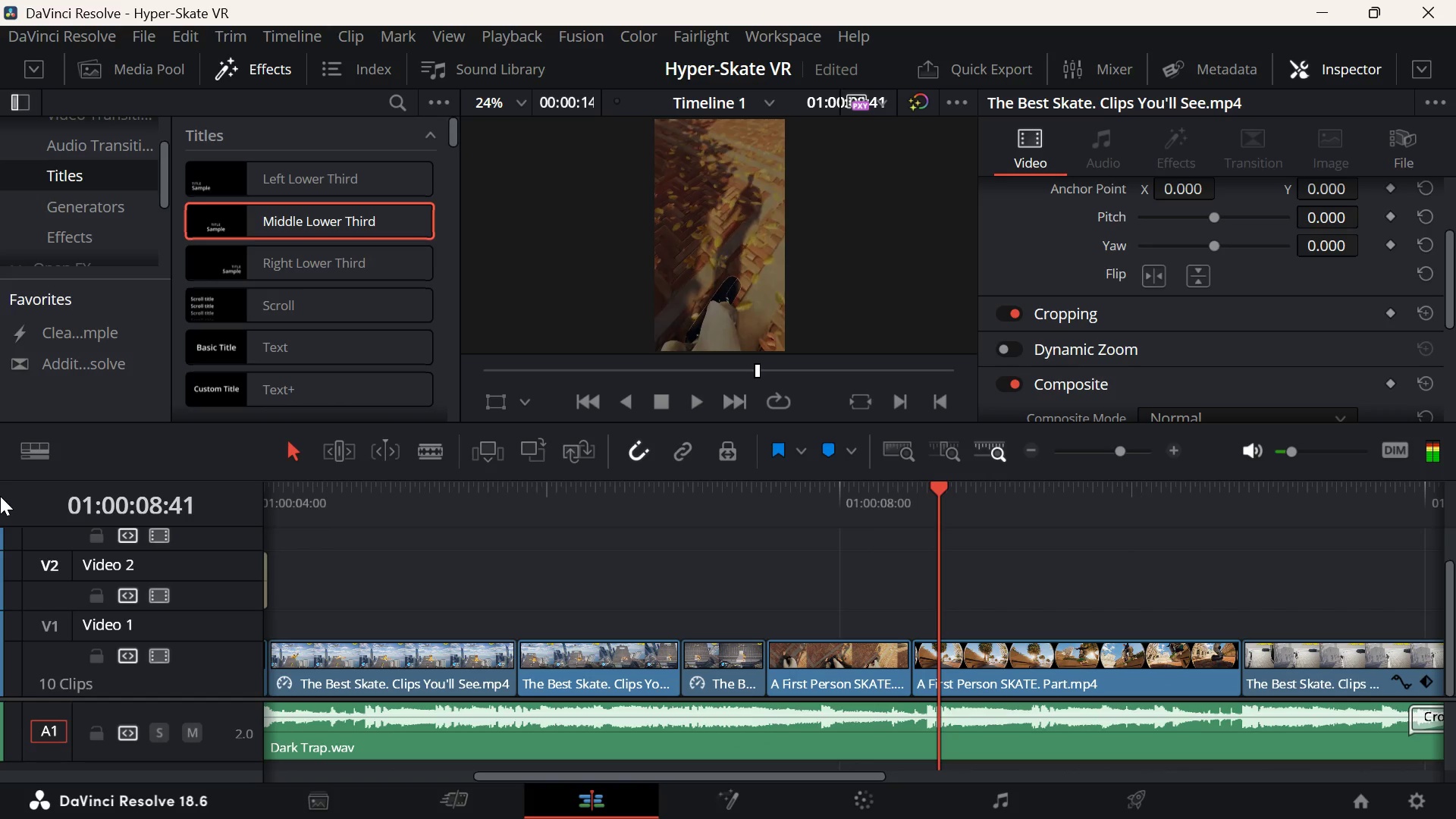 
key(ArrowUp)
 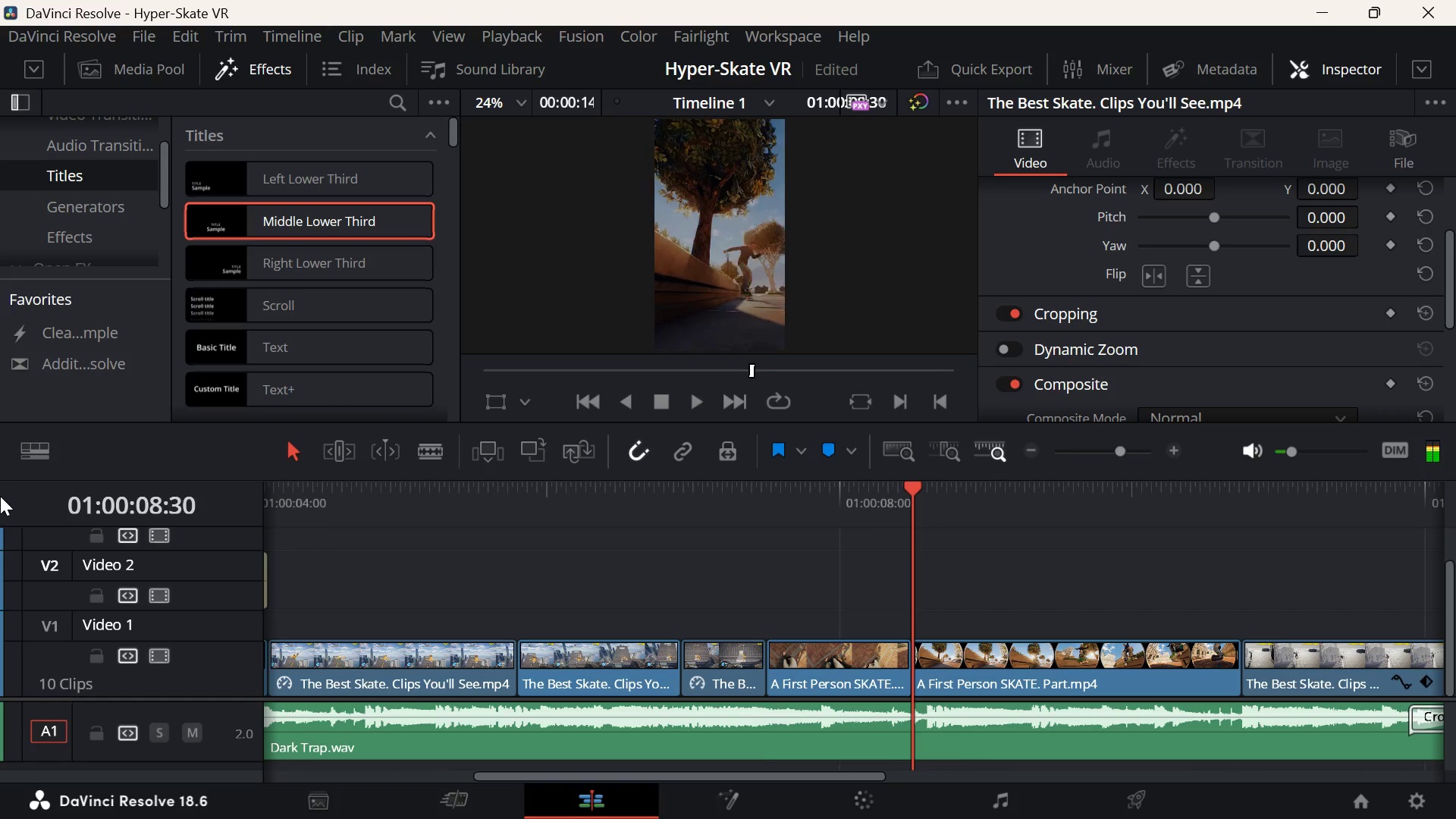 
key(ArrowUp)
 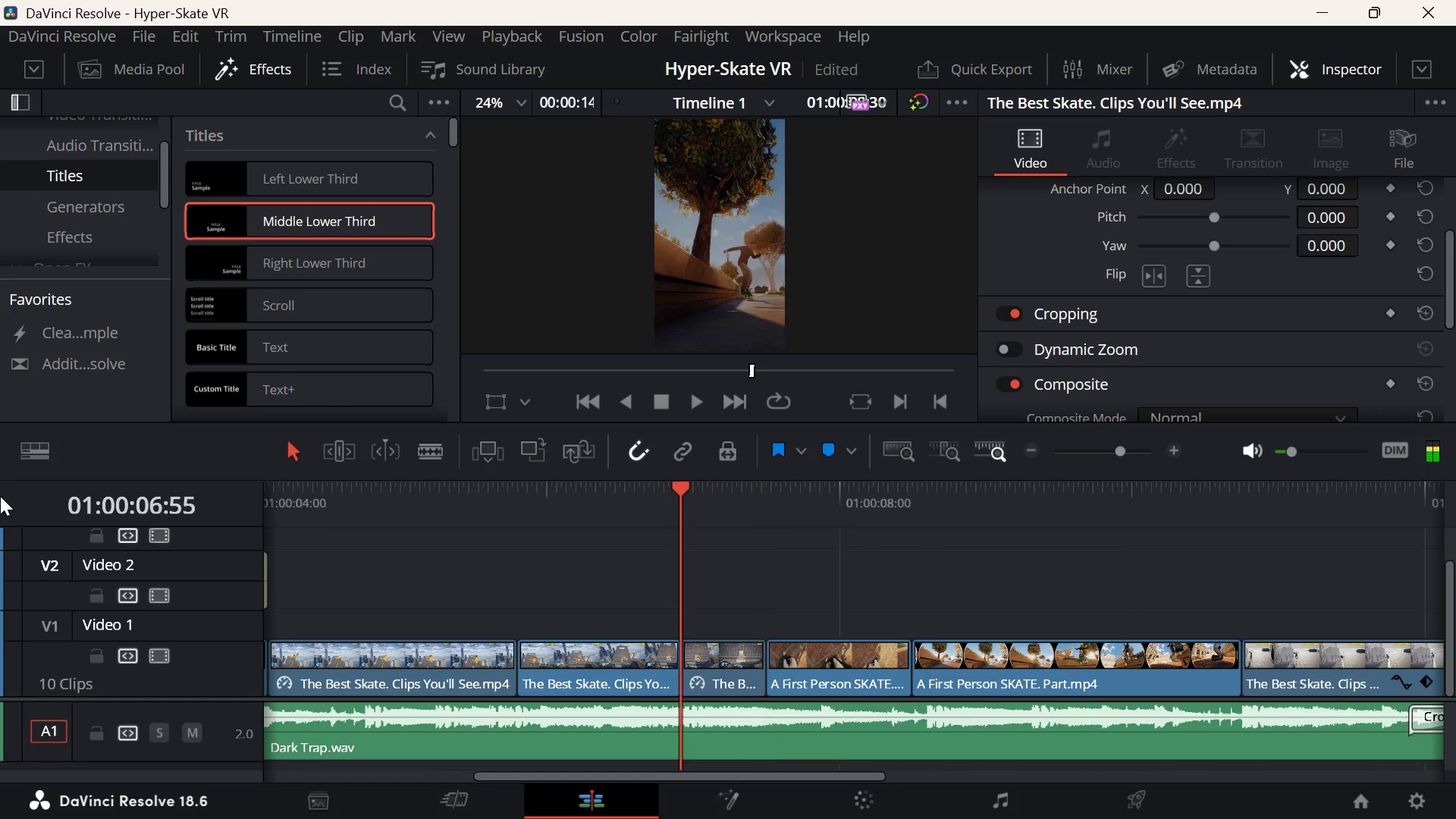 
key(ArrowUp)
 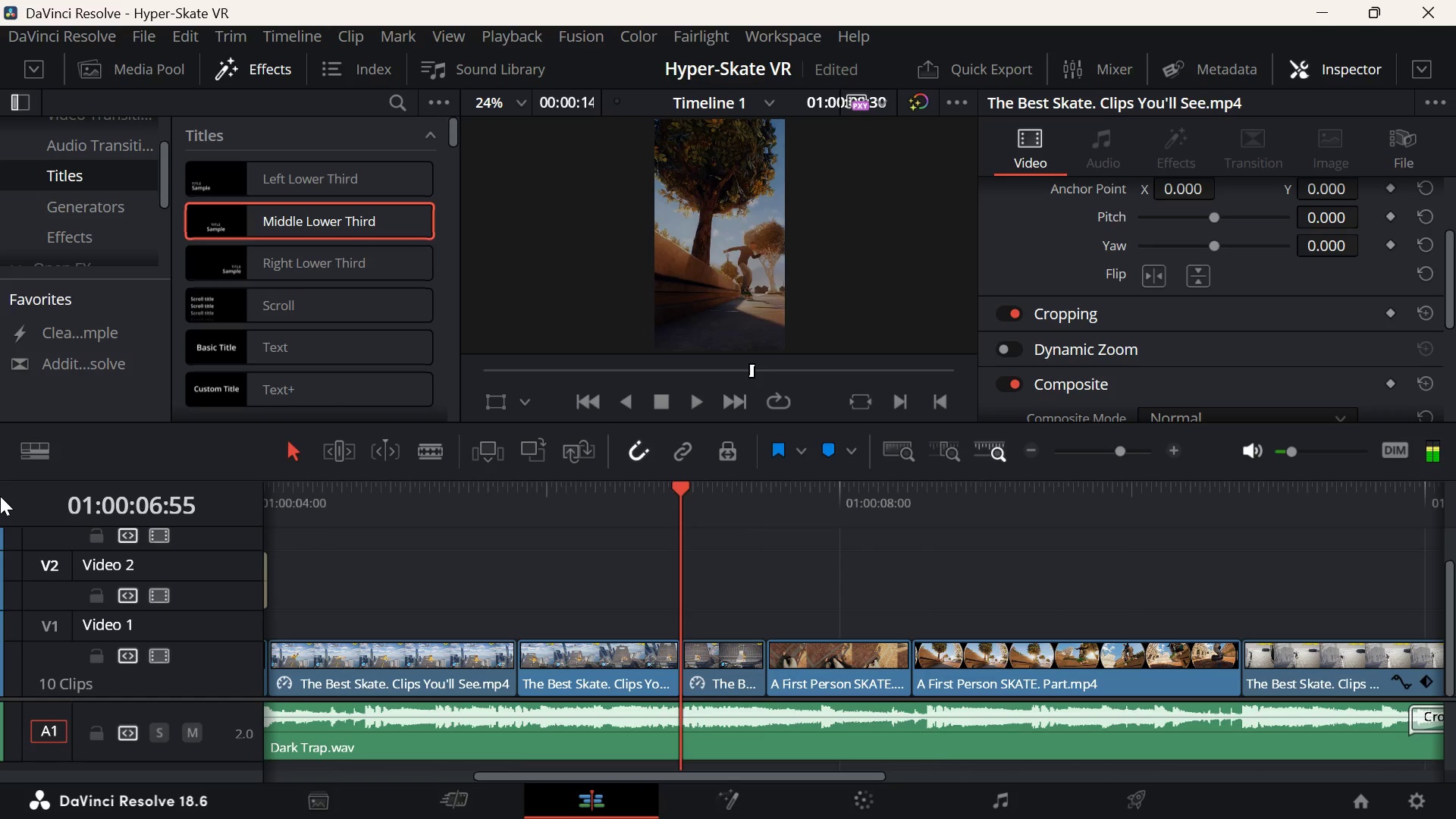 
key(ArrowUp)
 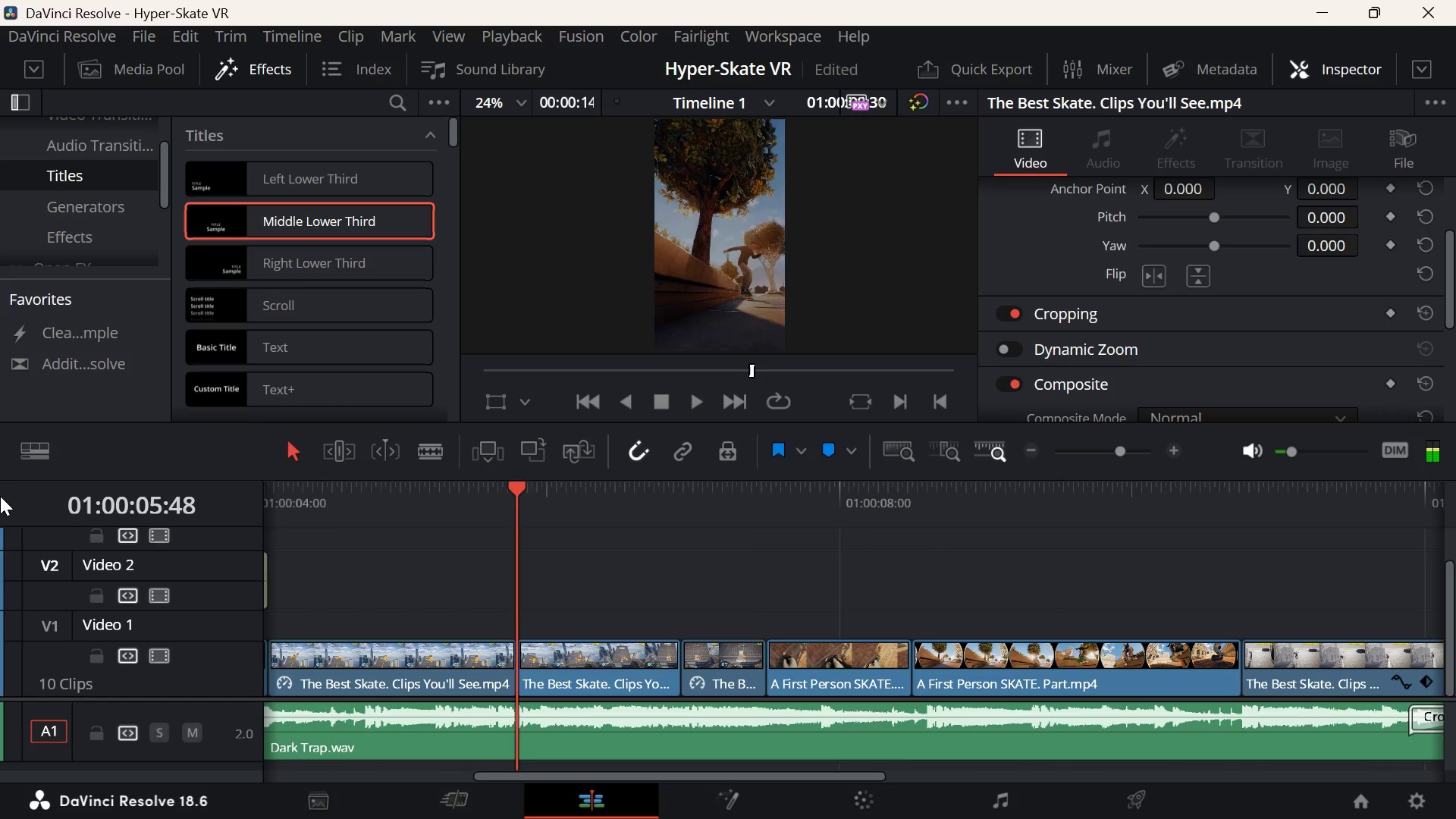 
key(ArrowUp)
 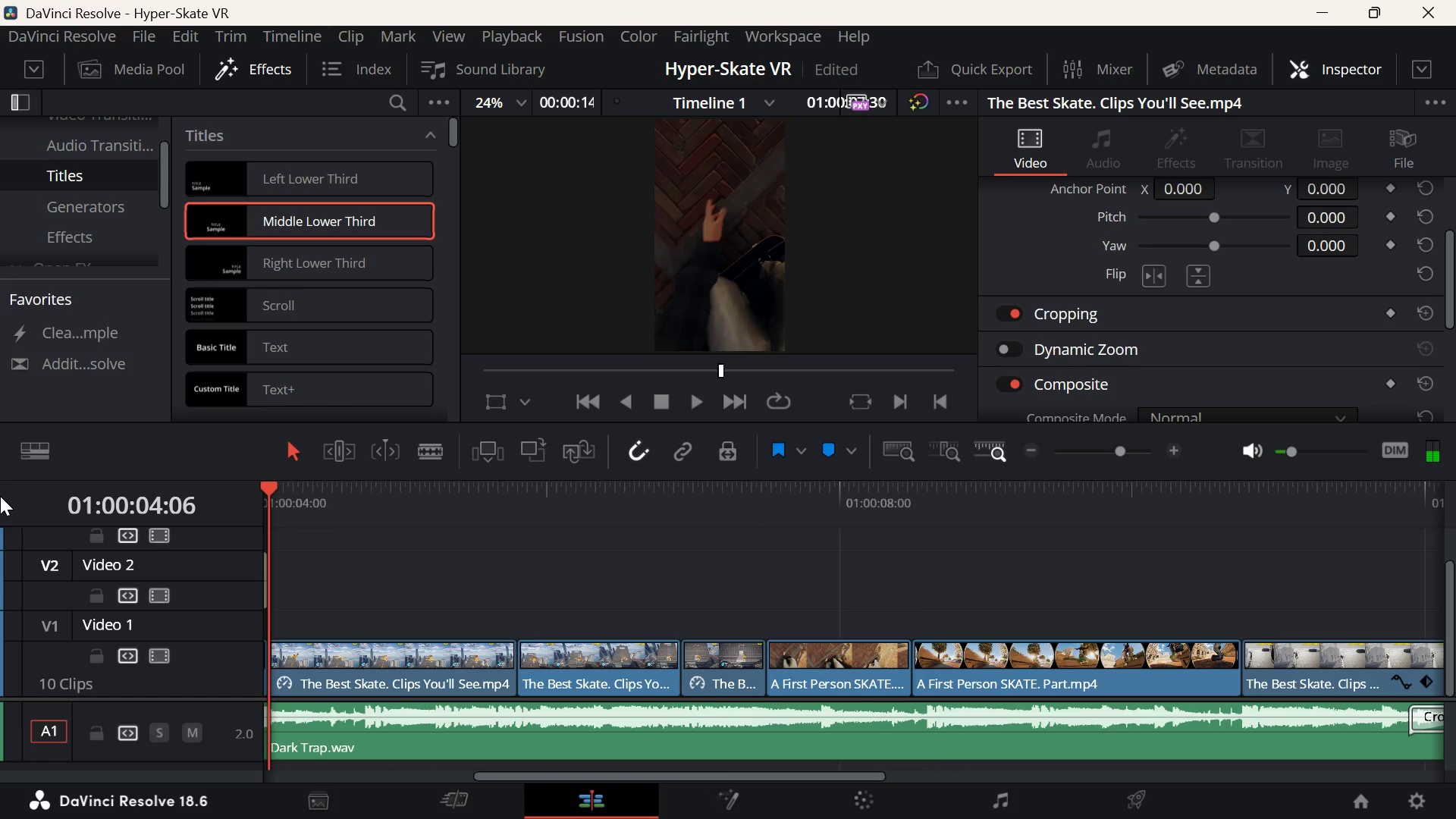 
key(Space)
 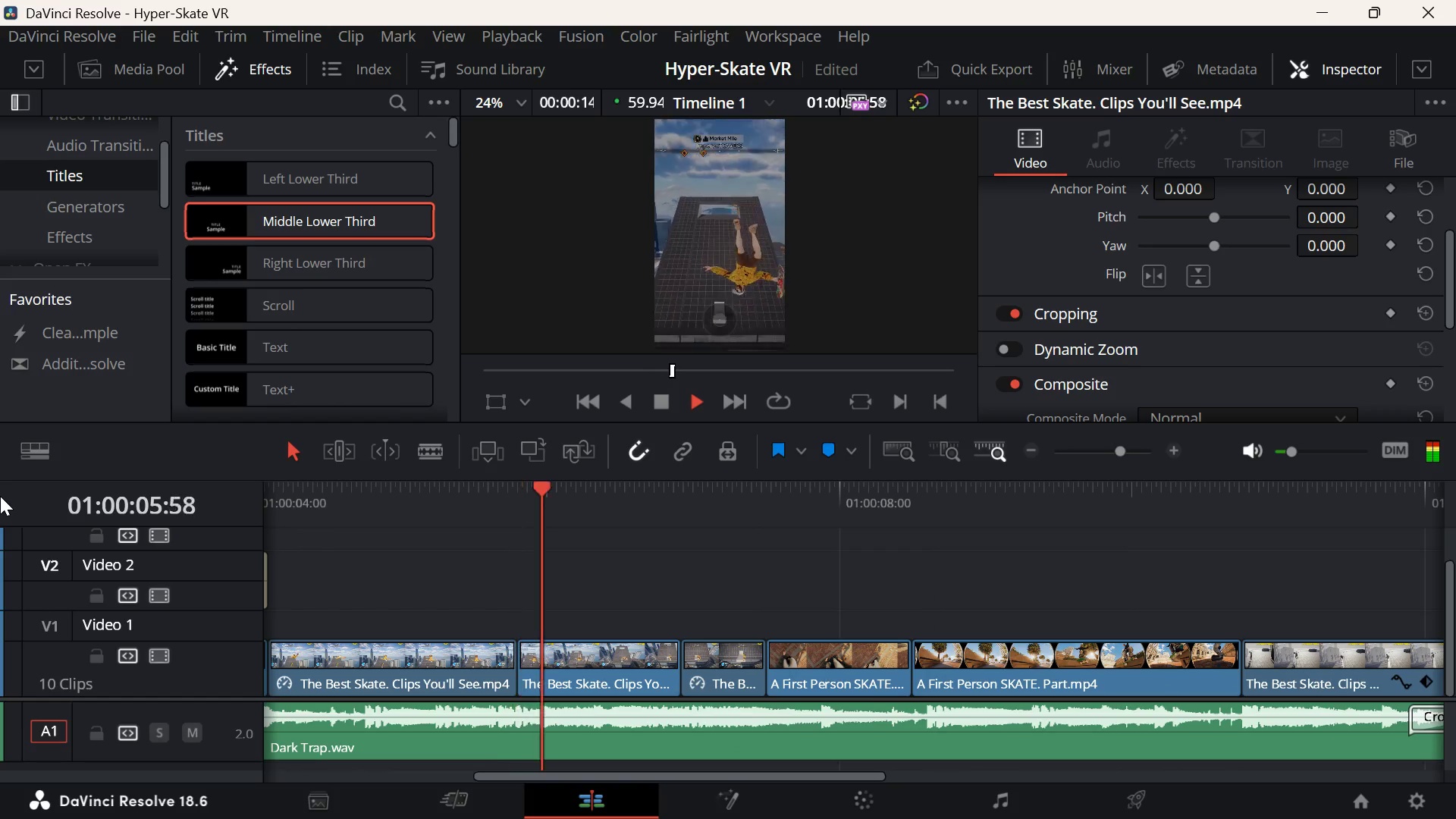 
key(Space)
 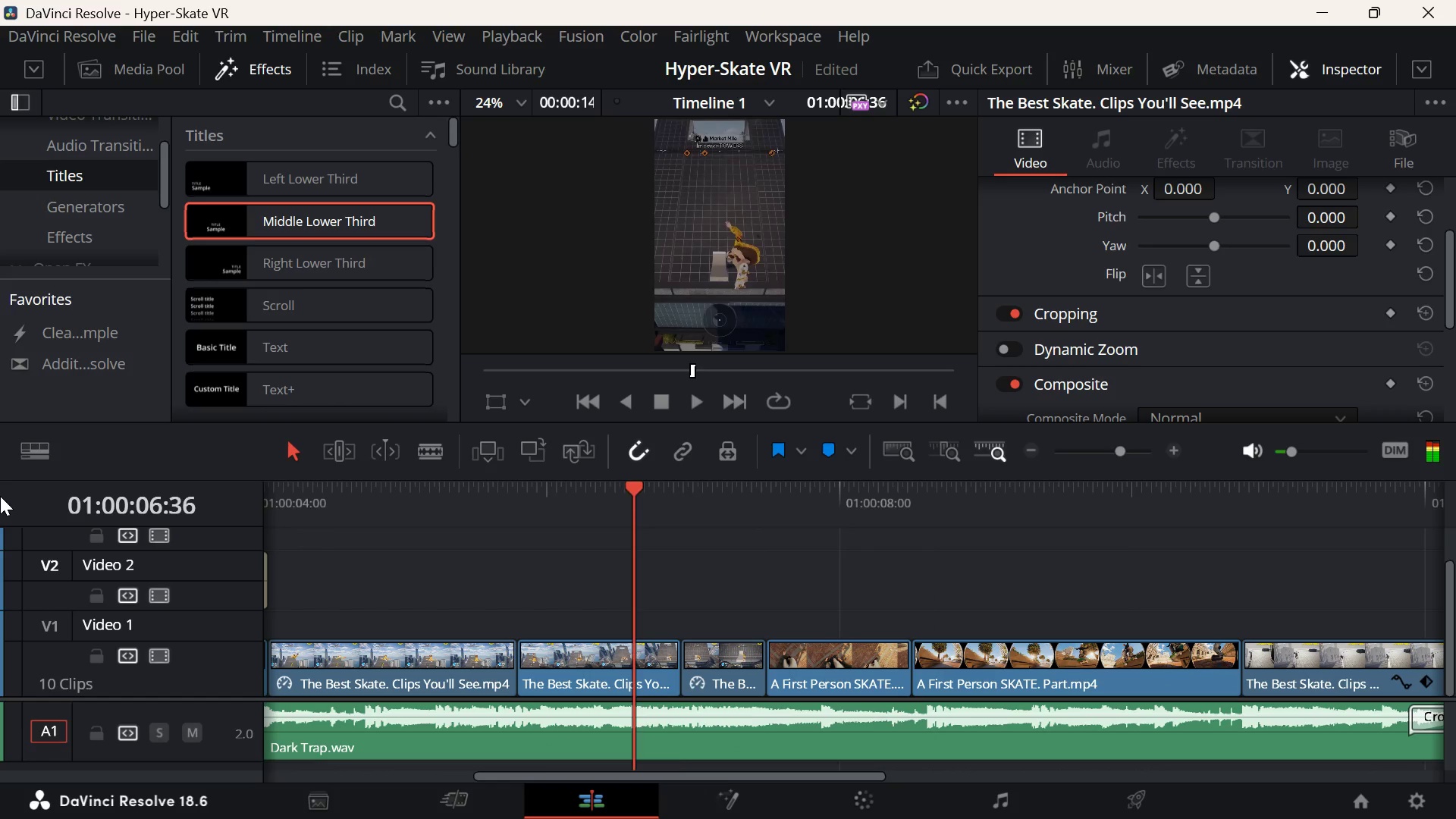 
key(ArrowDown)
 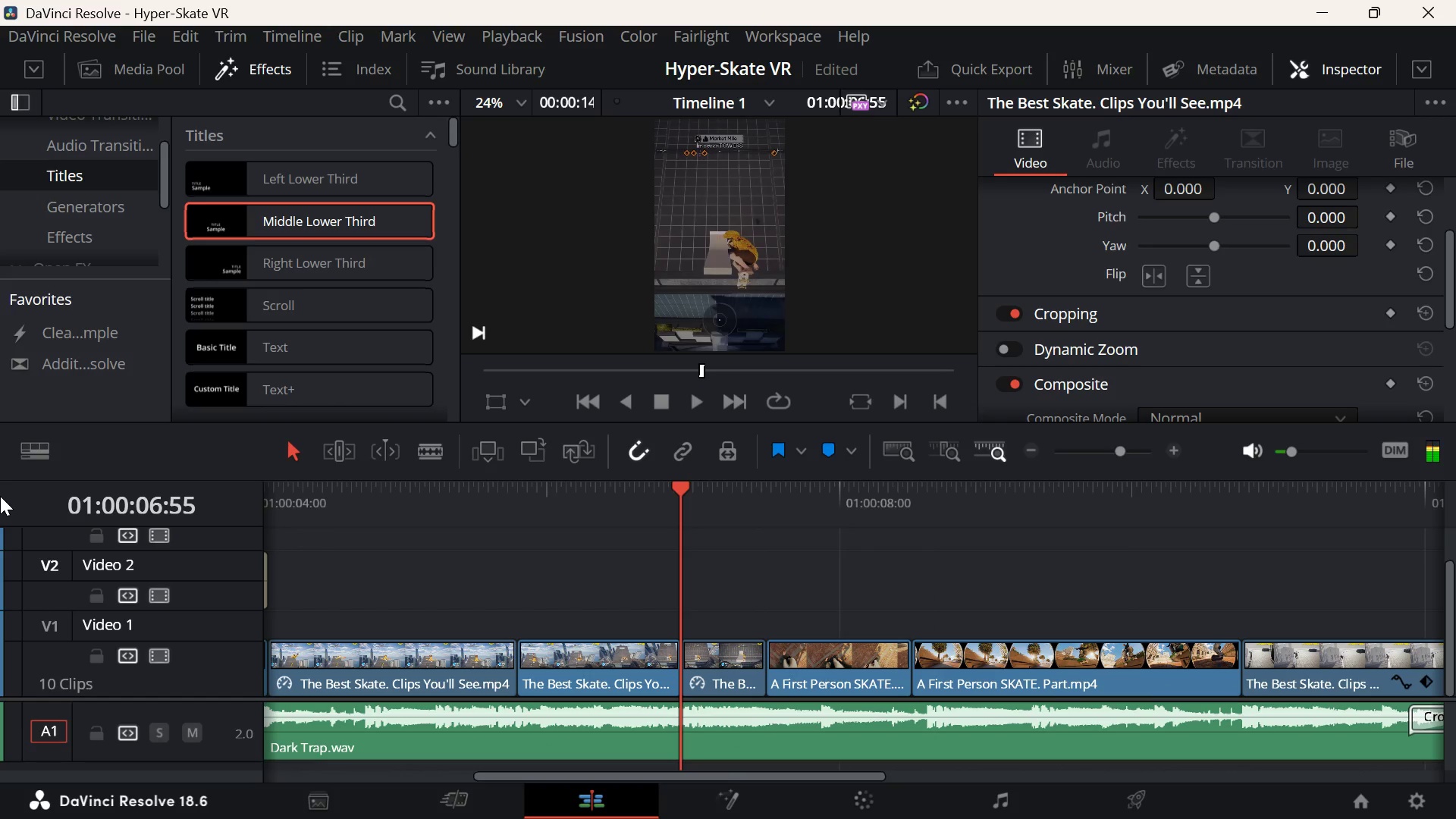 
key(Space)
 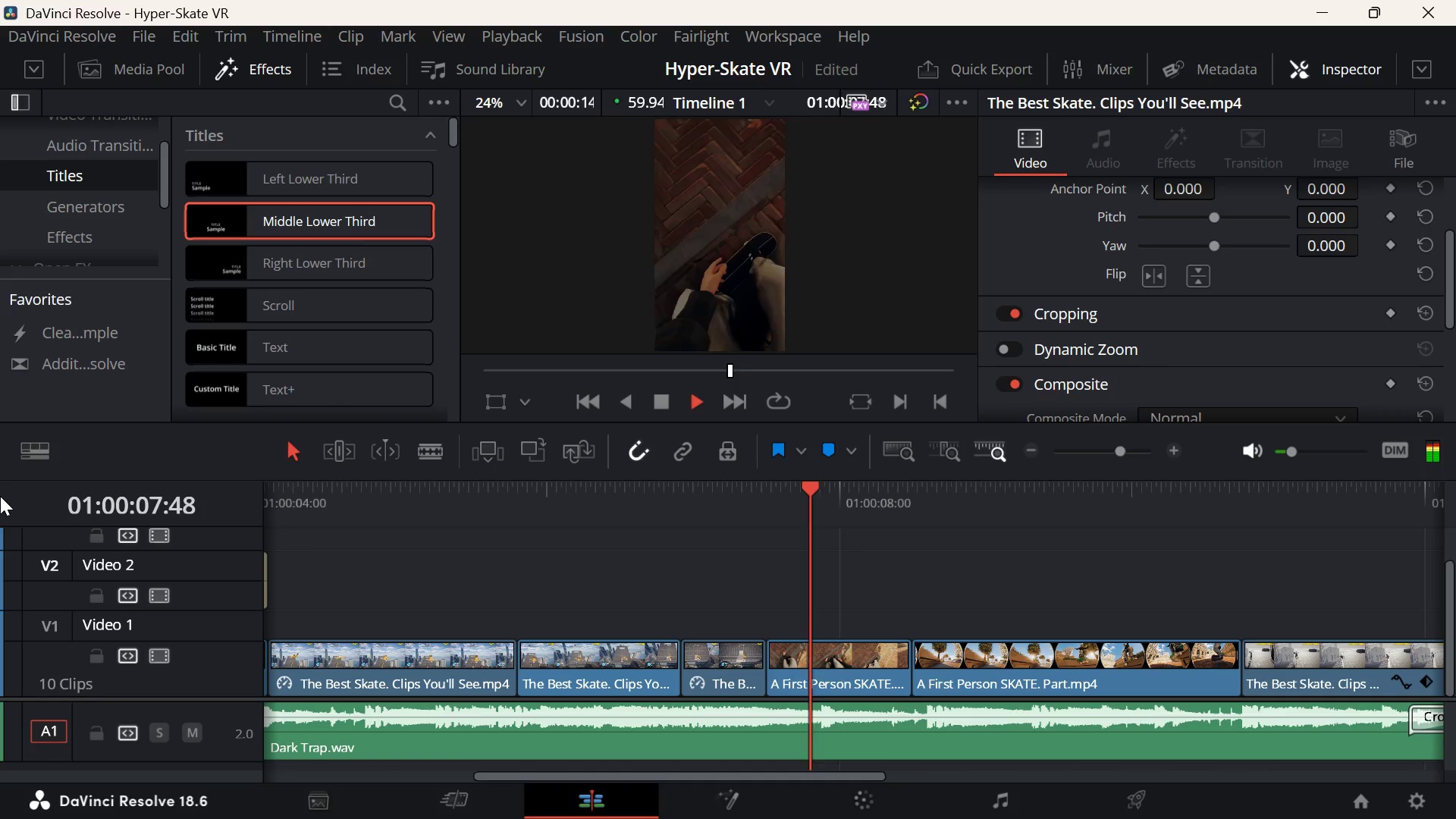 
key(Space)
 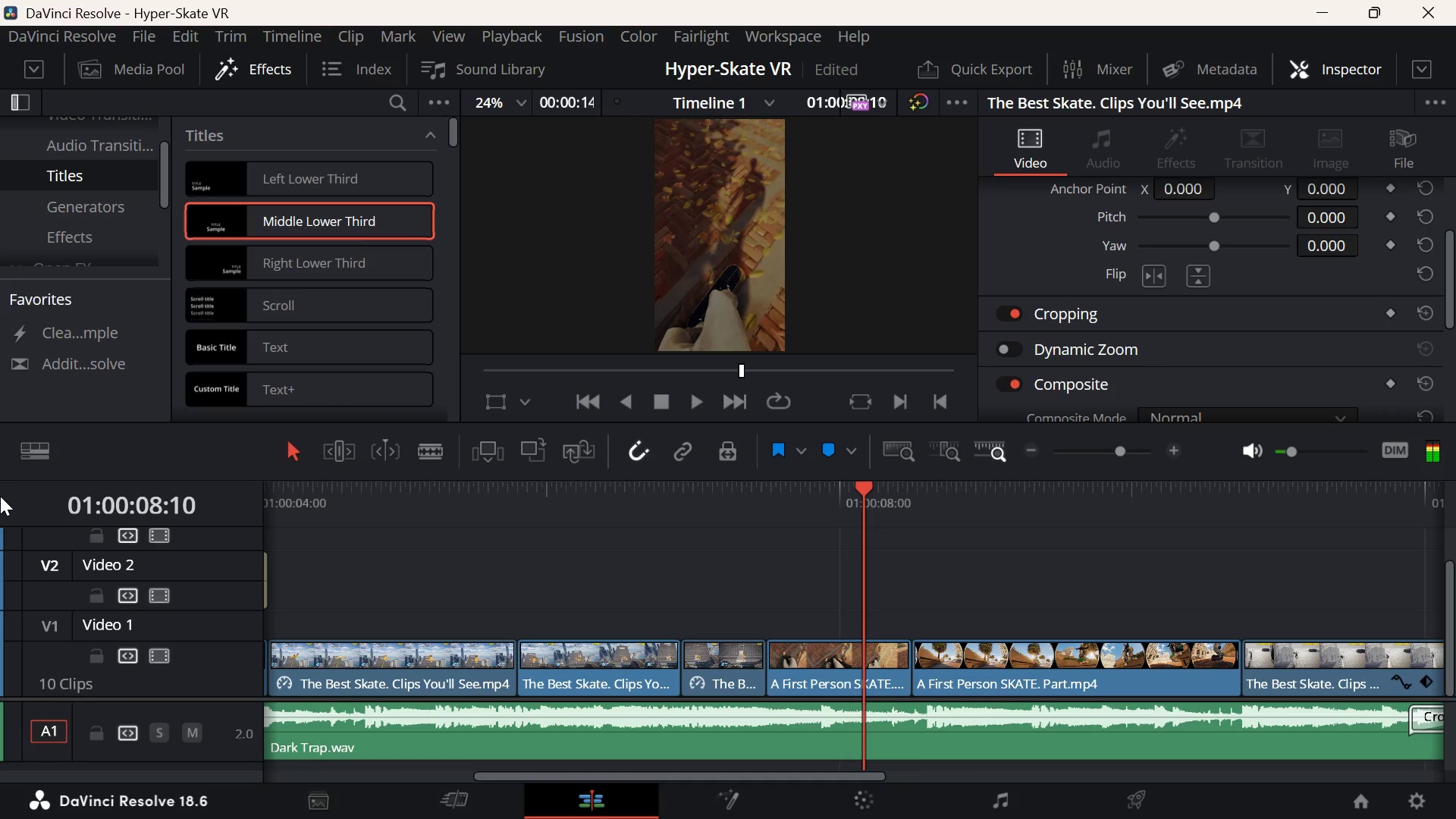 
key(ArrowUp)
 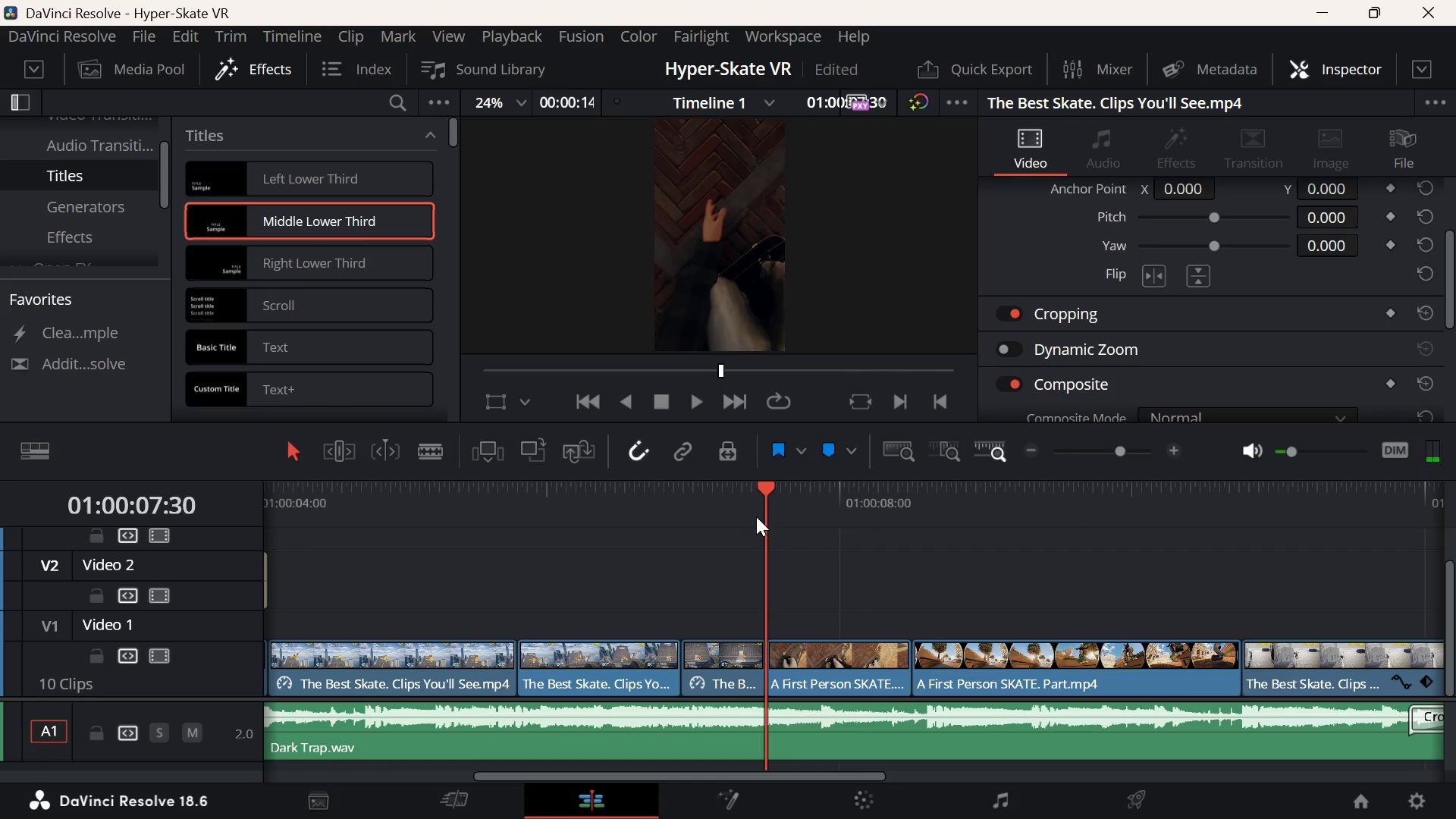 
left_click([737, 513])
 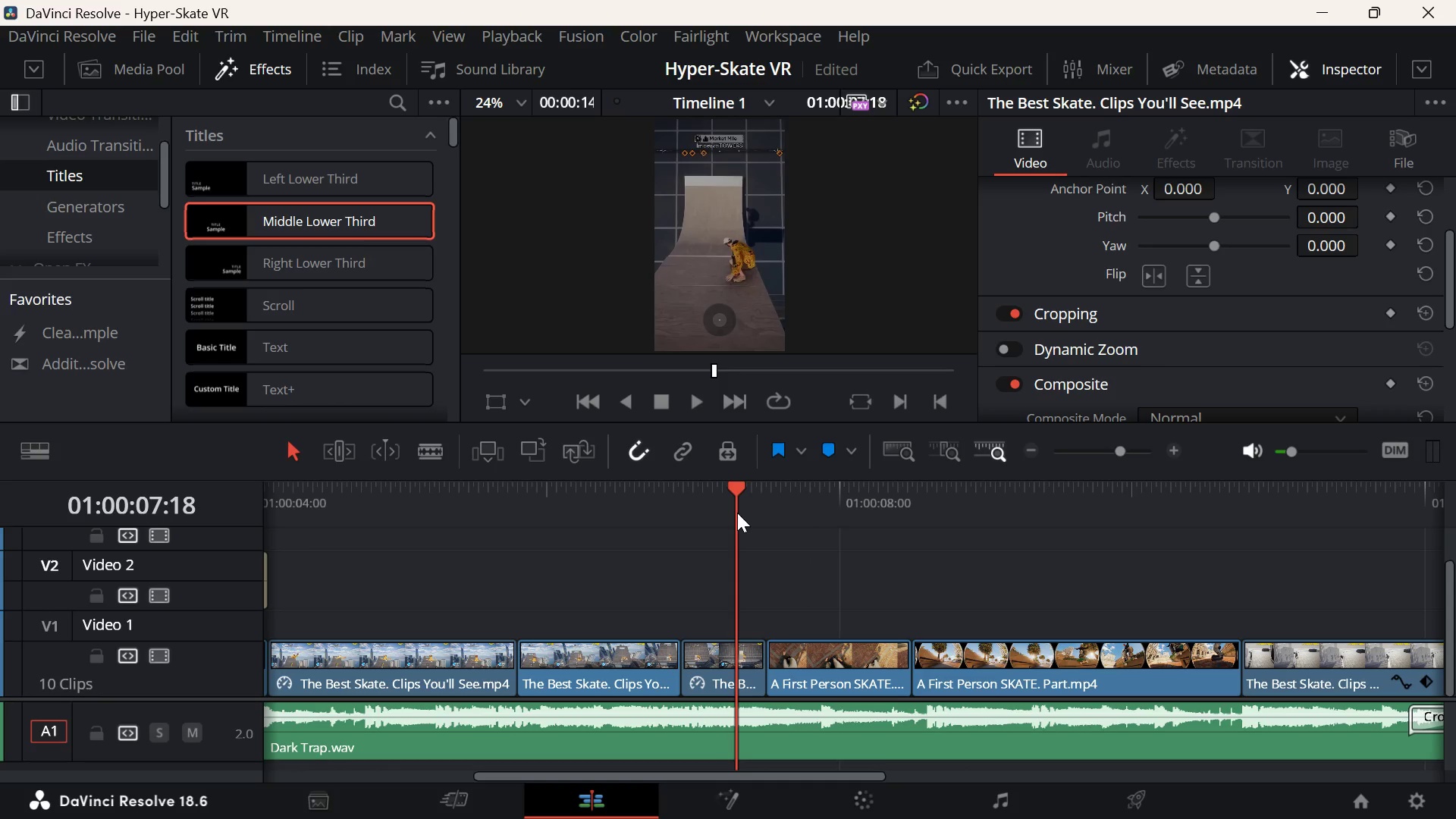 
key(Space)
 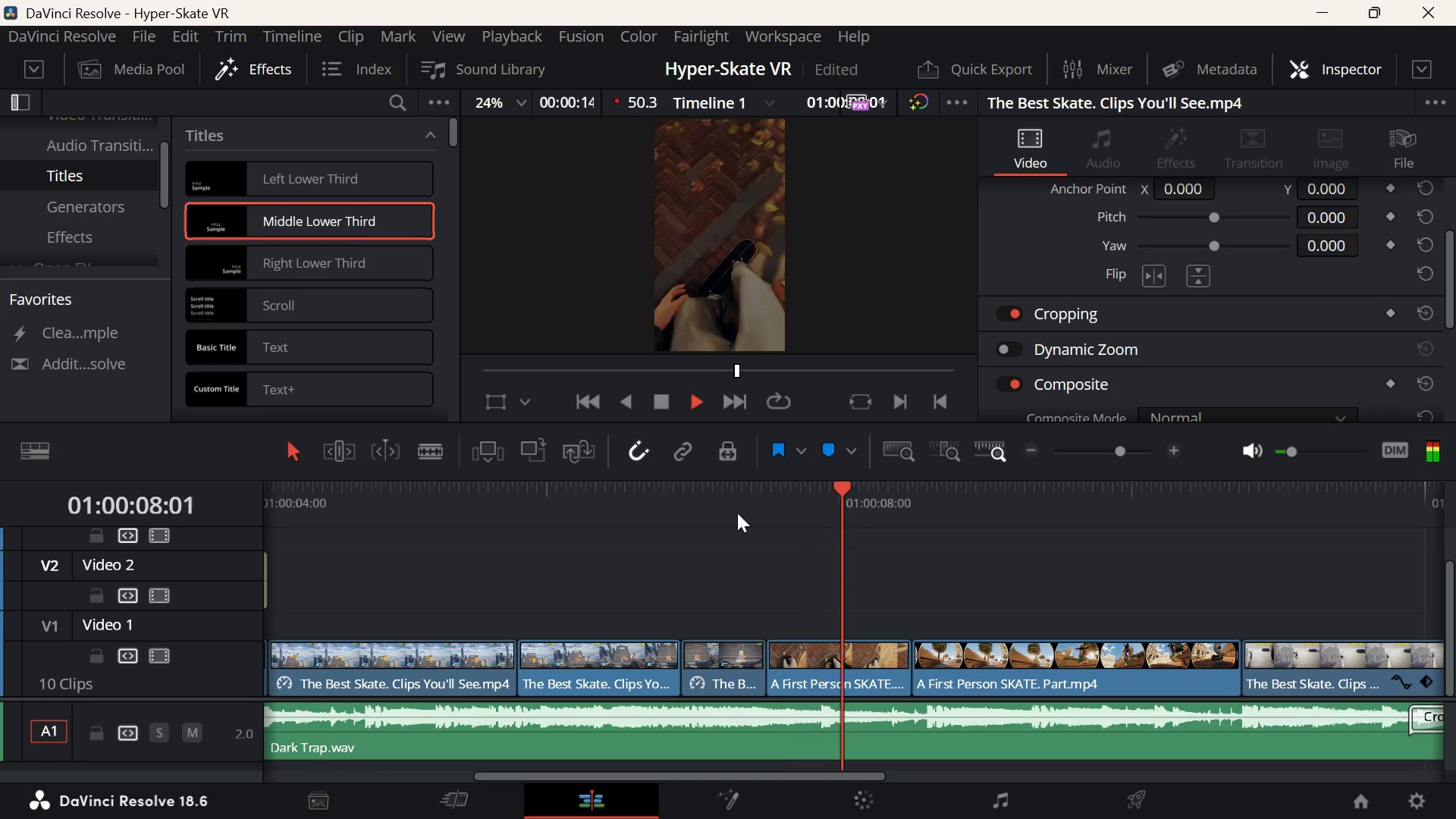 
key(Space)
 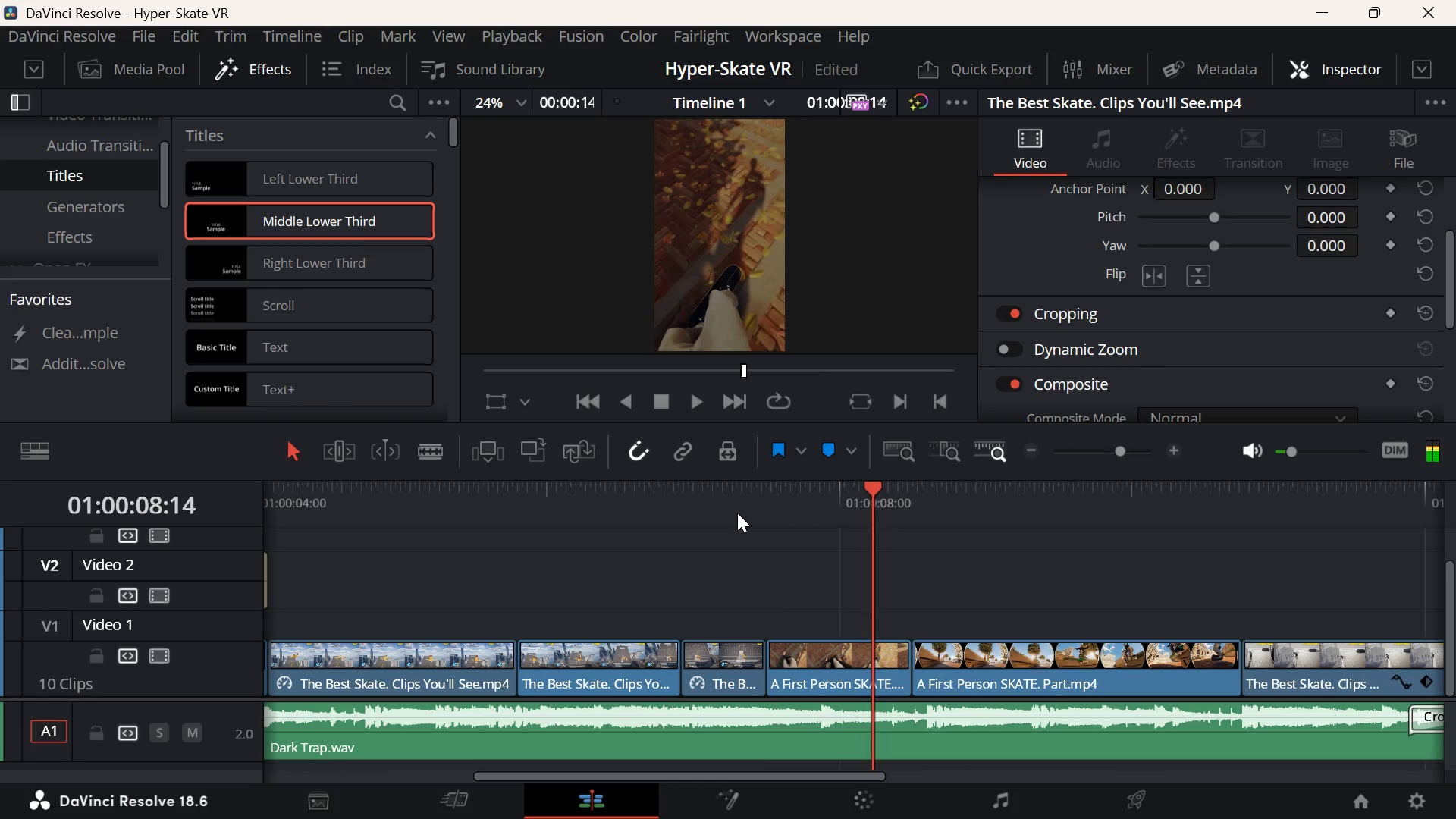 
key(ArrowUp)
 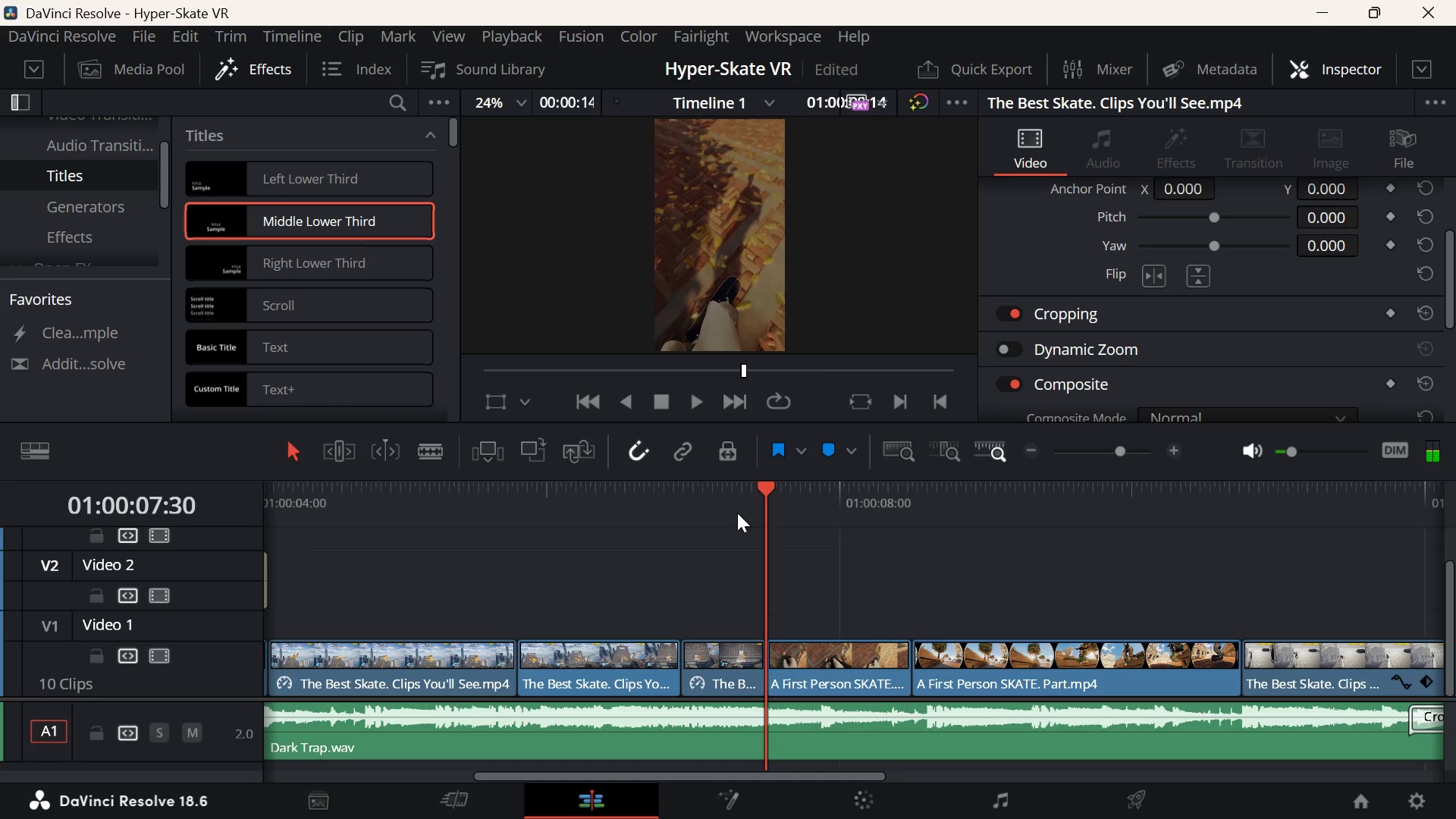 
key(Space)
 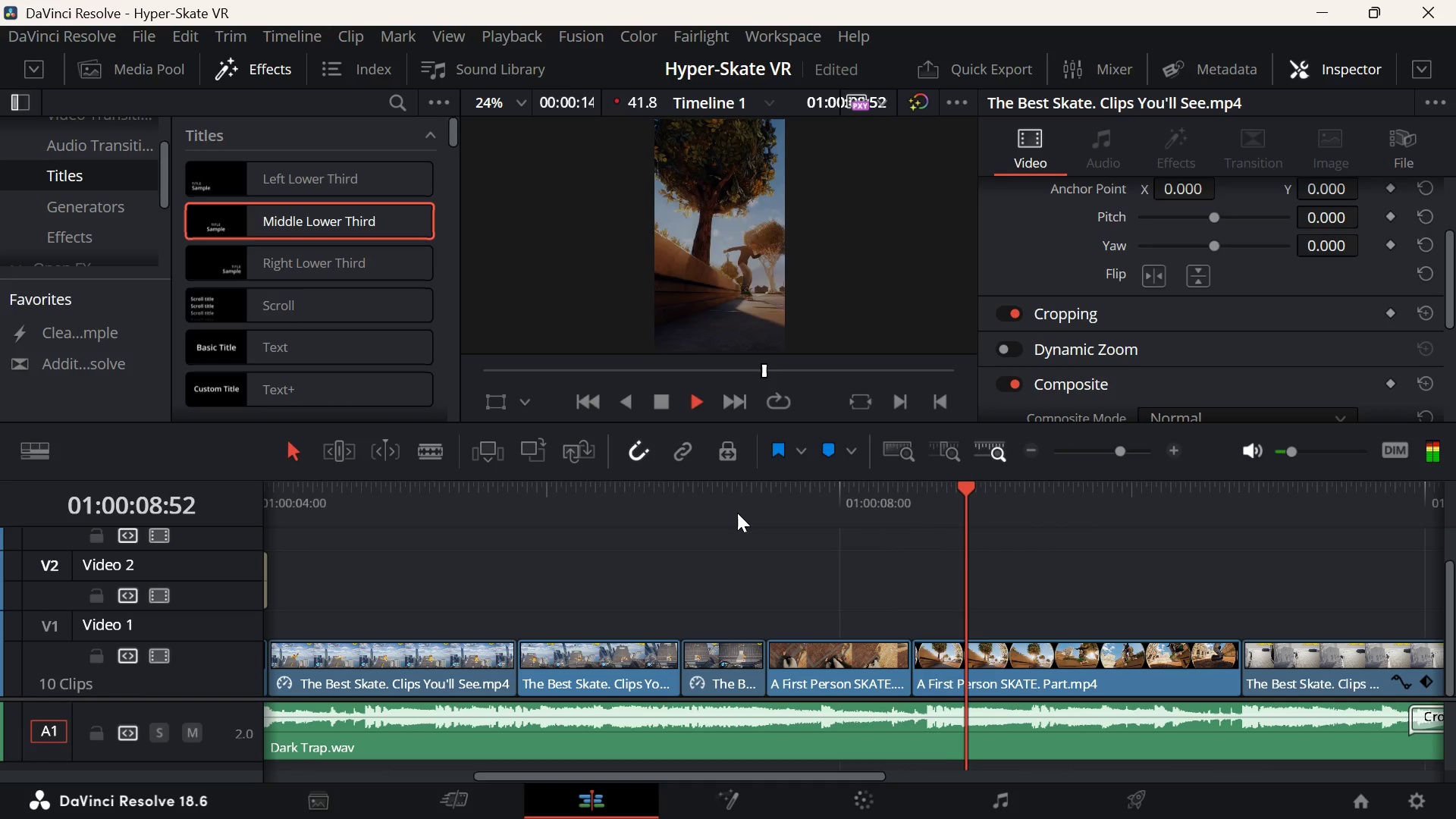 
key(Space)
 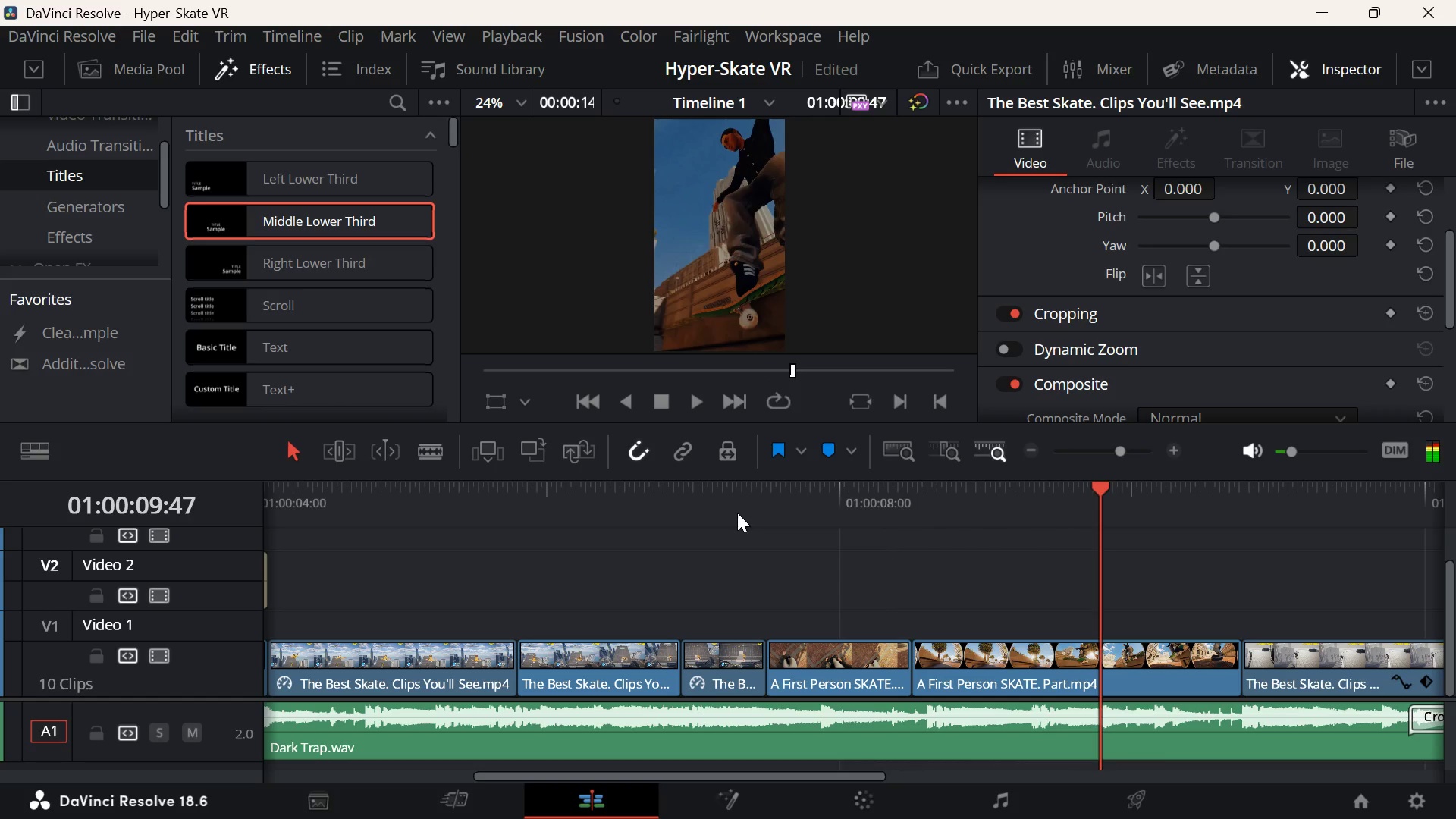 
key(ArrowUp)
 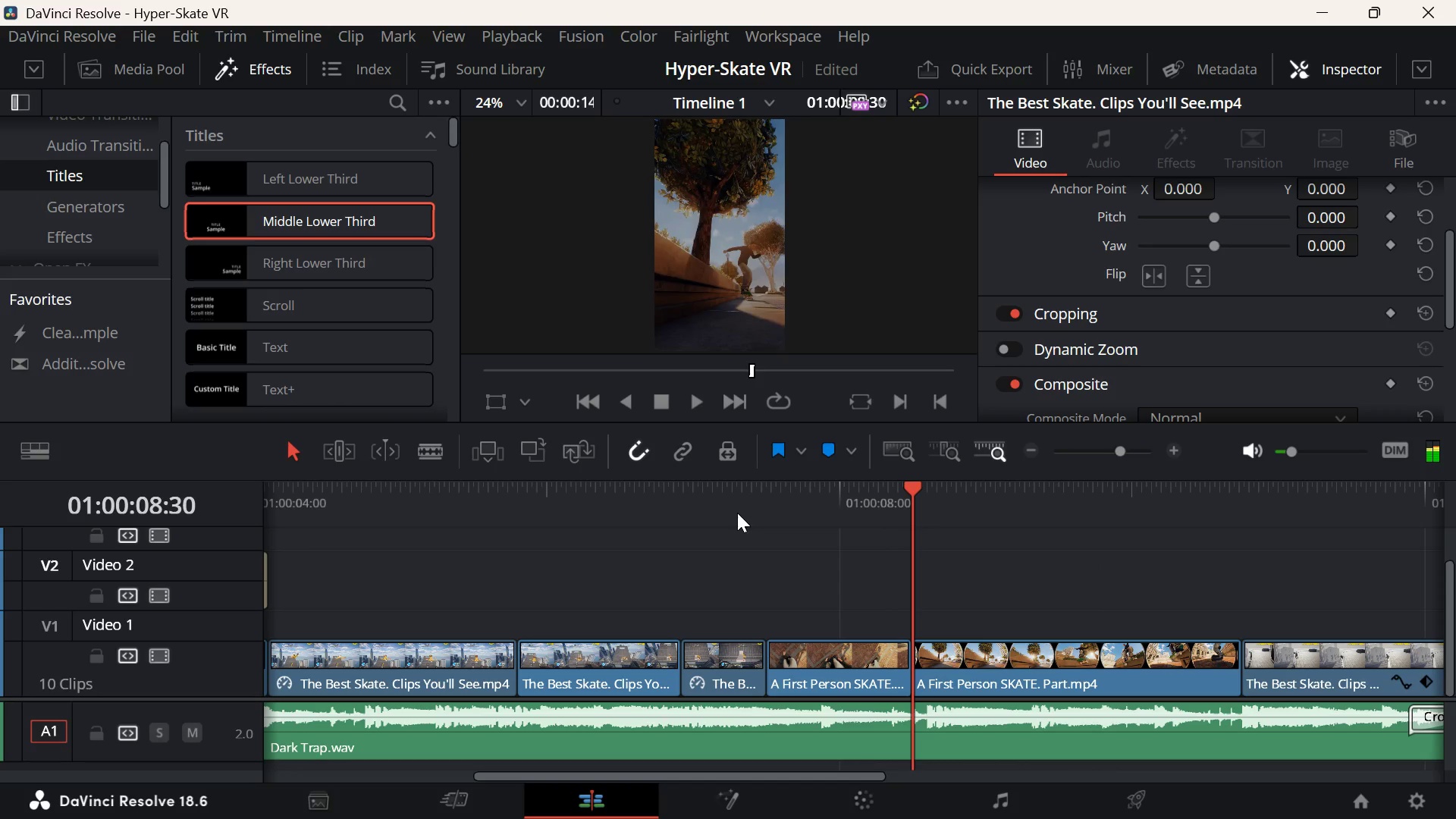 
key(Space)
 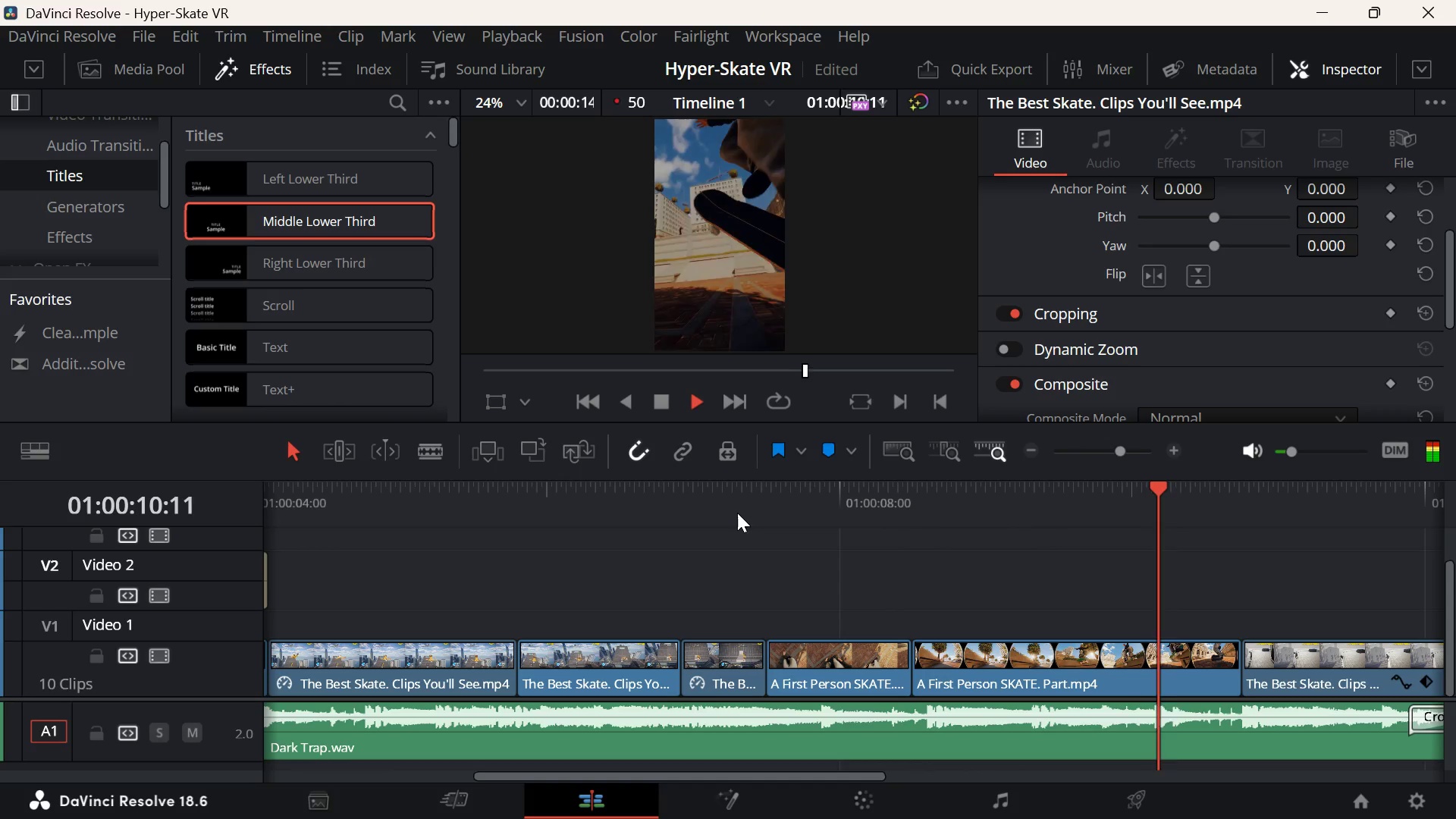 
key(Space)
 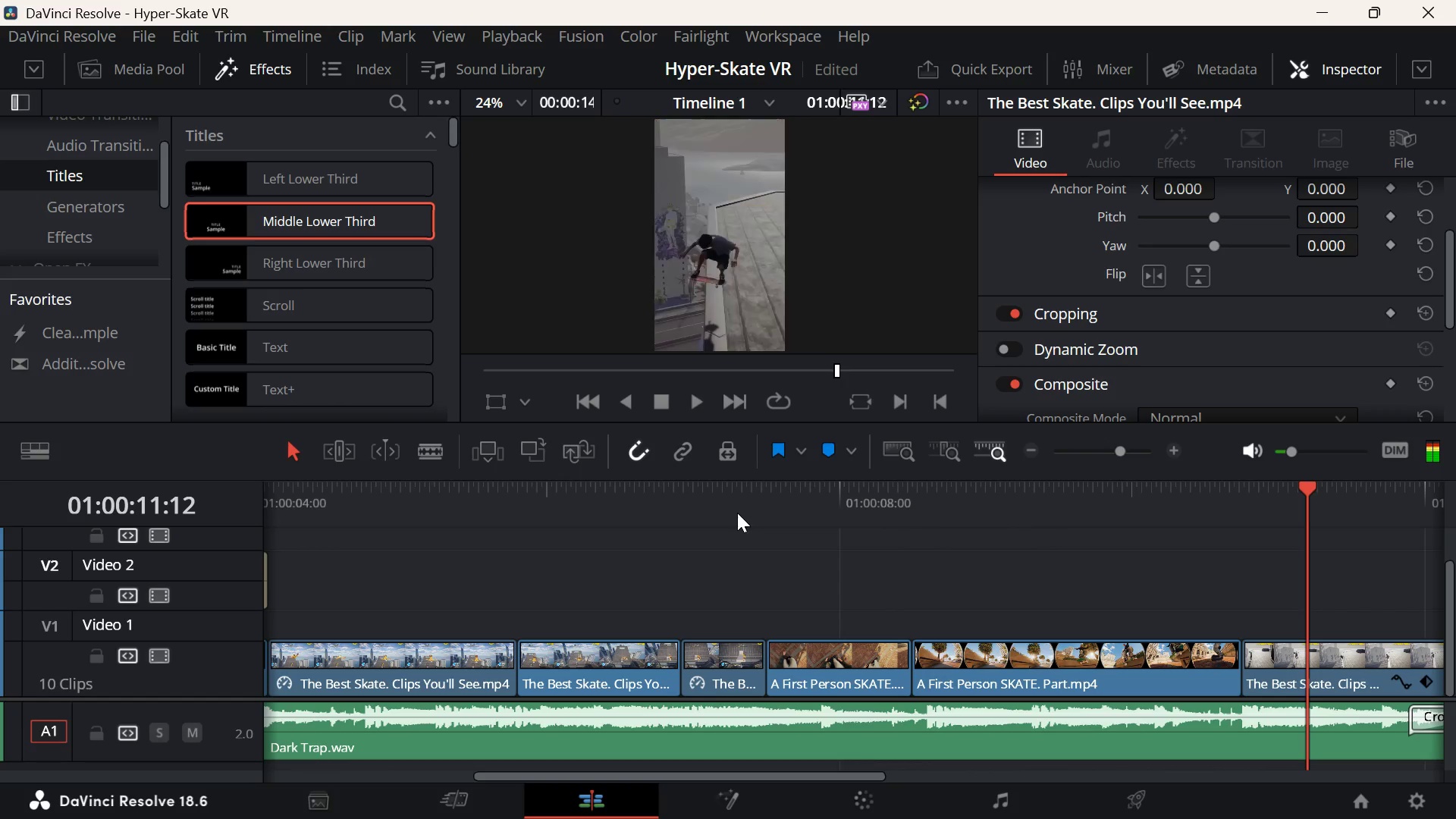 
key(ArrowUp)
 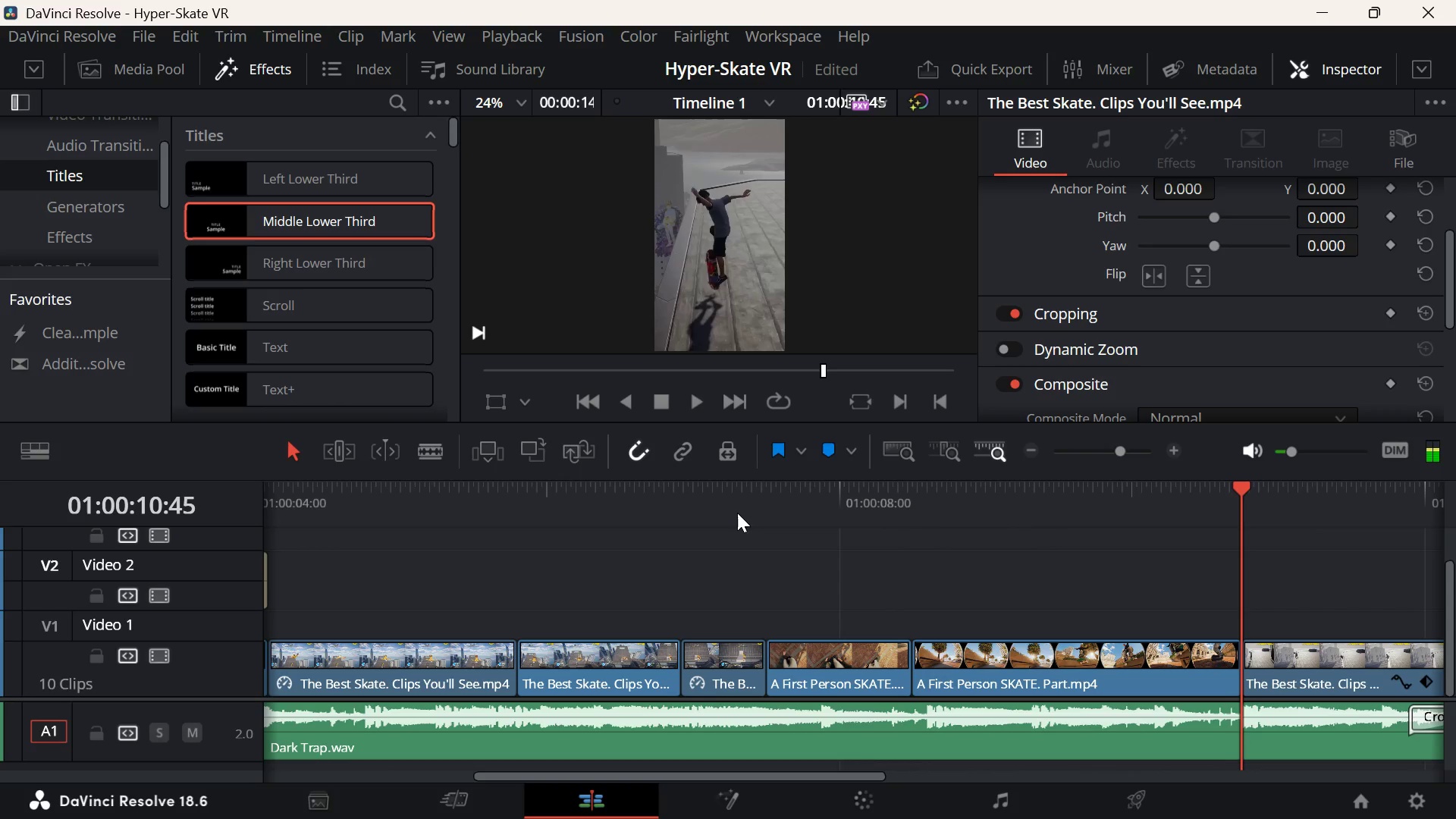 
key(Space)
 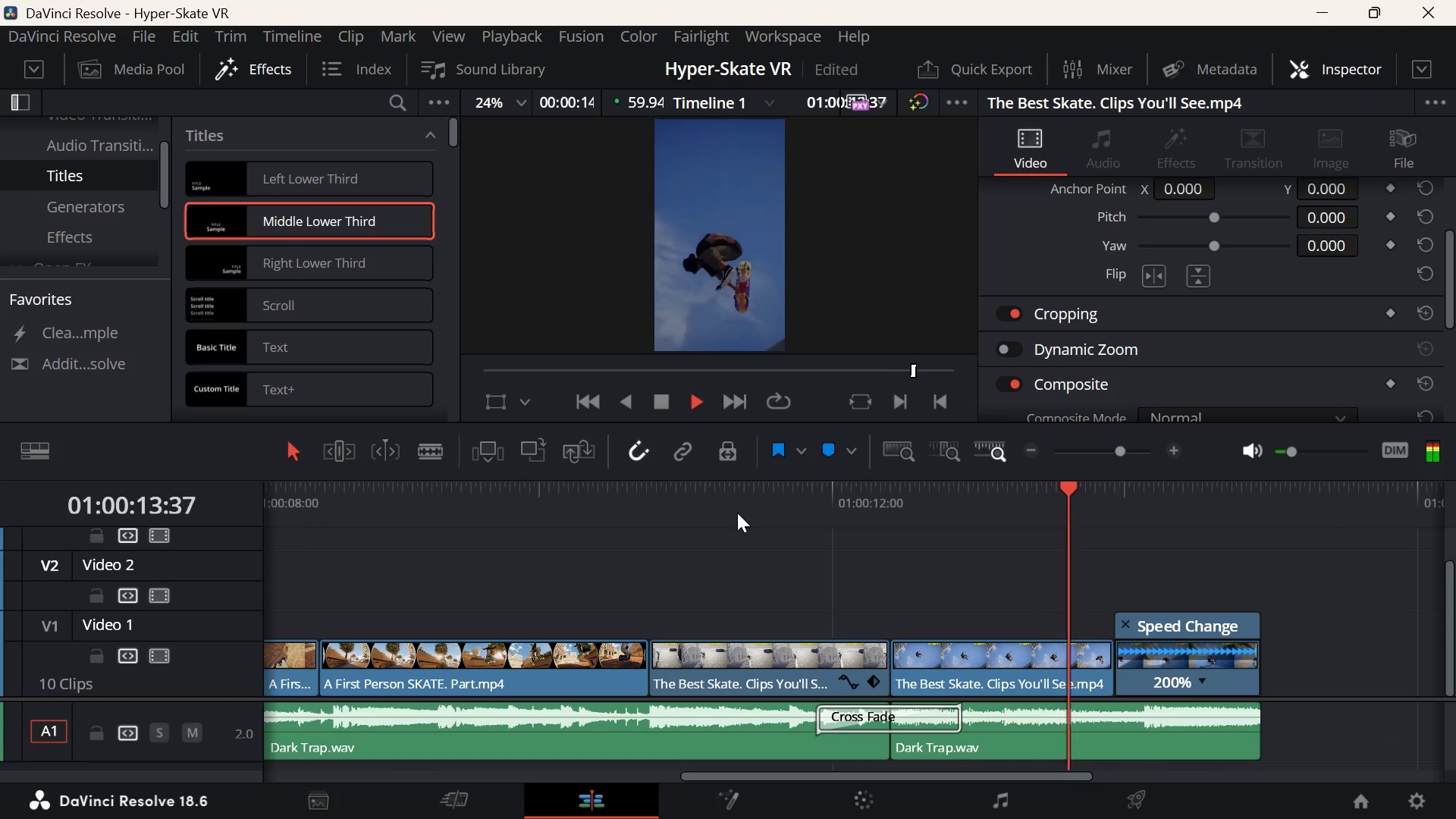 
key(Space)
 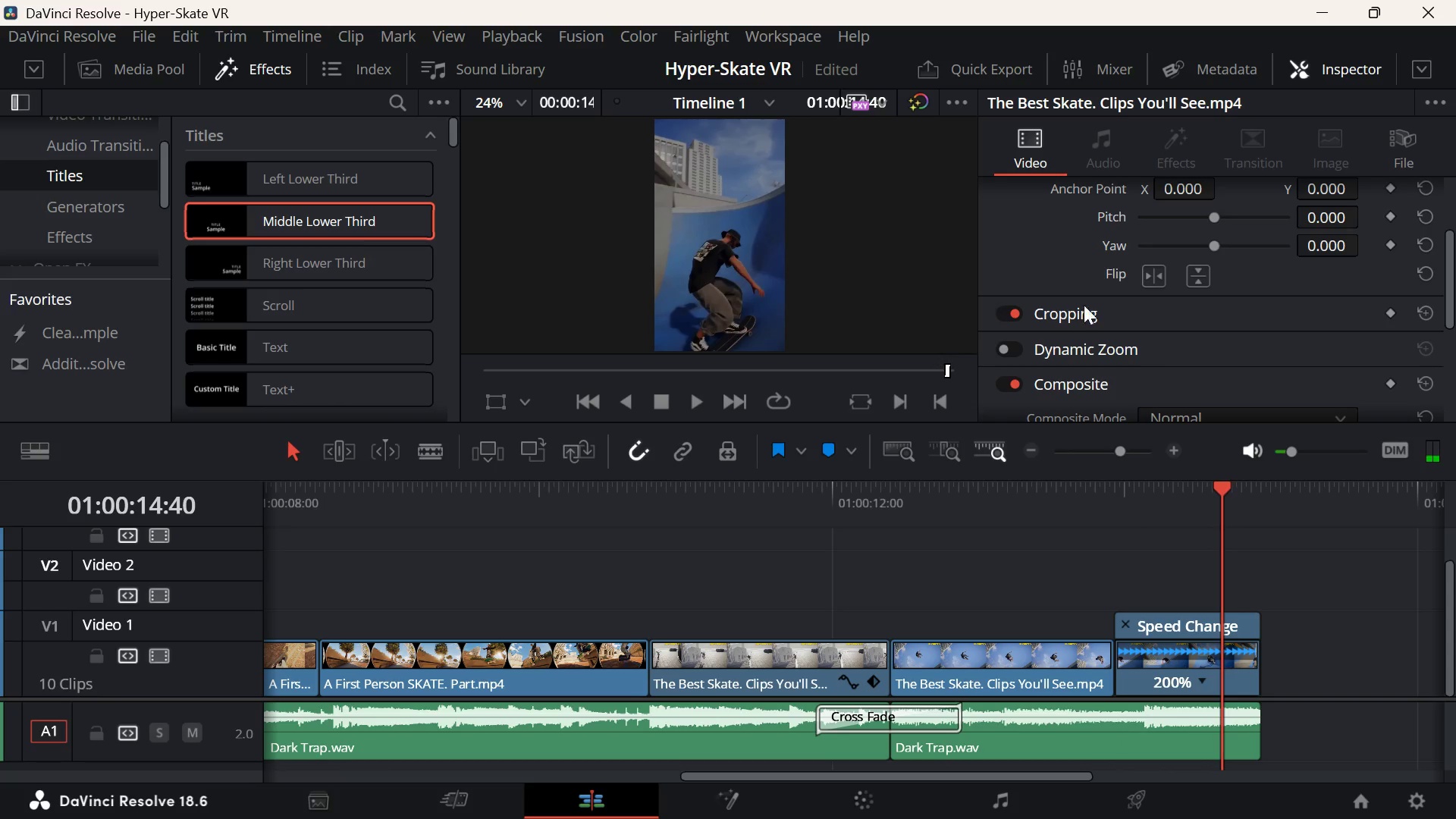 
left_click([1097, 453])
 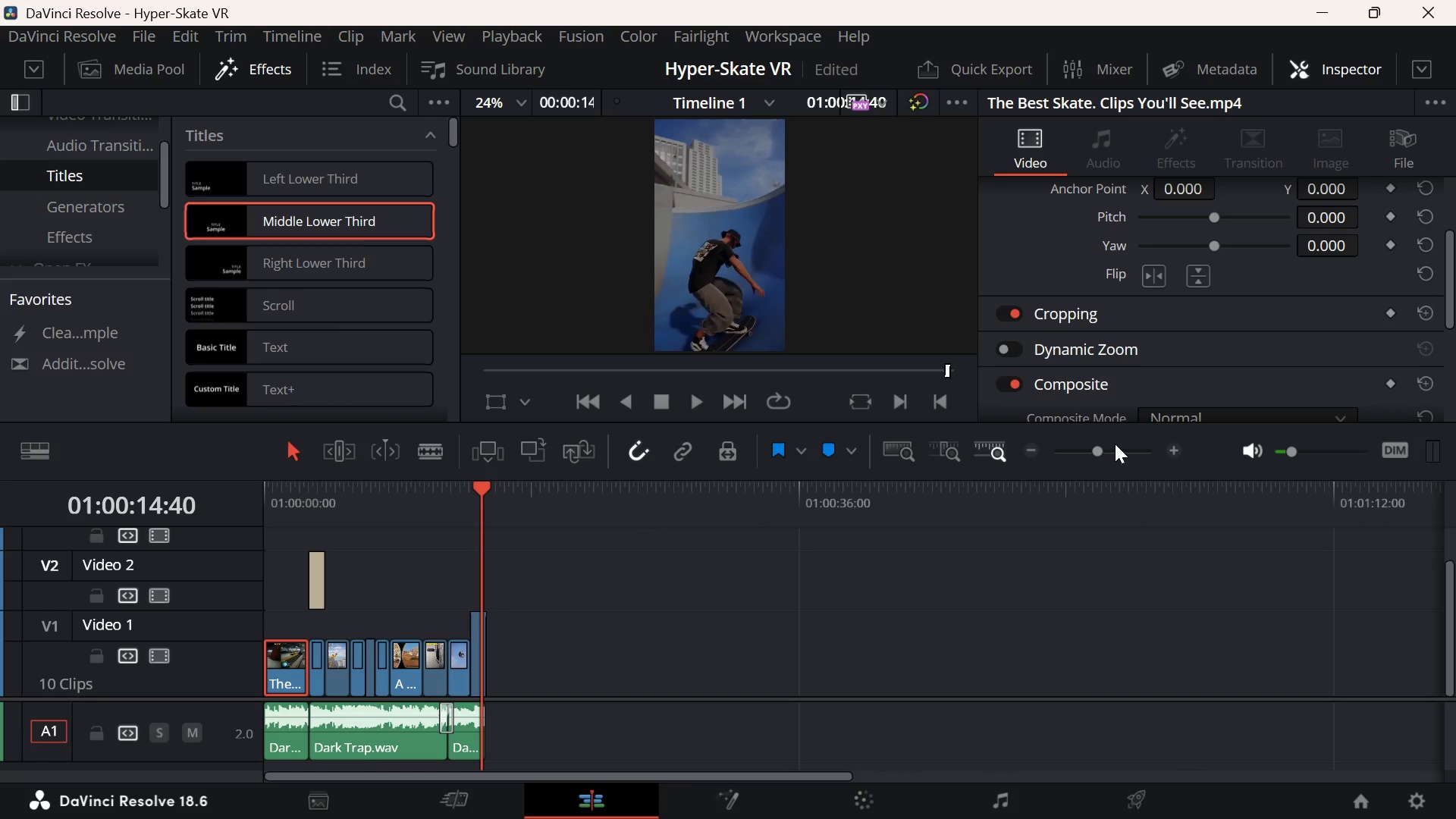 
left_click([1118, 444])
 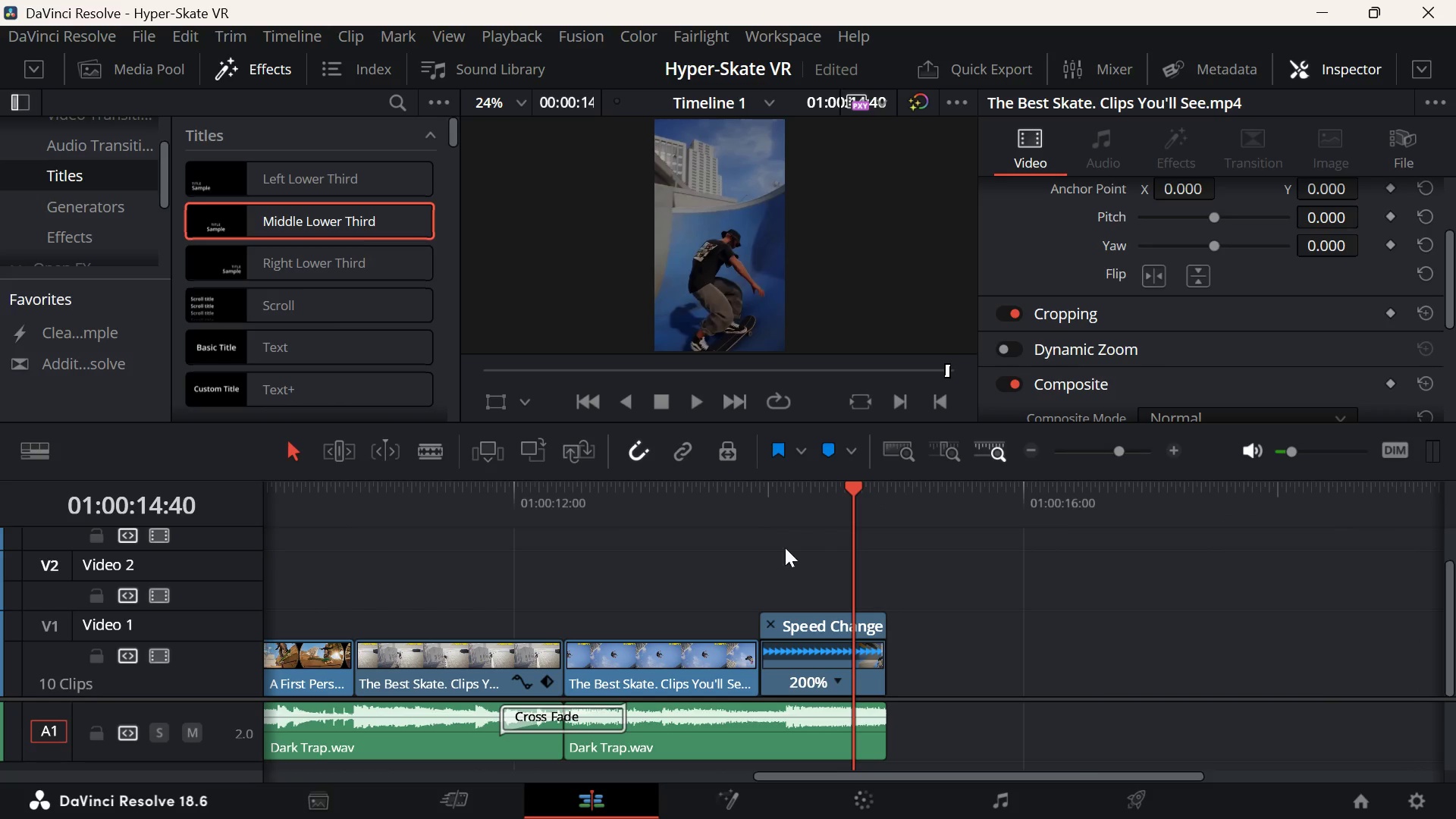 
left_click_drag(start_coordinate=[756, 514], to_coordinate=[8, 516])
 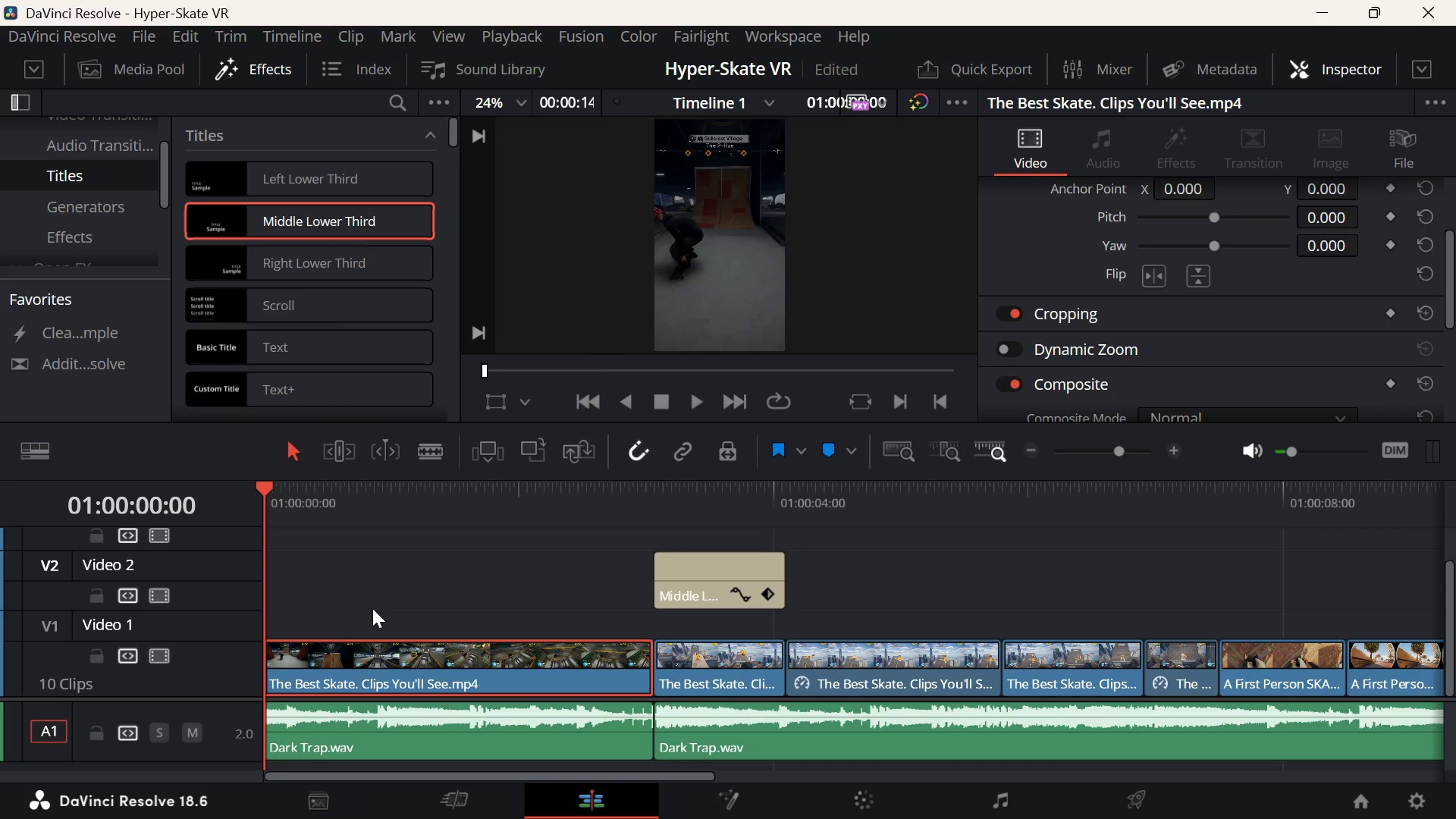 
wait(53.86)
 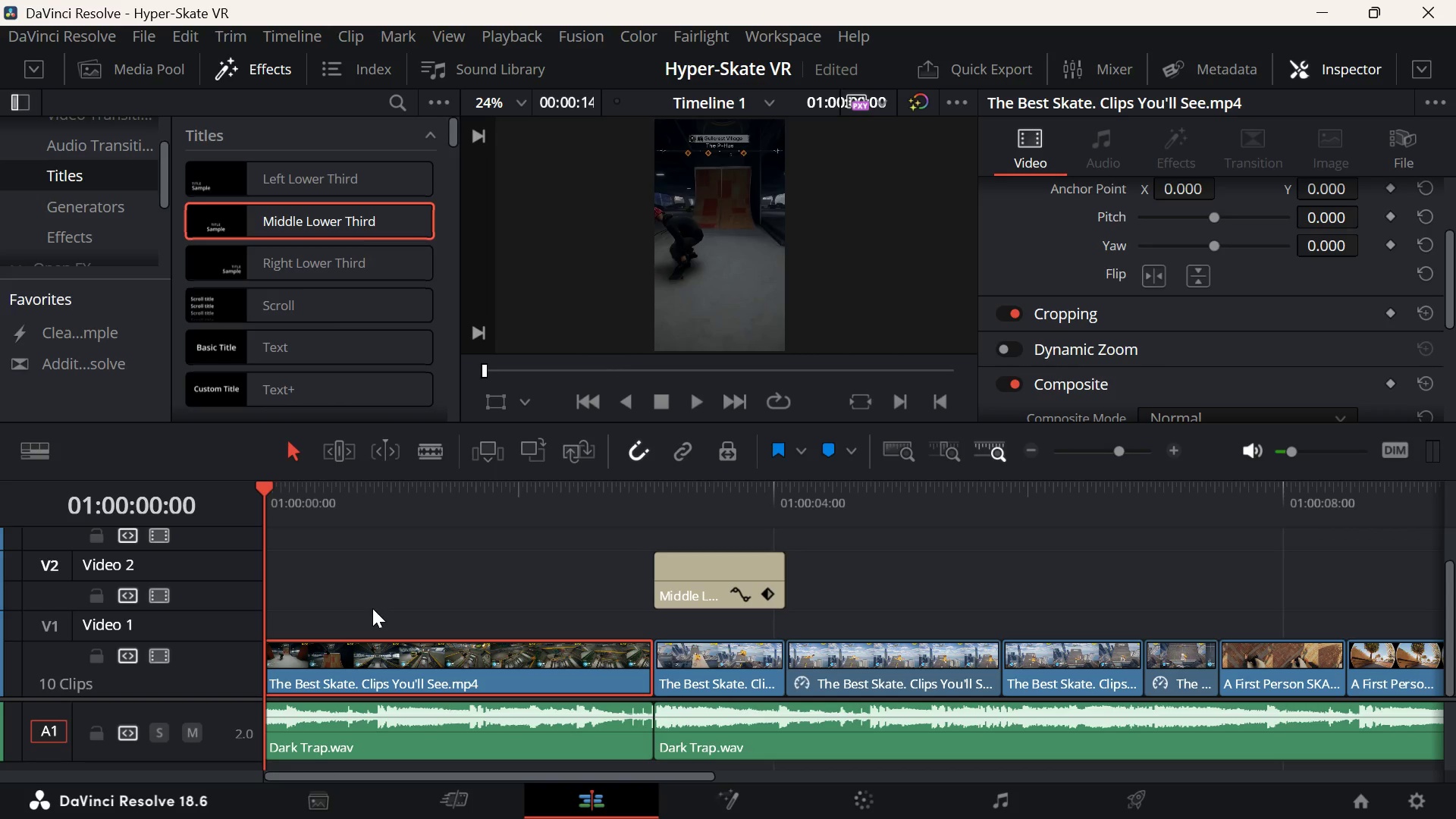 
key(Space)
 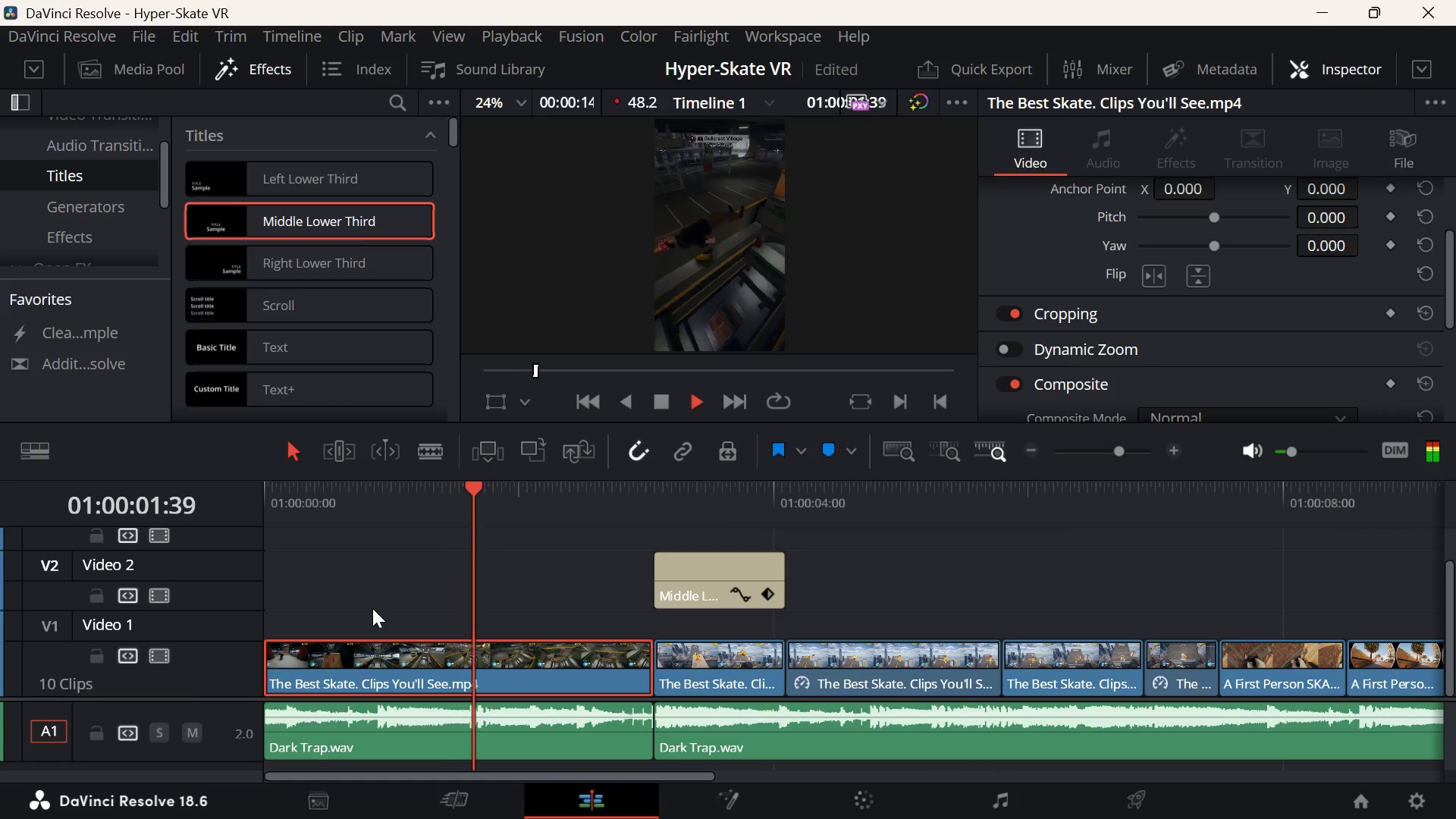 
key(Space)
 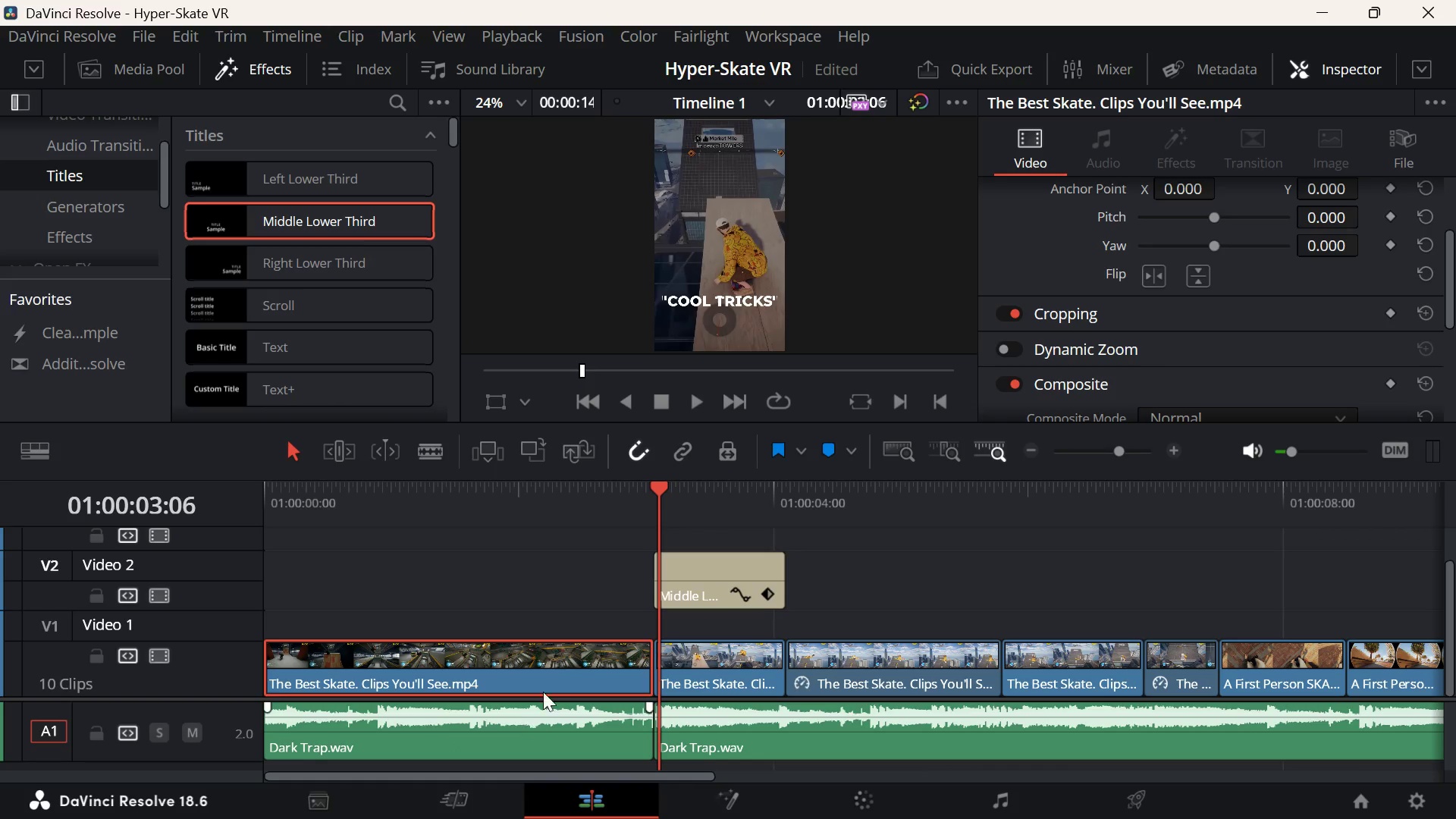 
wait(40.5)
 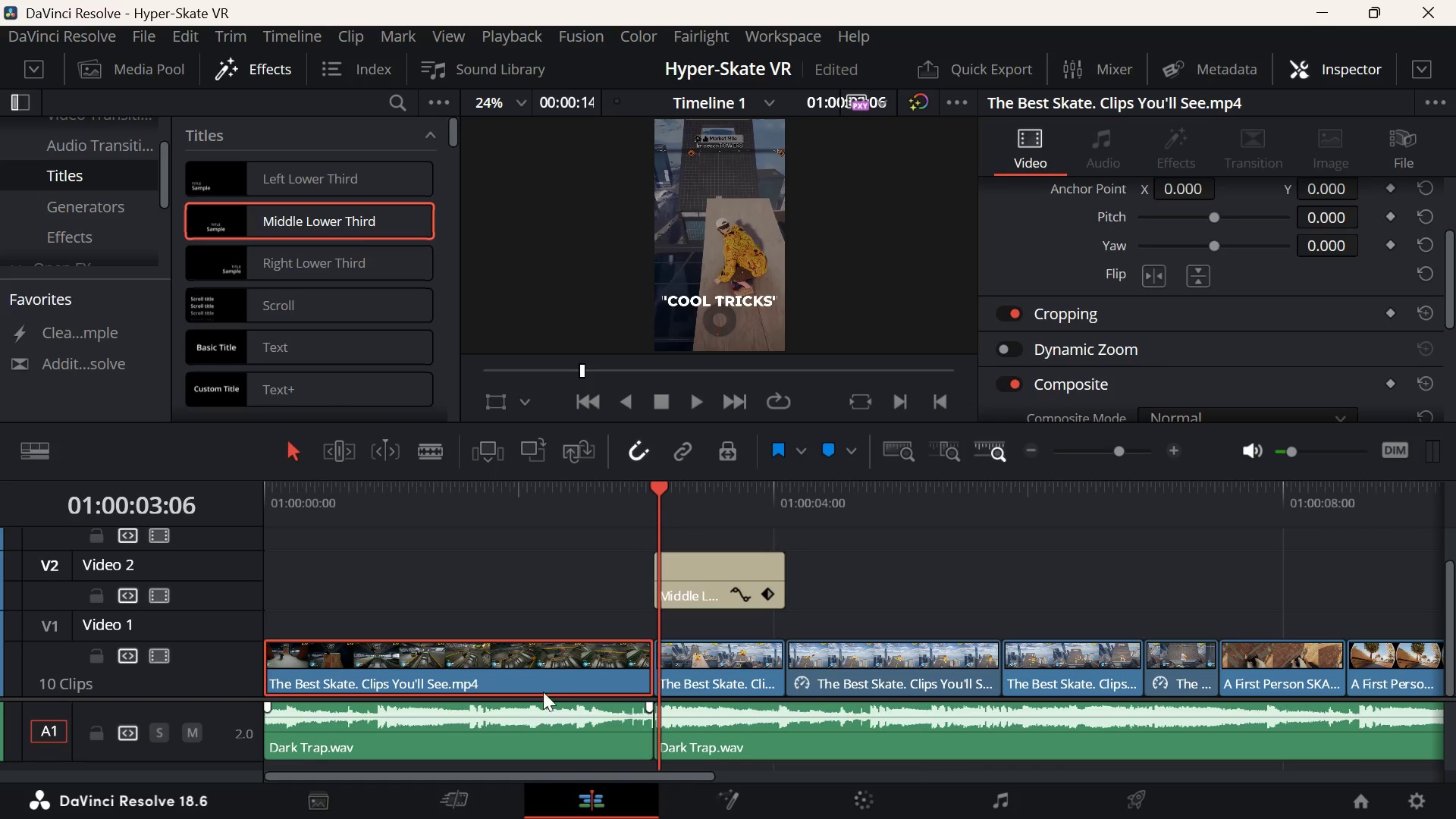 
left_click_drag(start_coordinate=[443, 504], to_coordinate=[170, 519])
 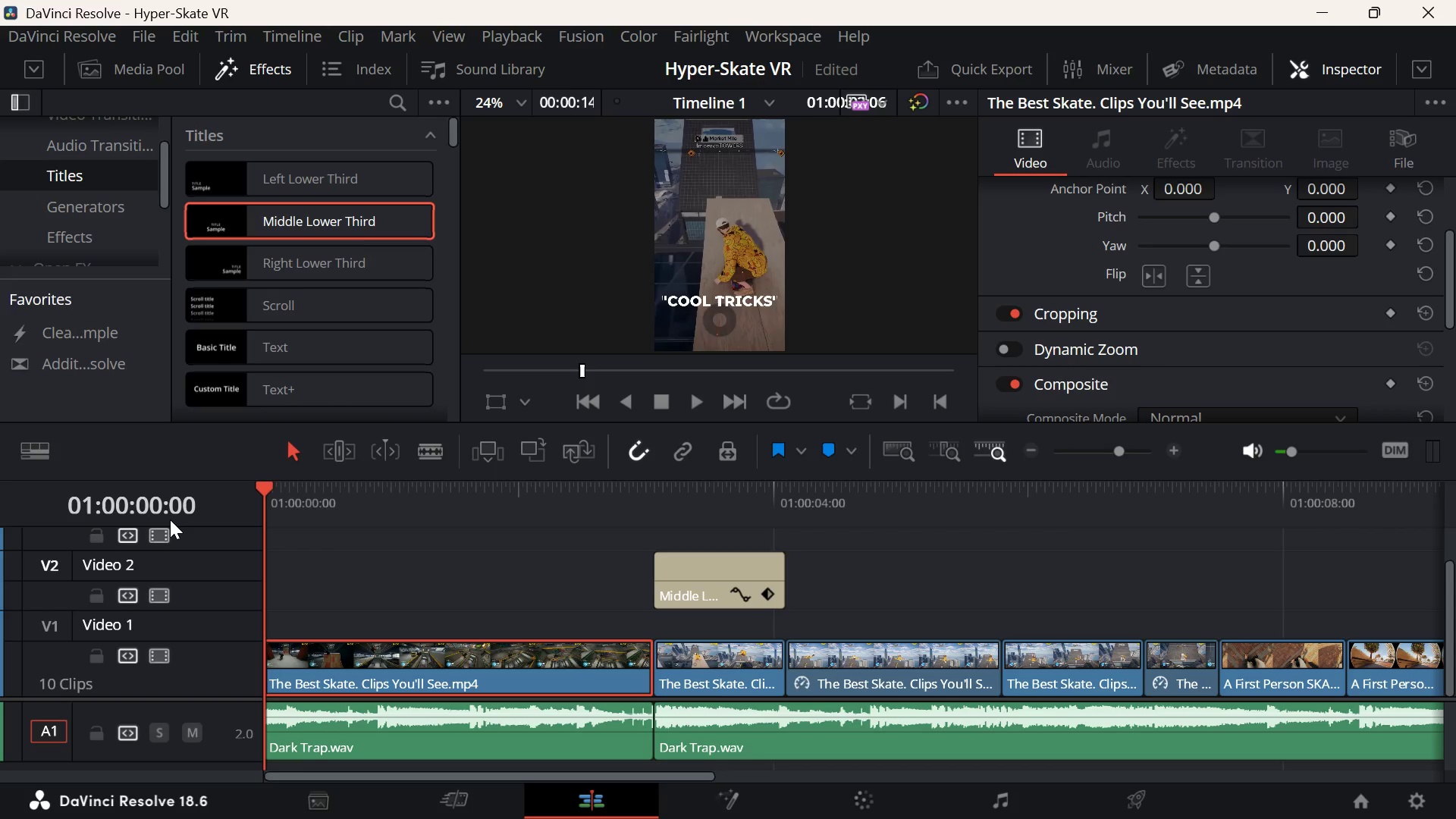 
key(Space)
 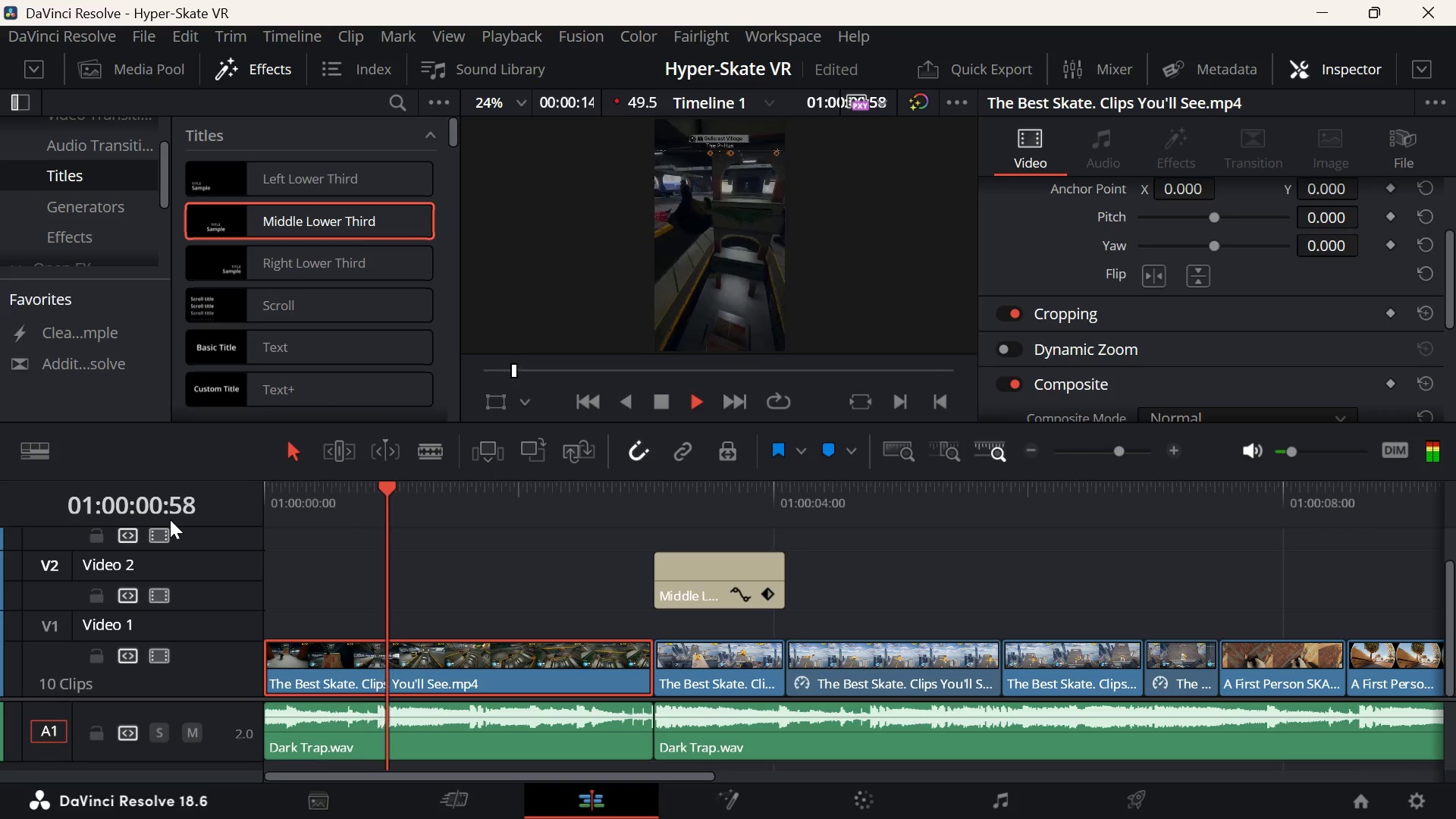 
key(Space)
 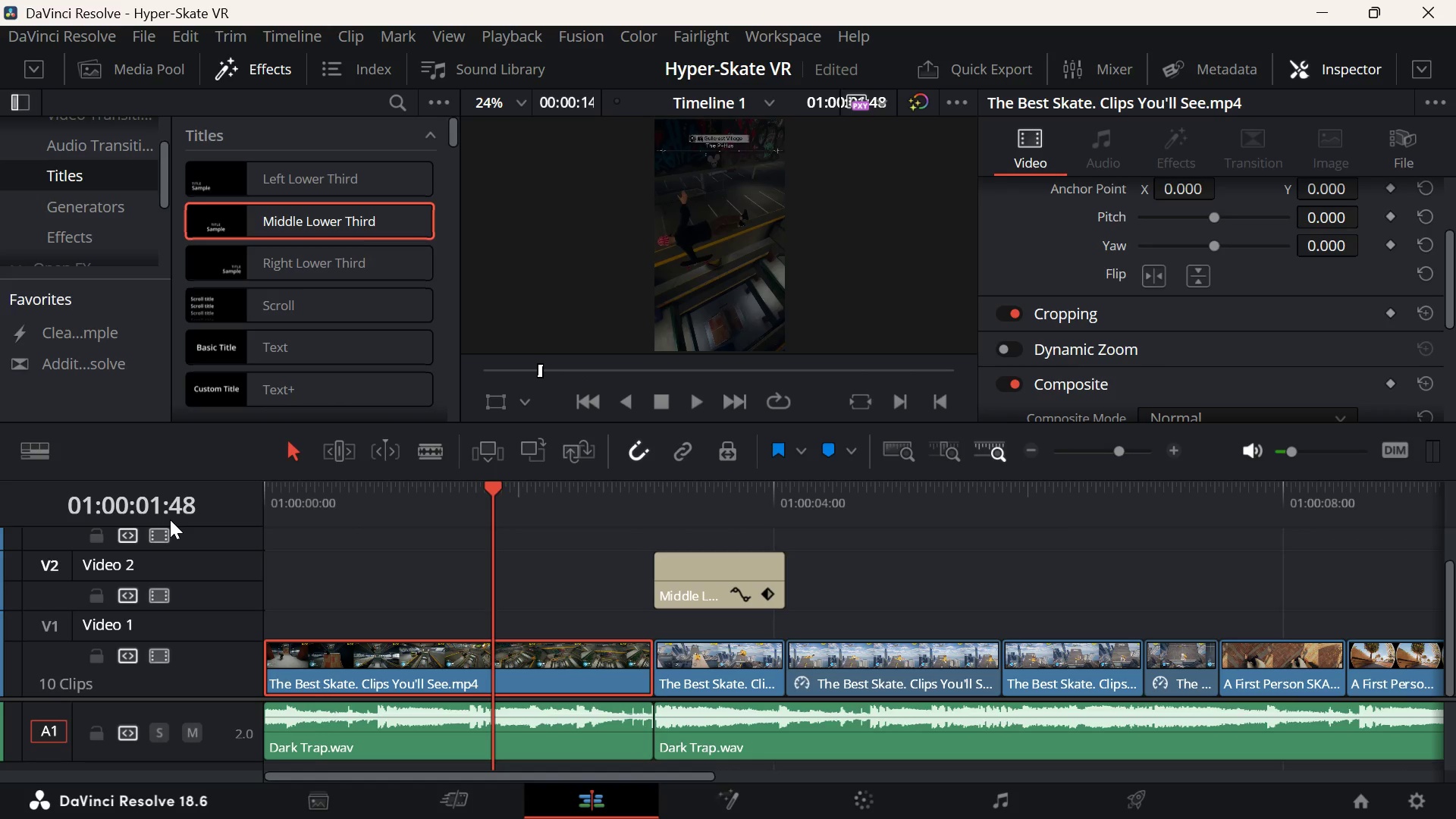 
wait(34.12)
 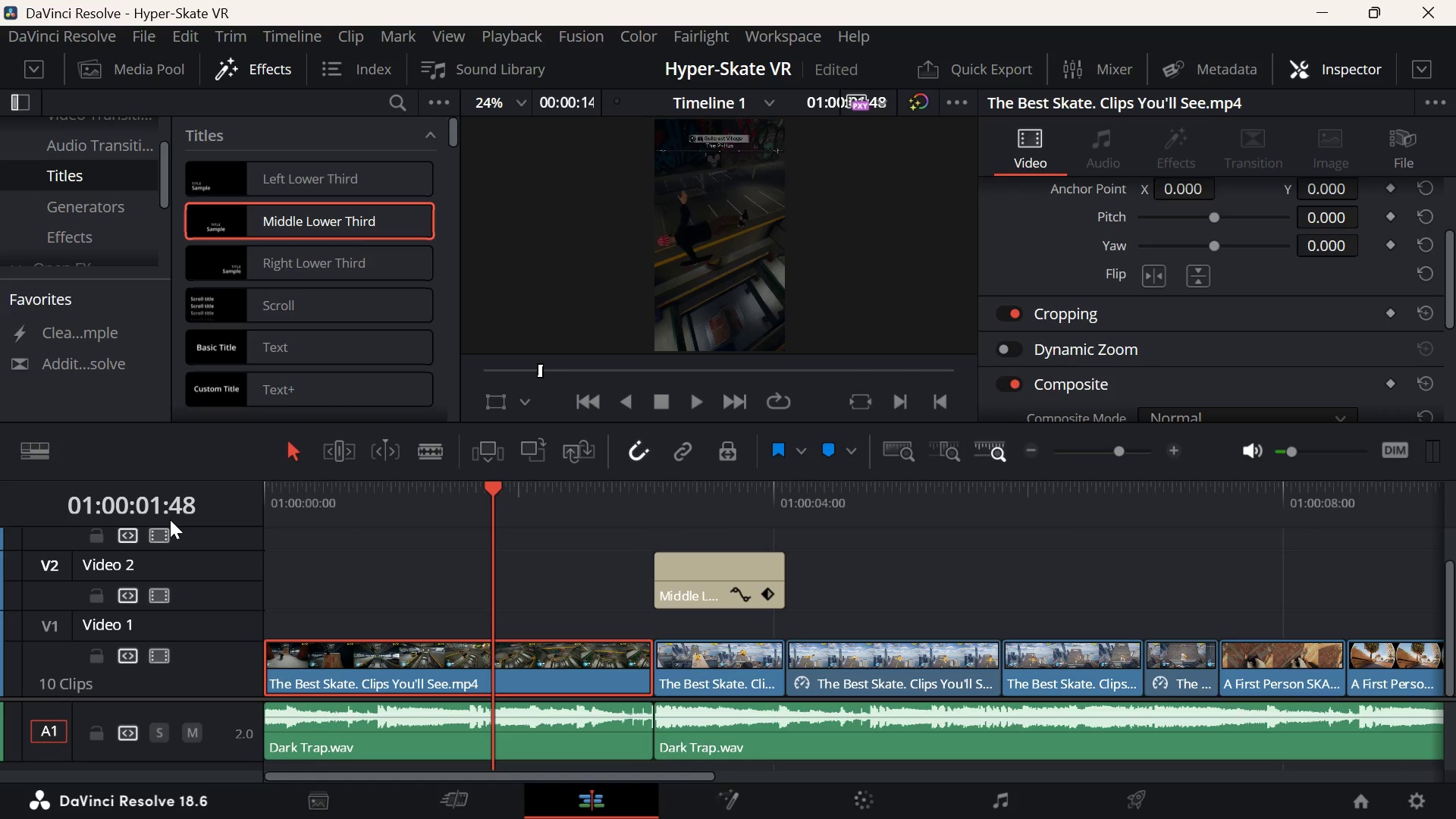 
key(Space)
 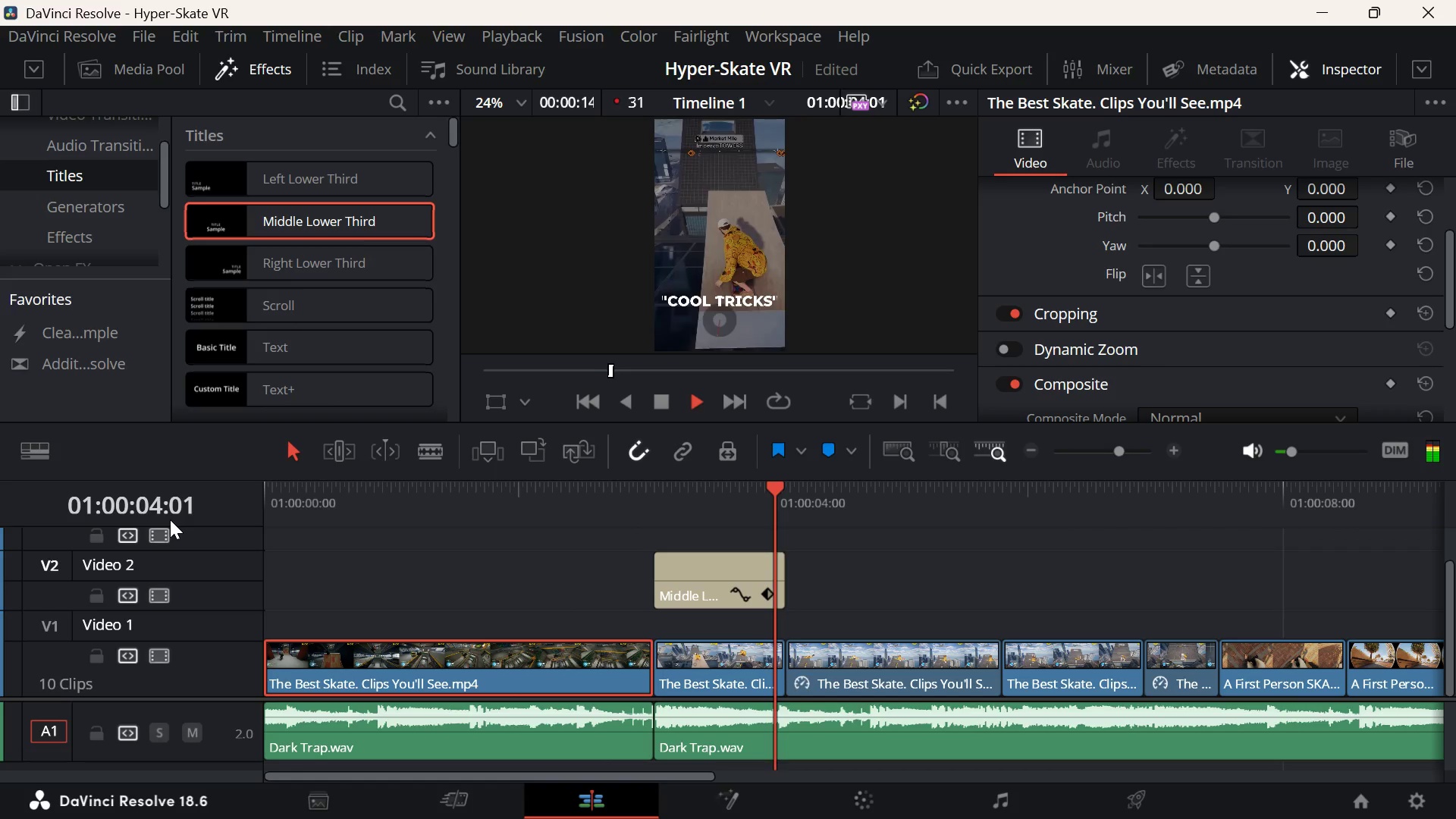 
wait(5.92)
 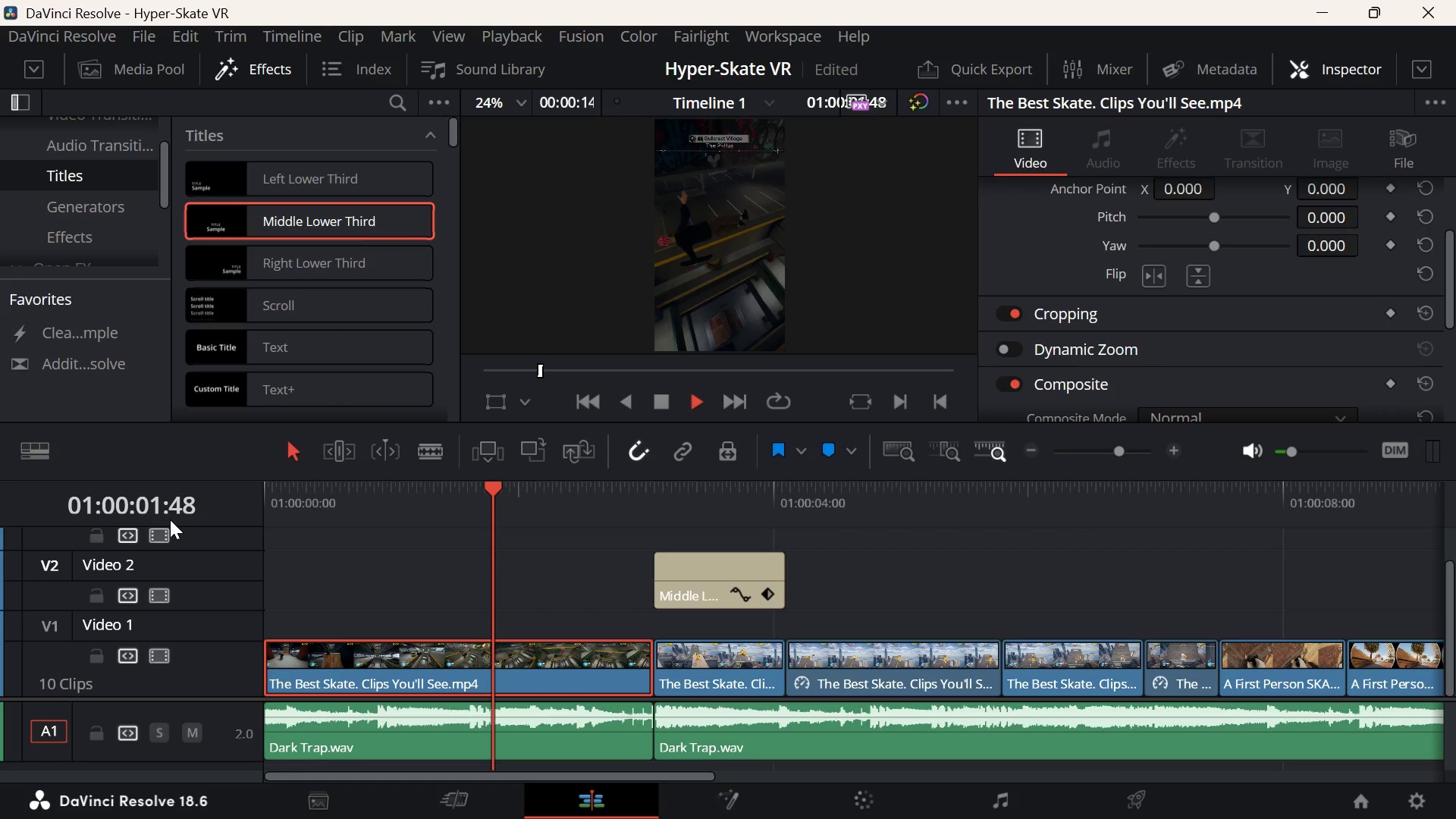 
key(Space)
 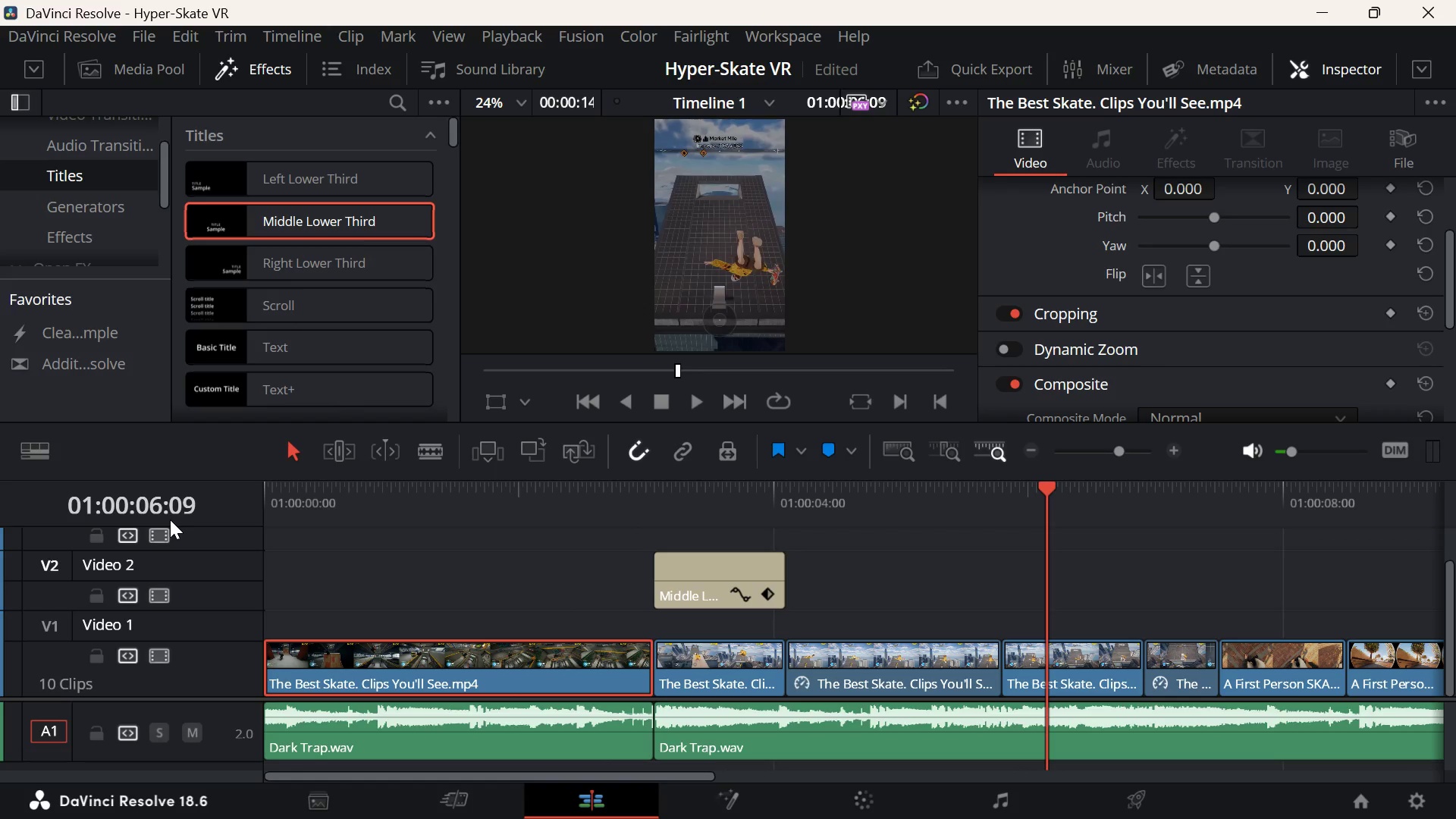 
wait(12.95)
 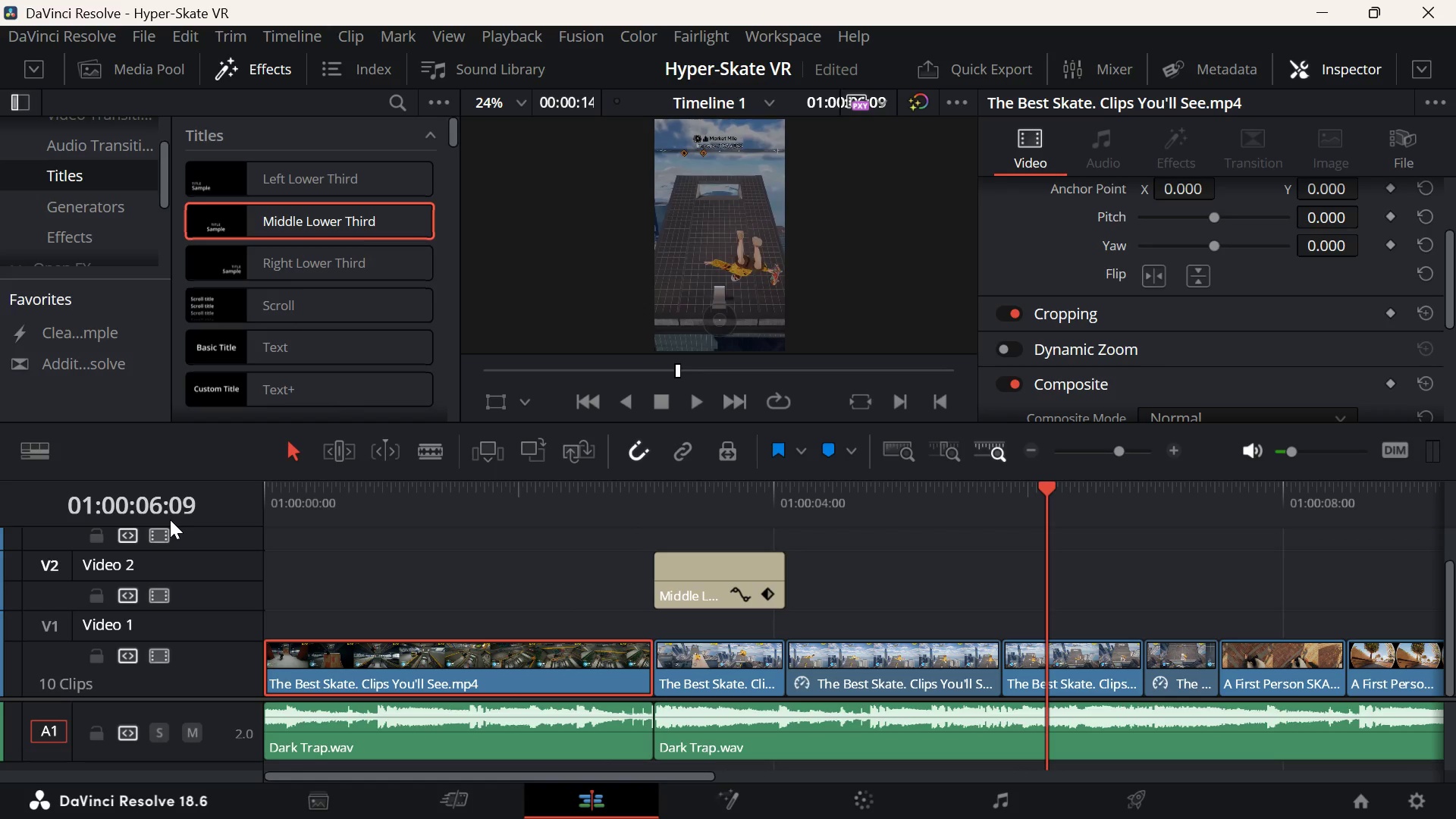 
left_click([1089, 450])
 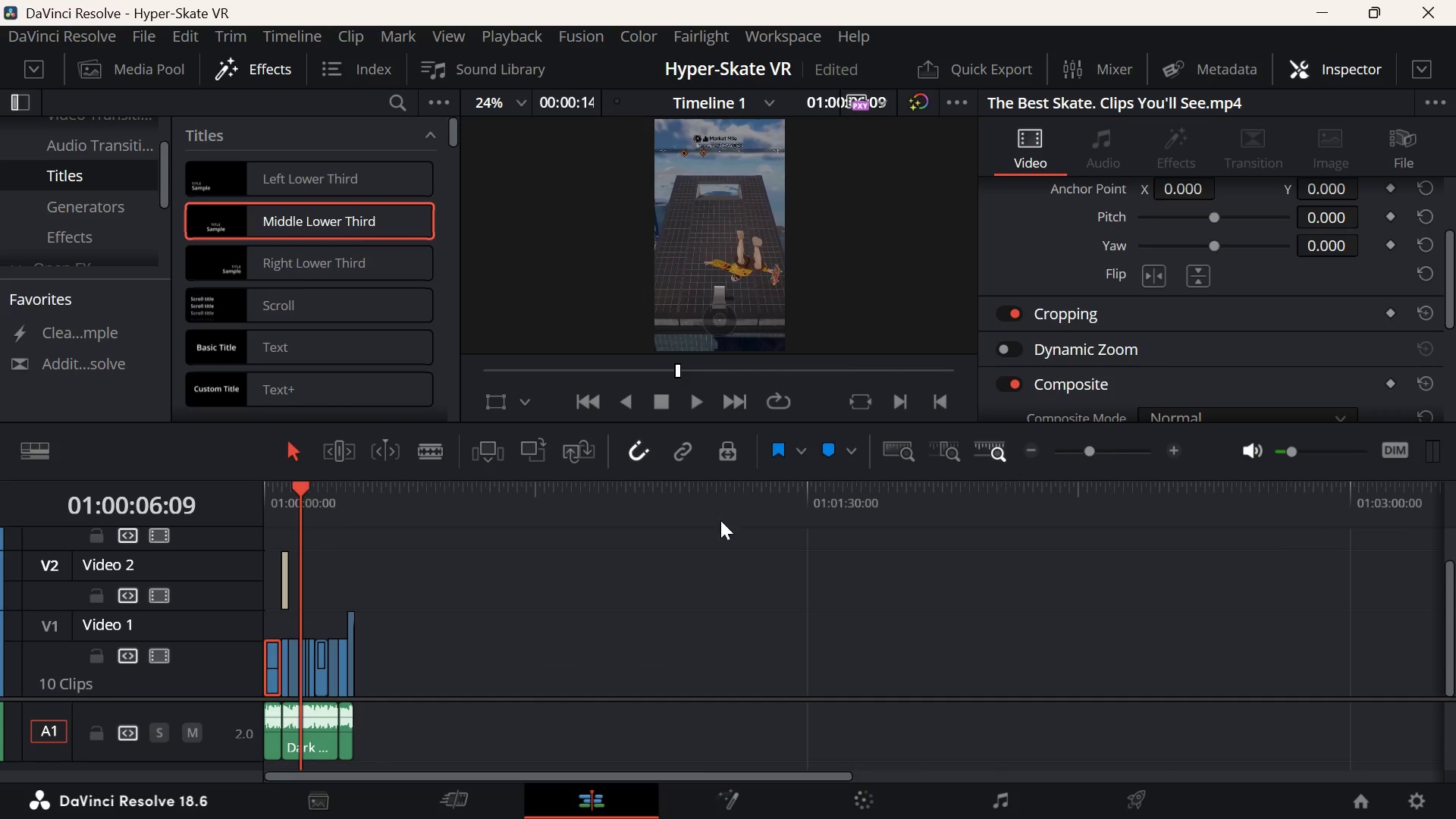 
mouse_move([701, 585])
 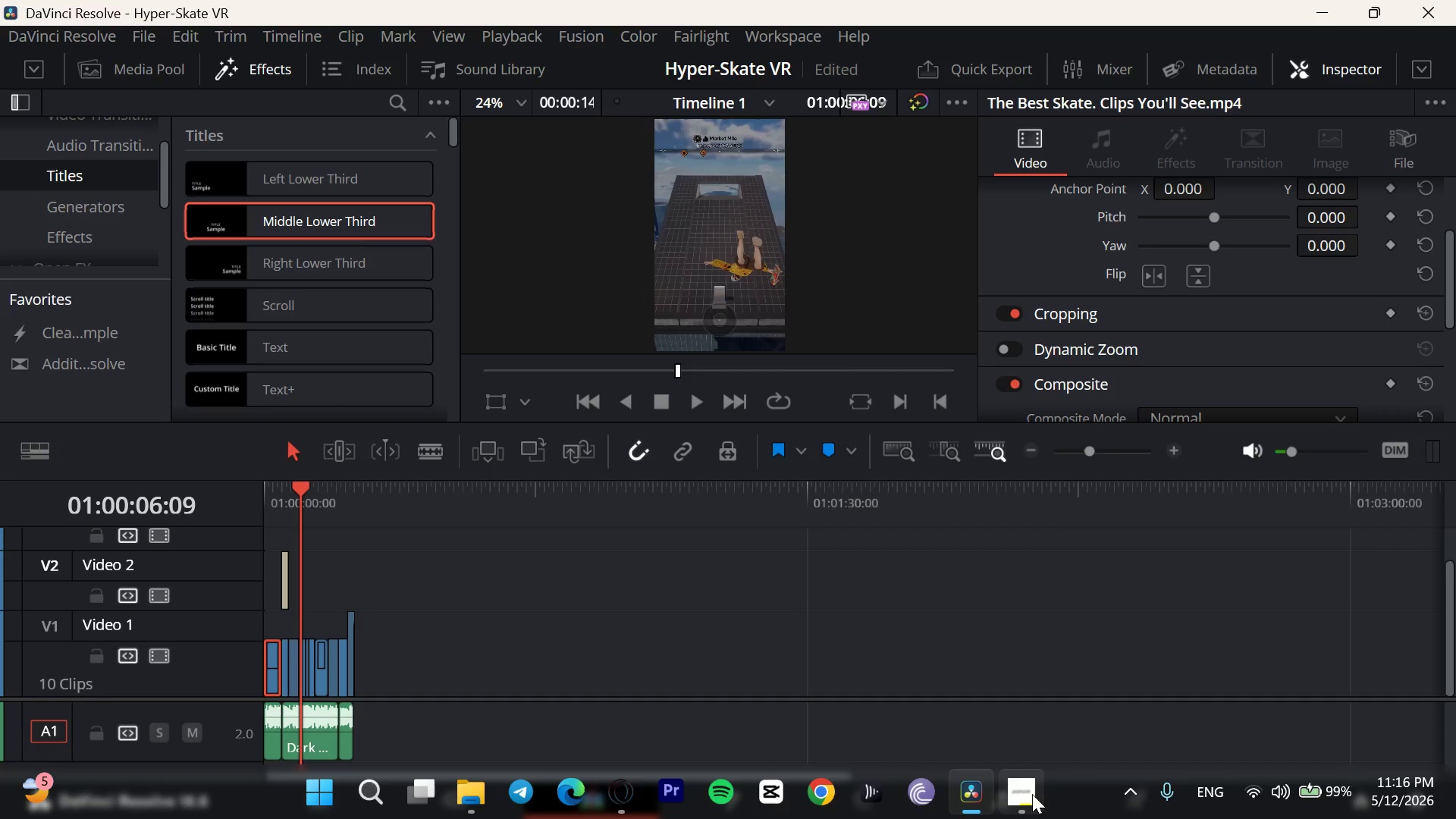 
left_click([1037, 794])
 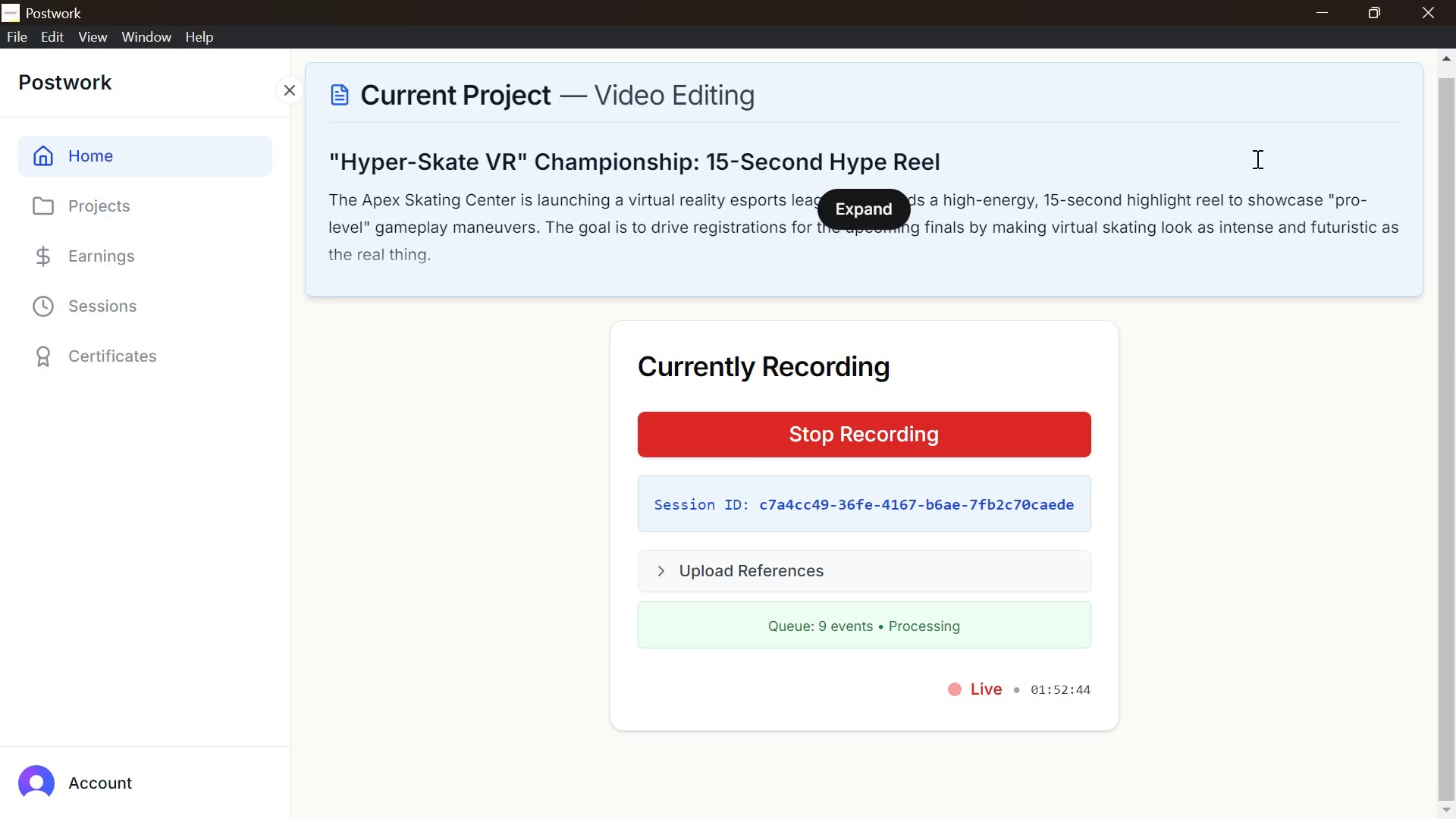 
left_click([1301, 7])
 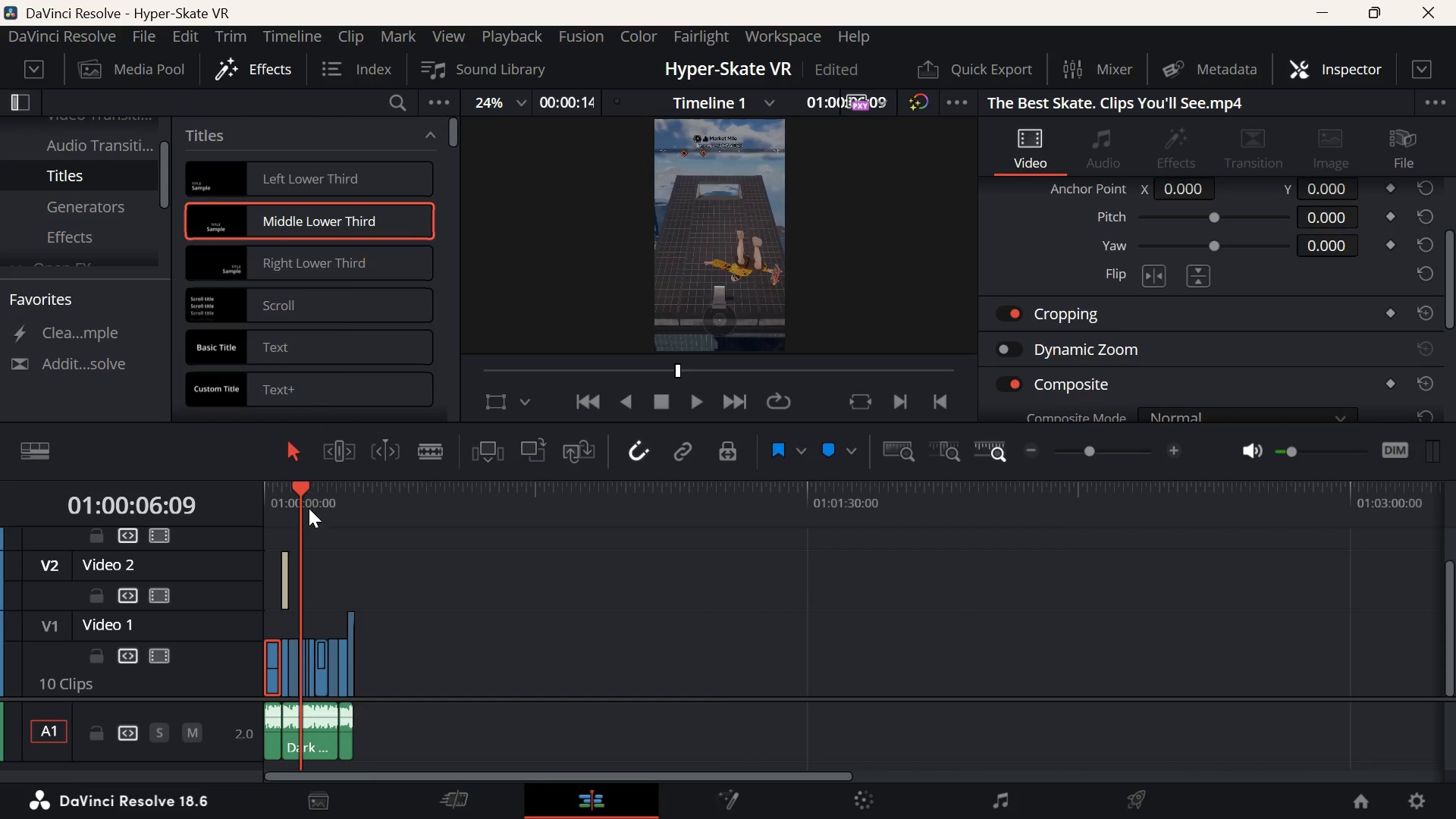 
left_click_drag(start_coordinate=[302, 489], to_coordinate=[190, 520])
 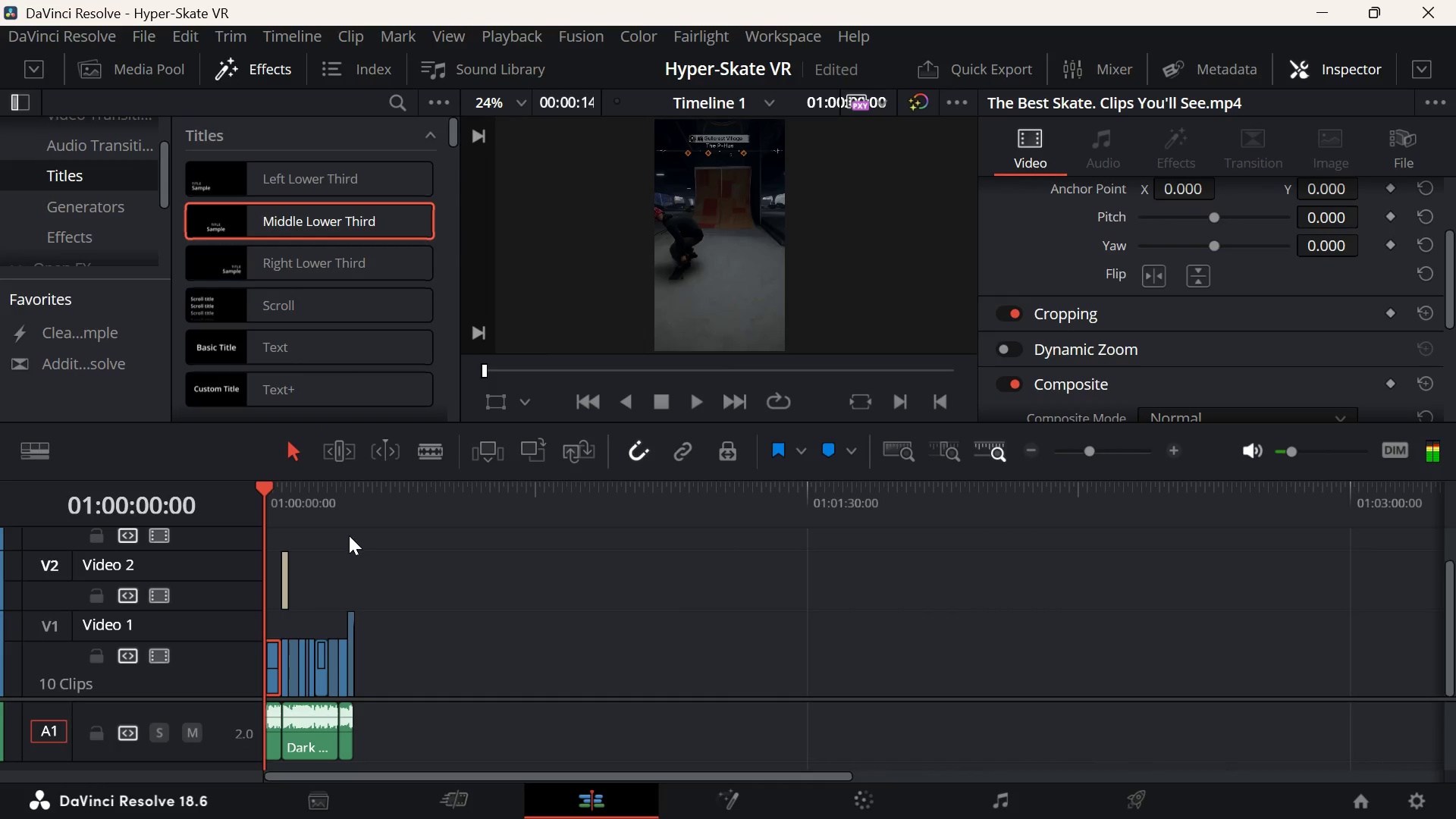 
key(Space)
 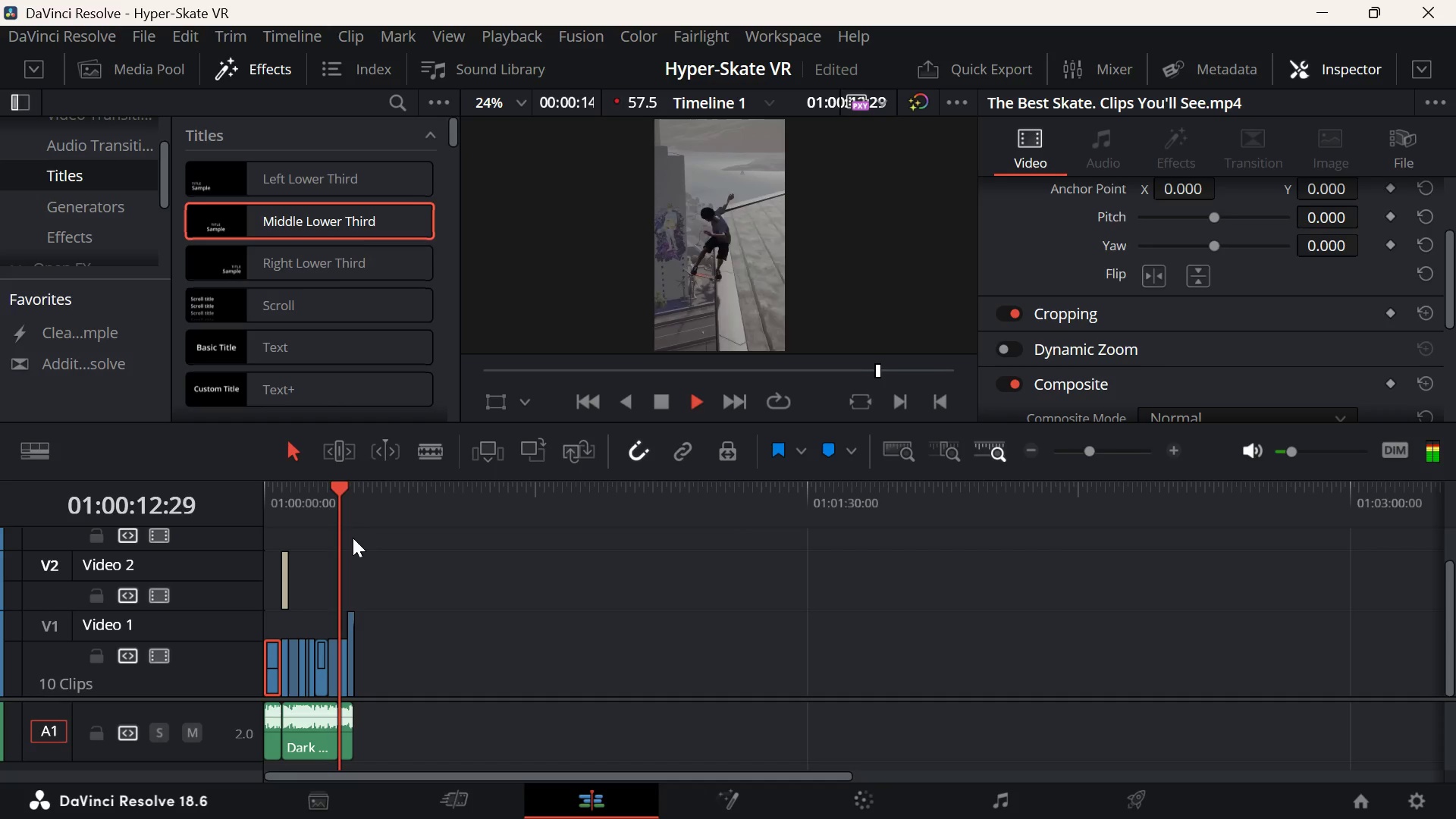 
wait(17.58)
 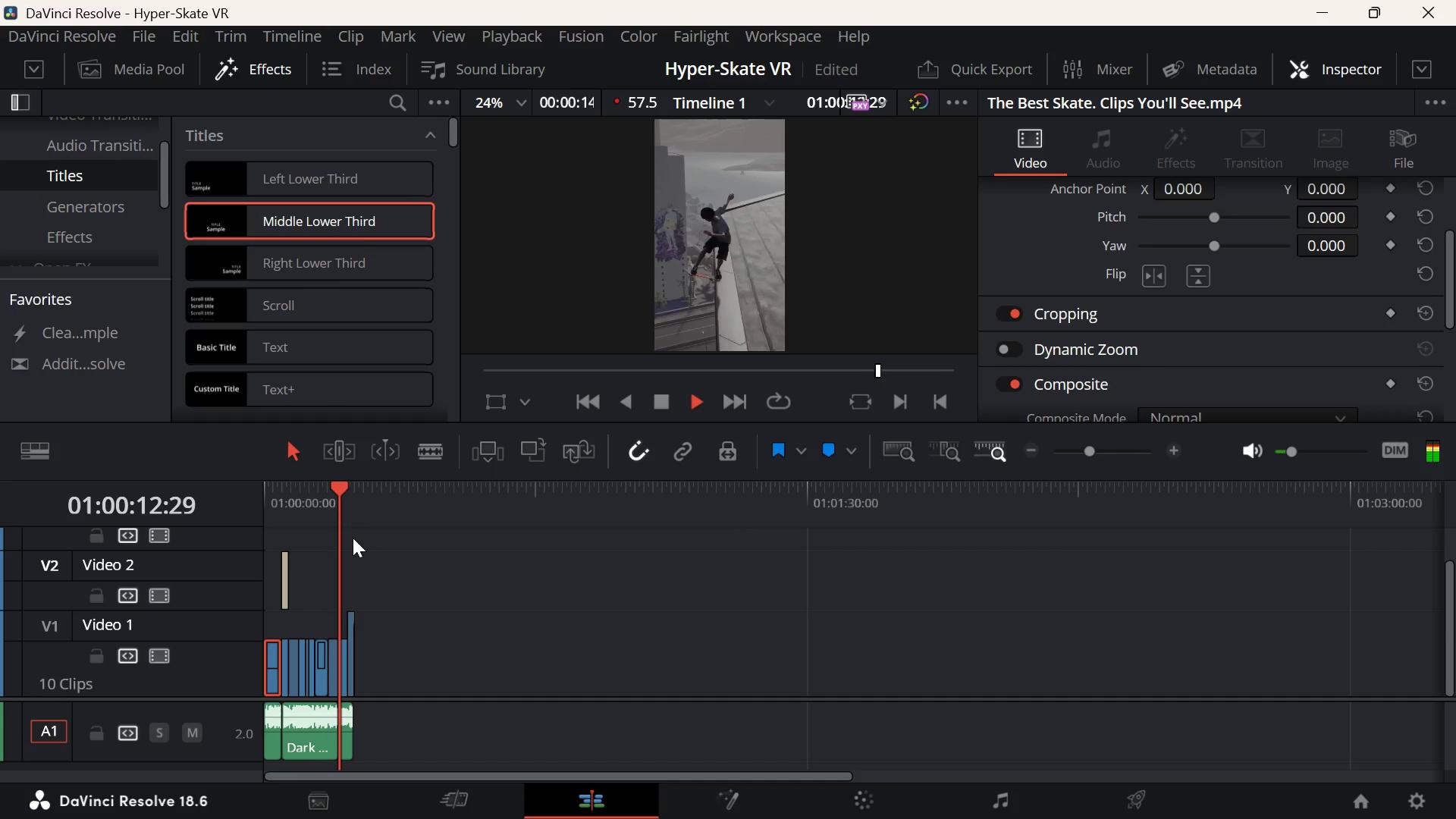 
left_click([1116, 450])
 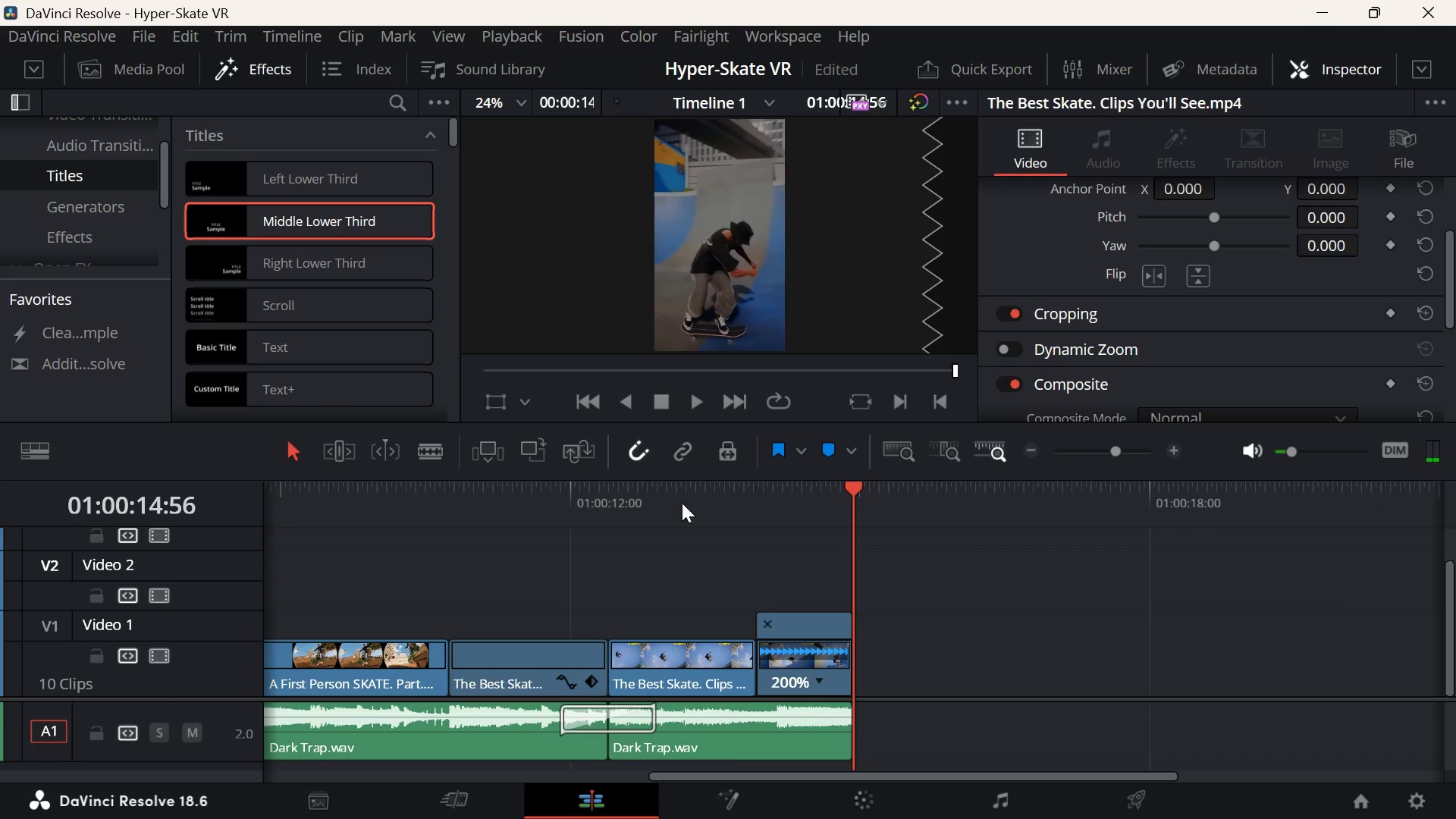 
left_click([664, 498])
 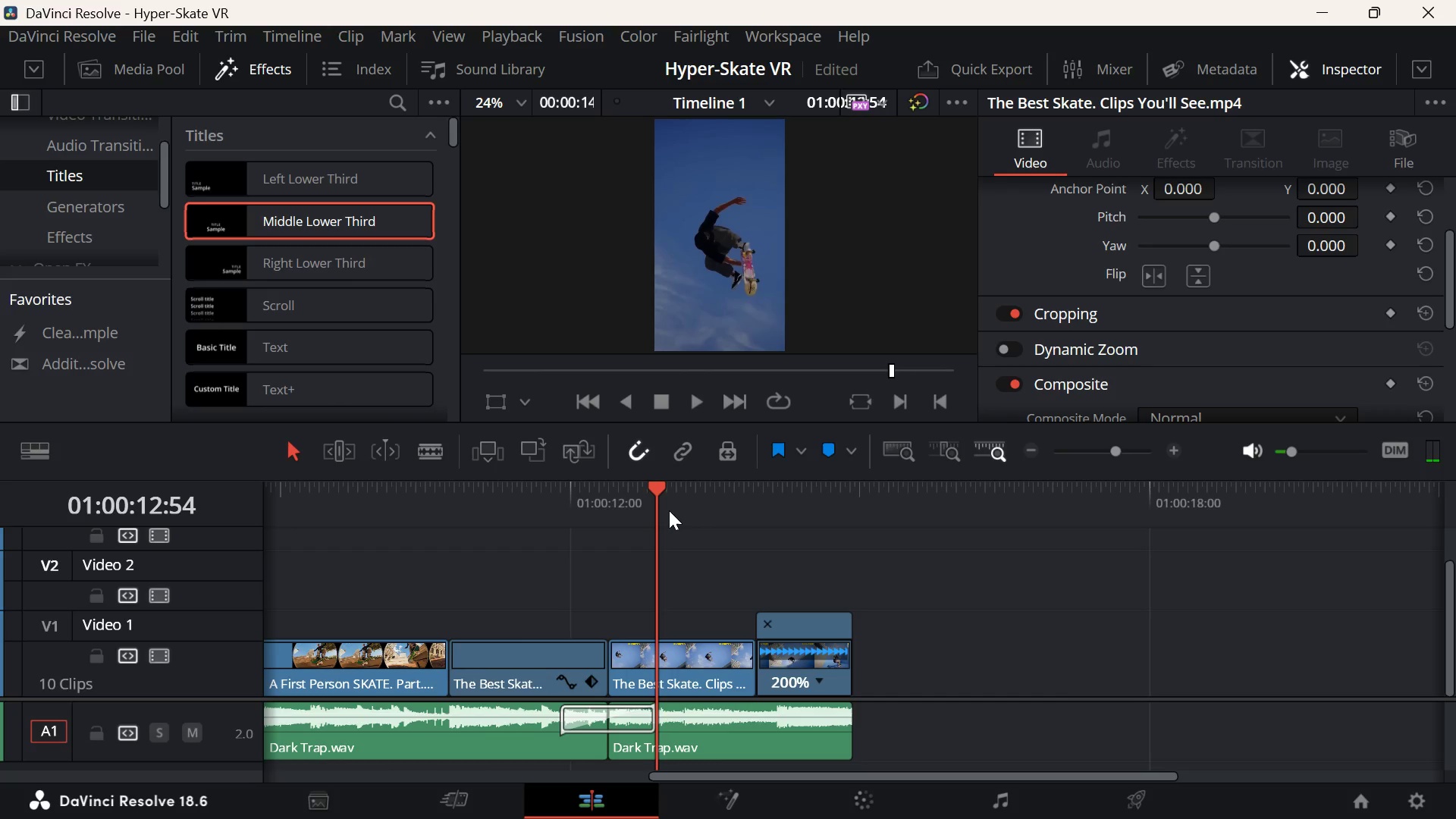 
key(ArrowUp)
 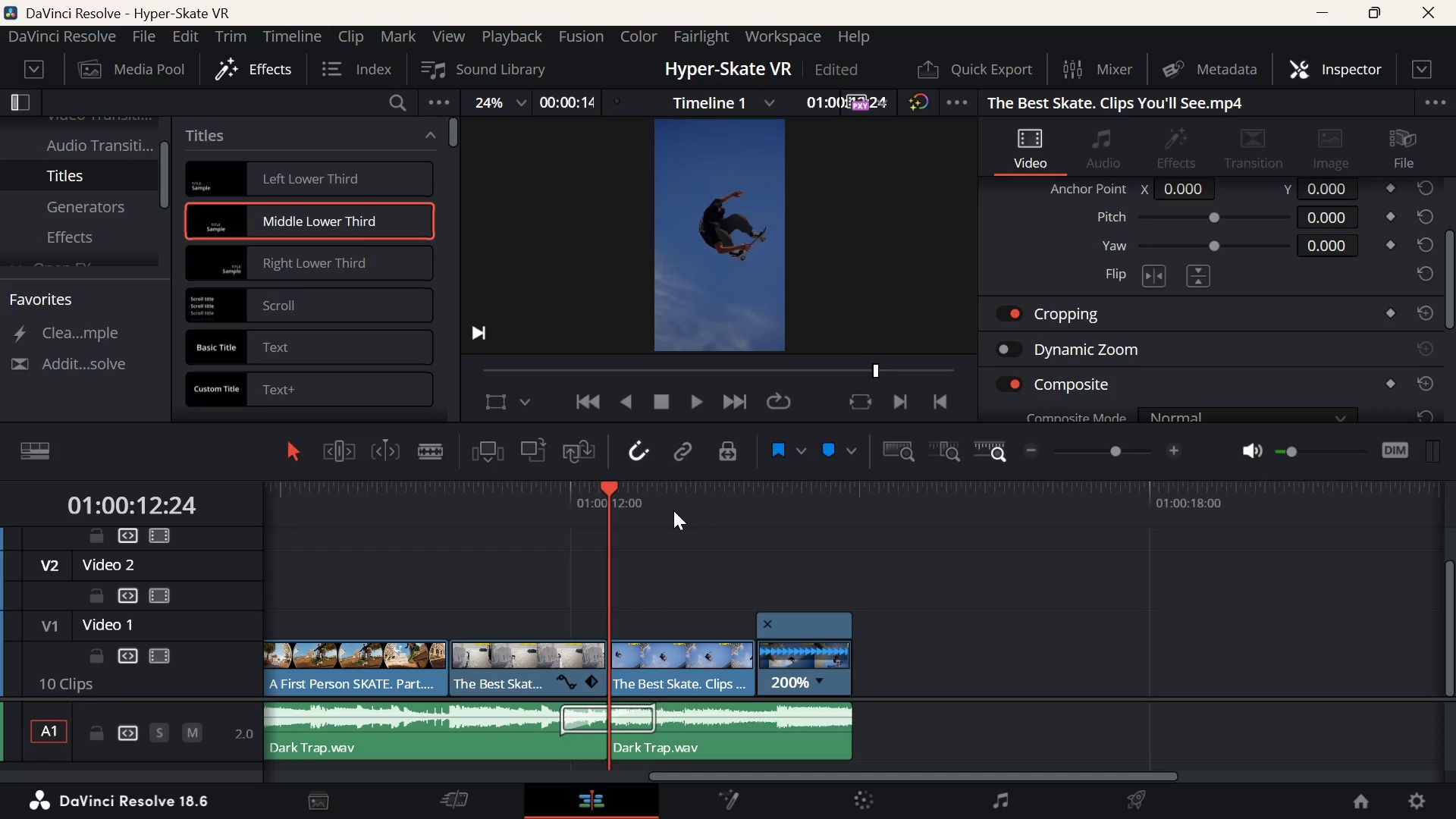 
key(Space)
 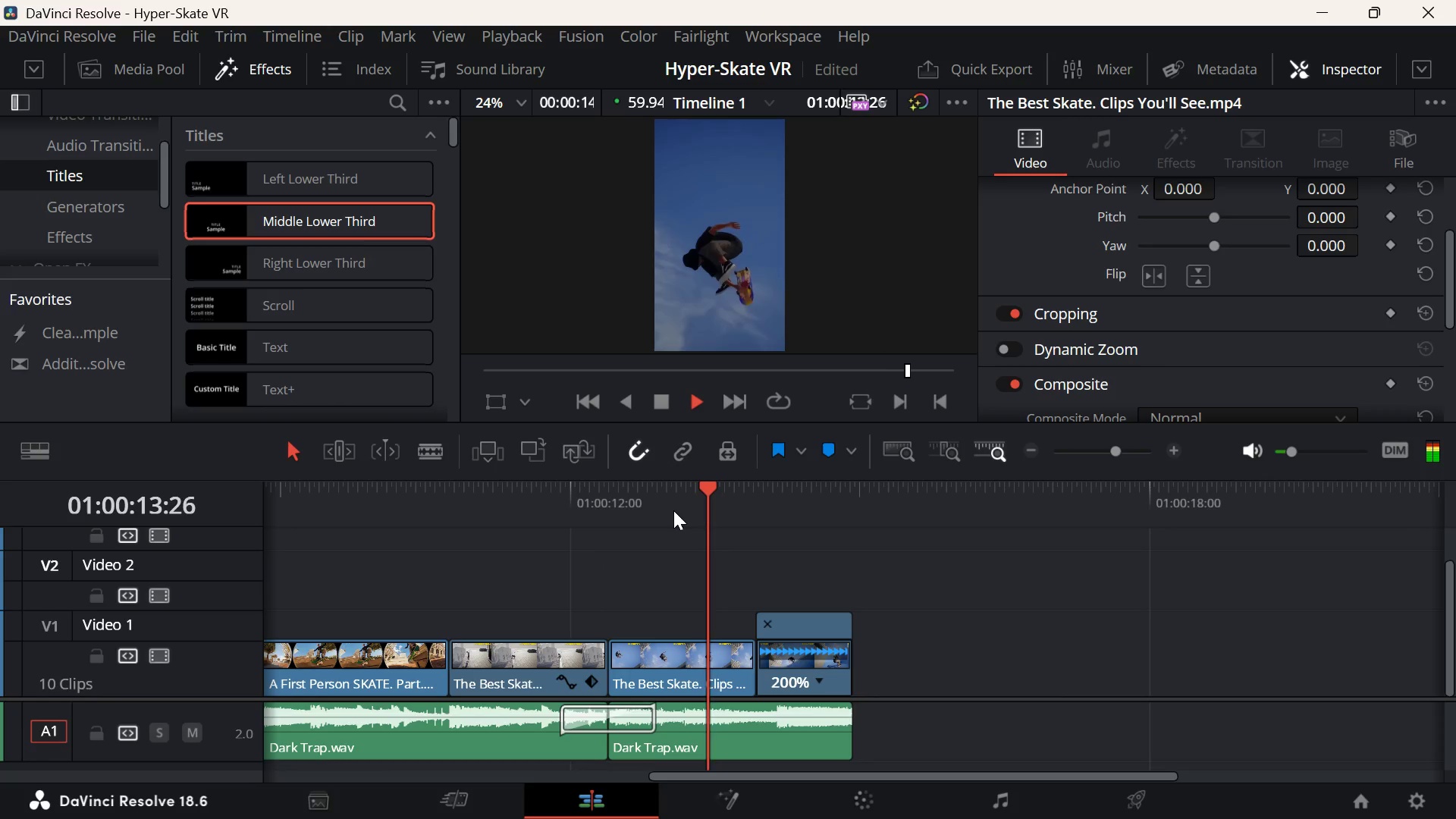 
key(Space)
 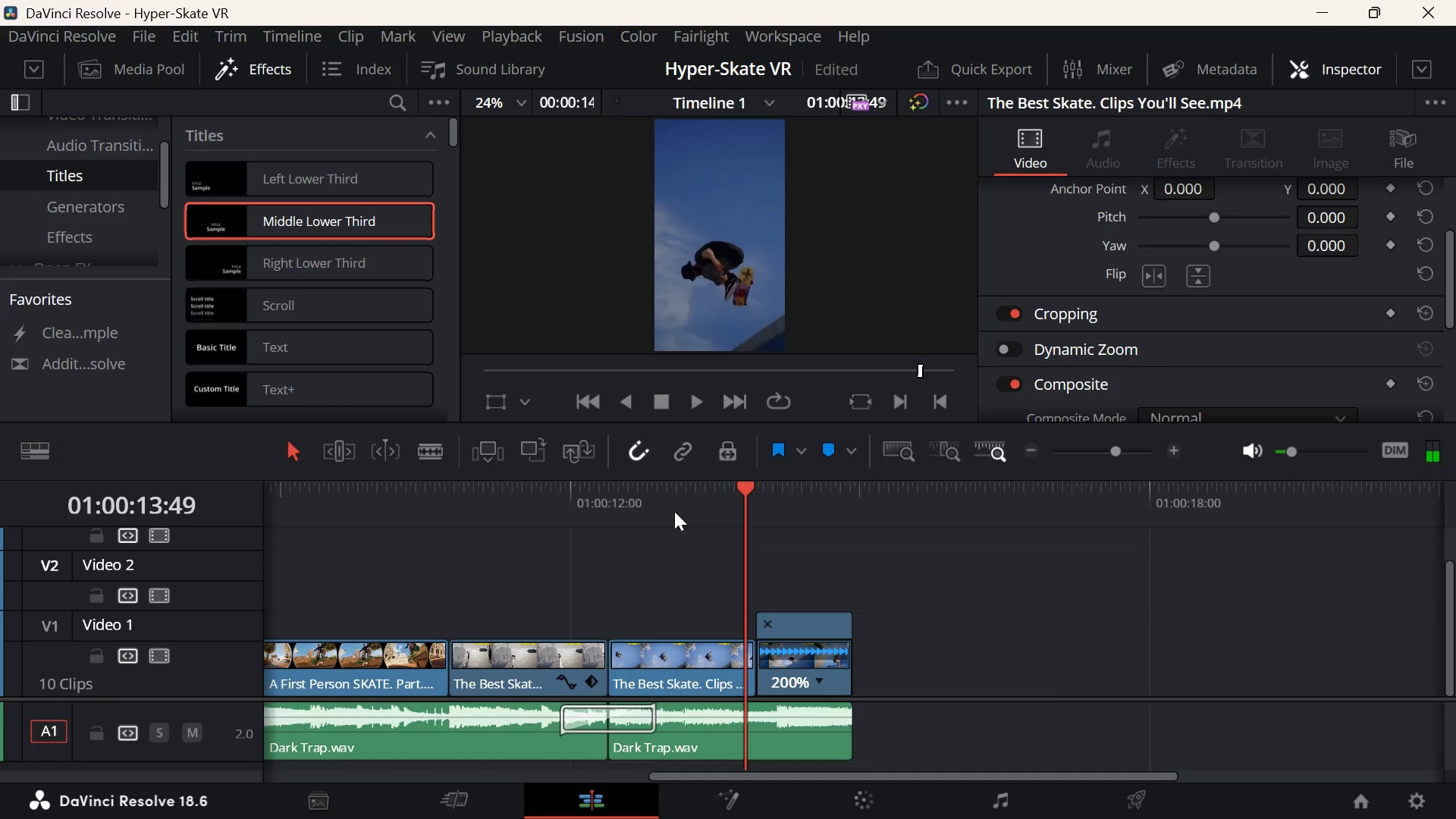 
key(ArrowDown)
 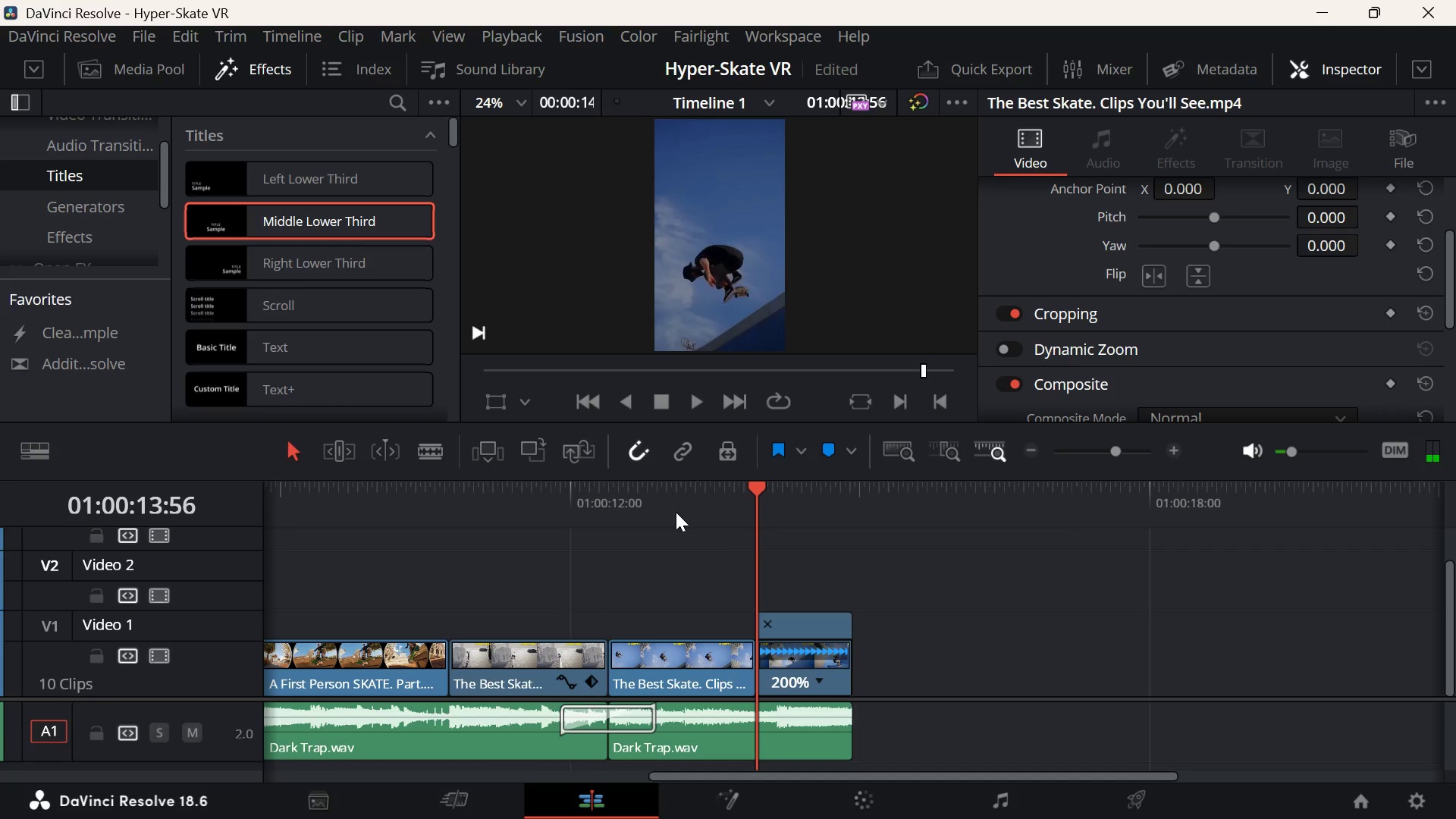 
key(Space)
 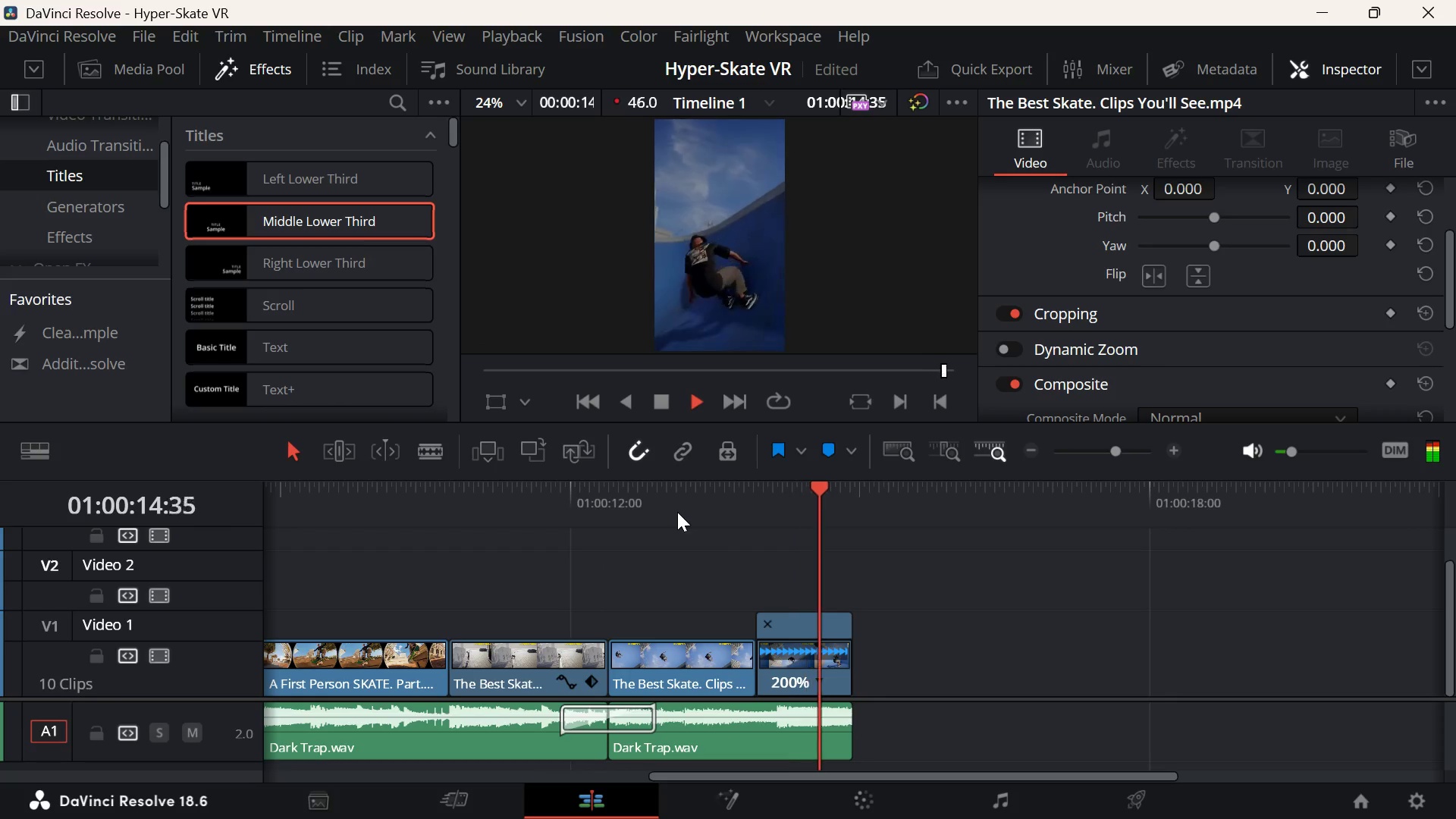 
key(Space)
 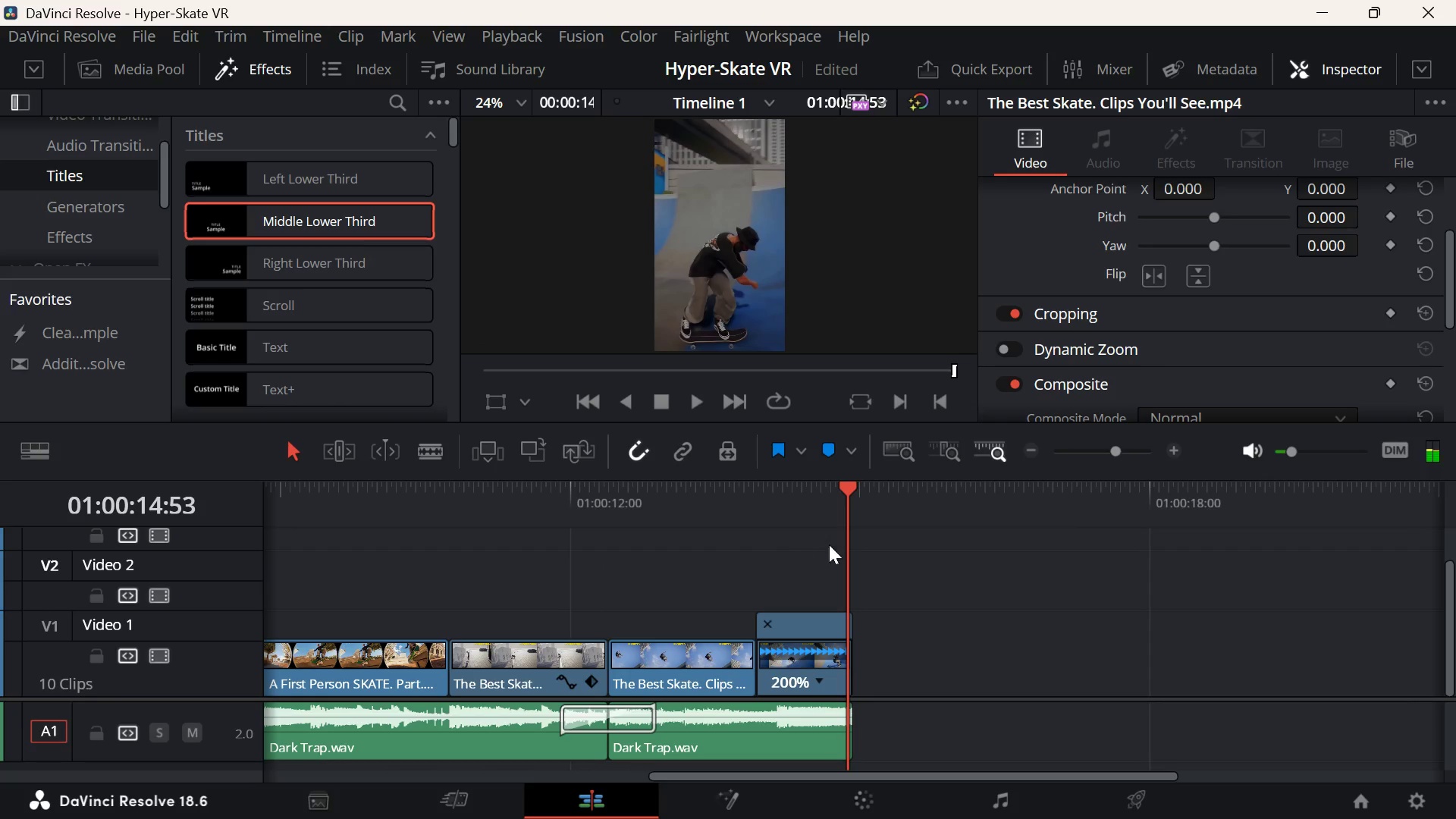 
key(Space)
 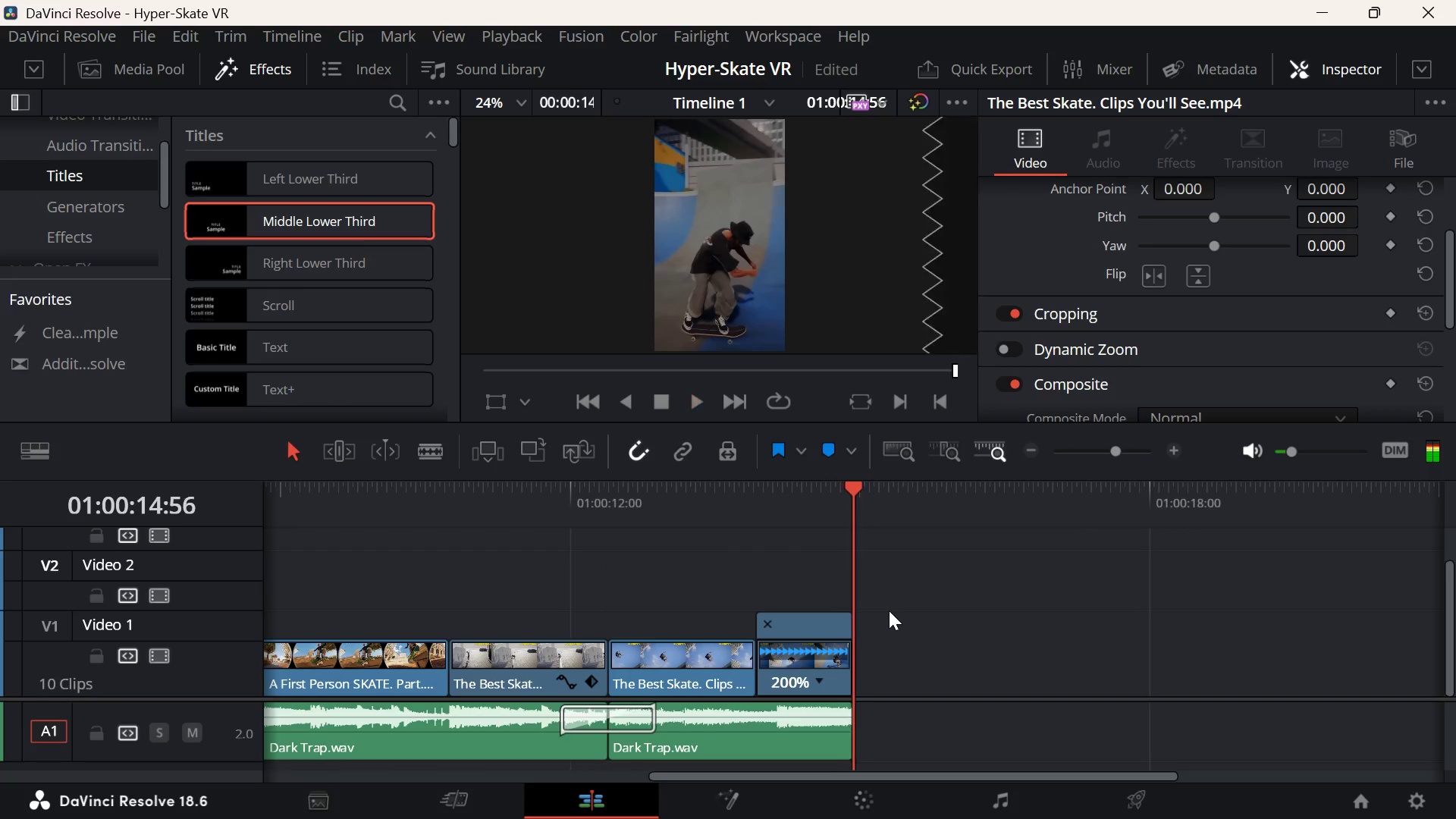 
key(Space)
 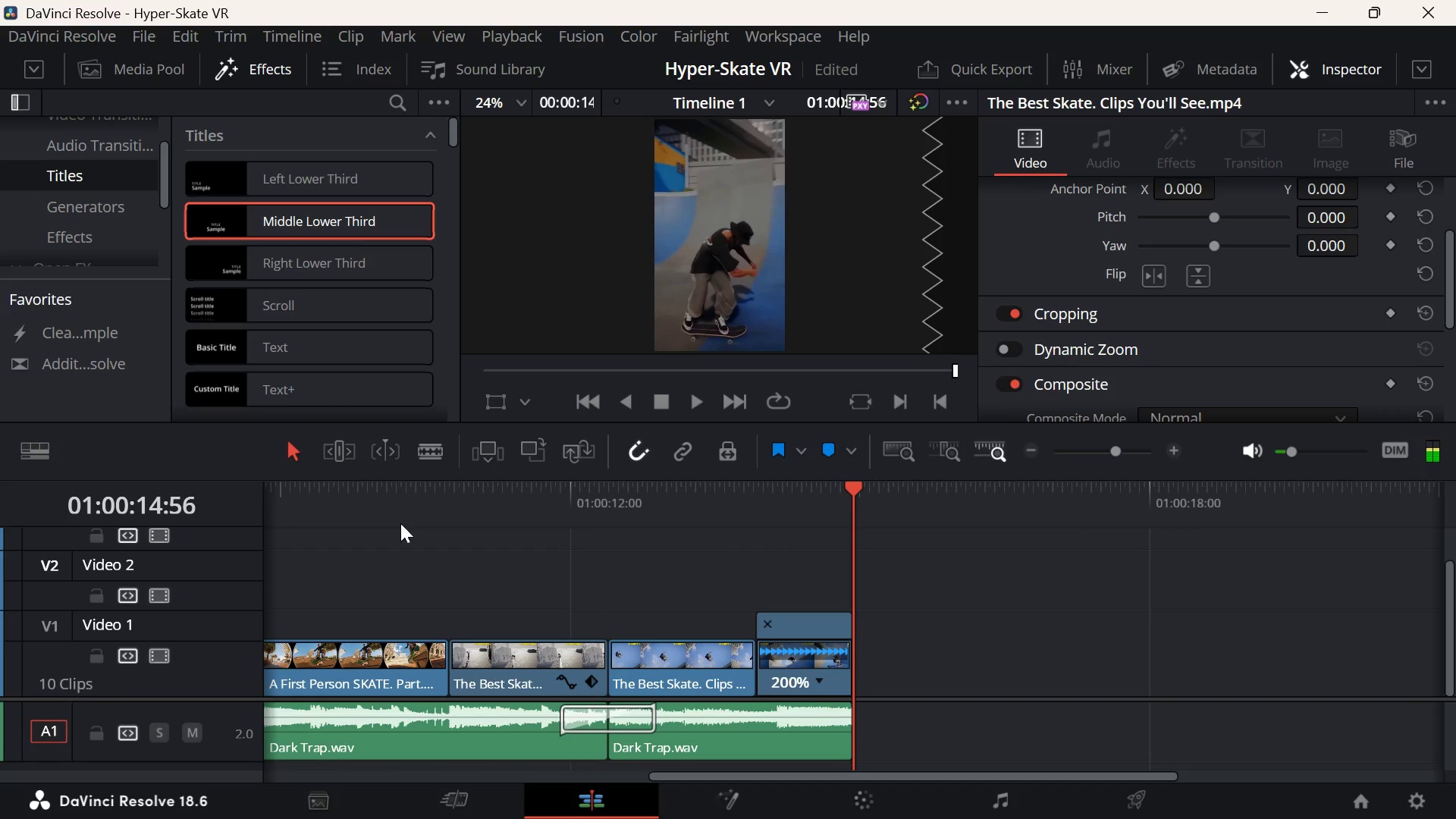 
left_click([519, 524])
 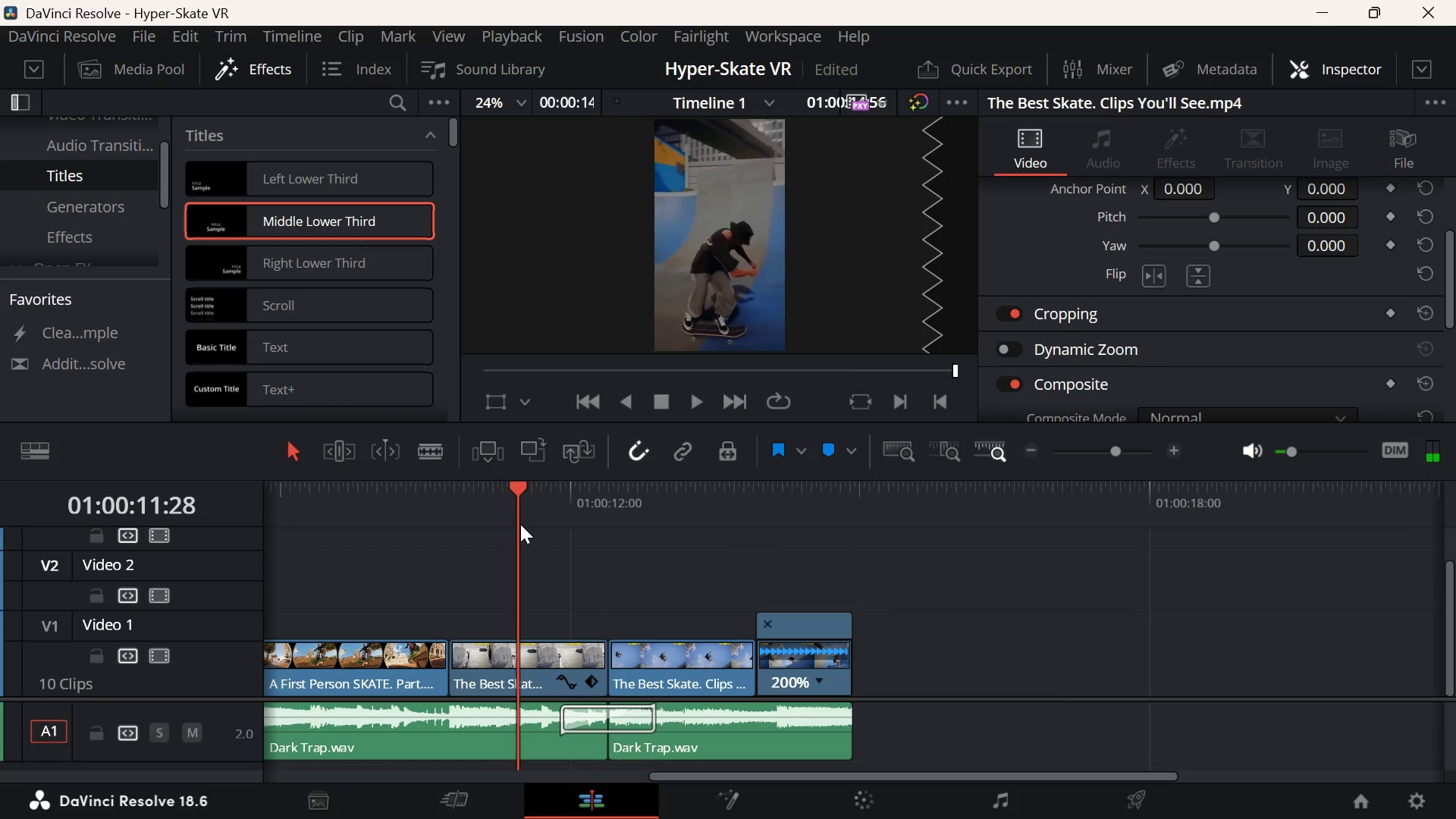 
key(ArrowUp)
 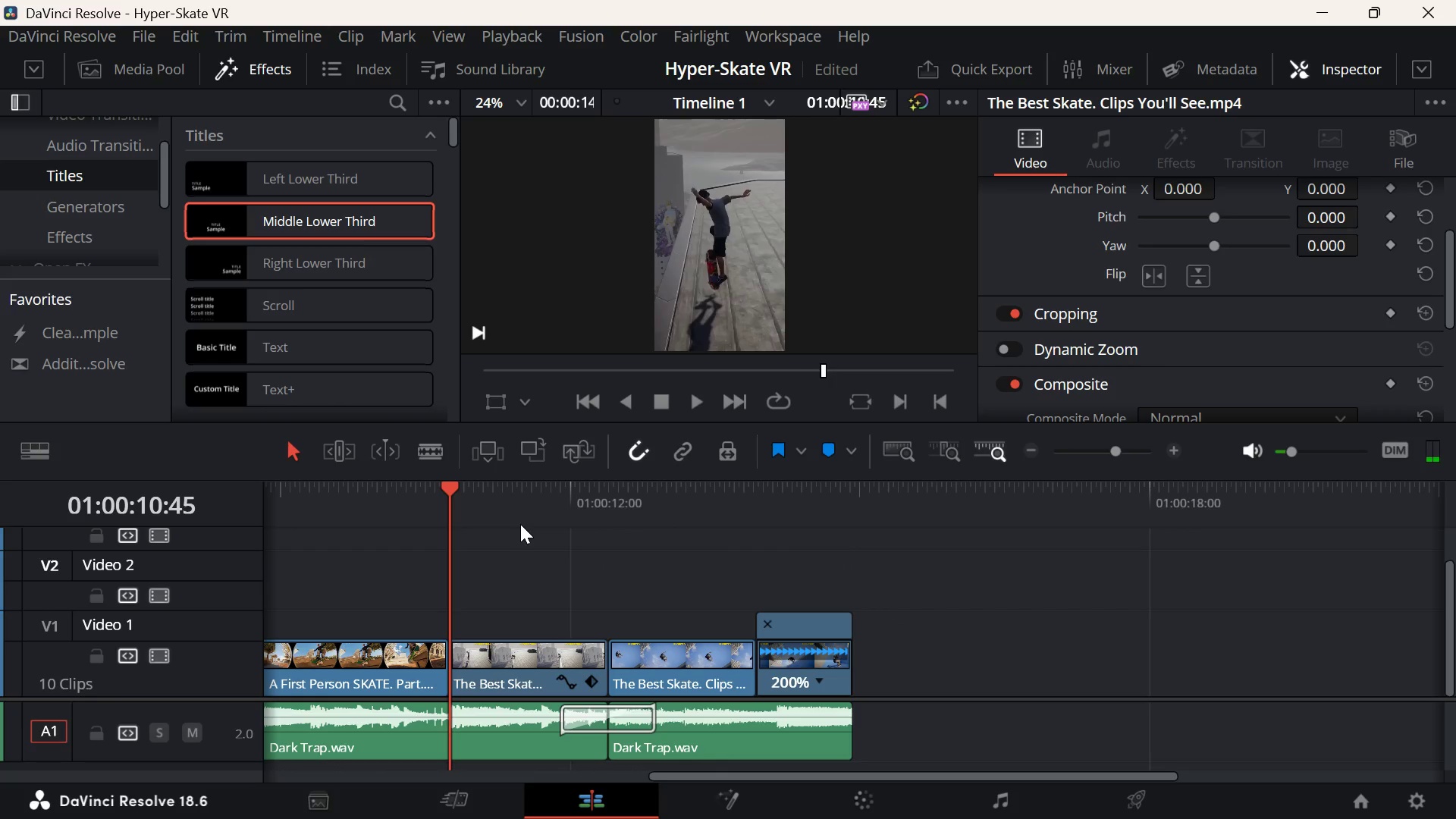 
key(Space)
 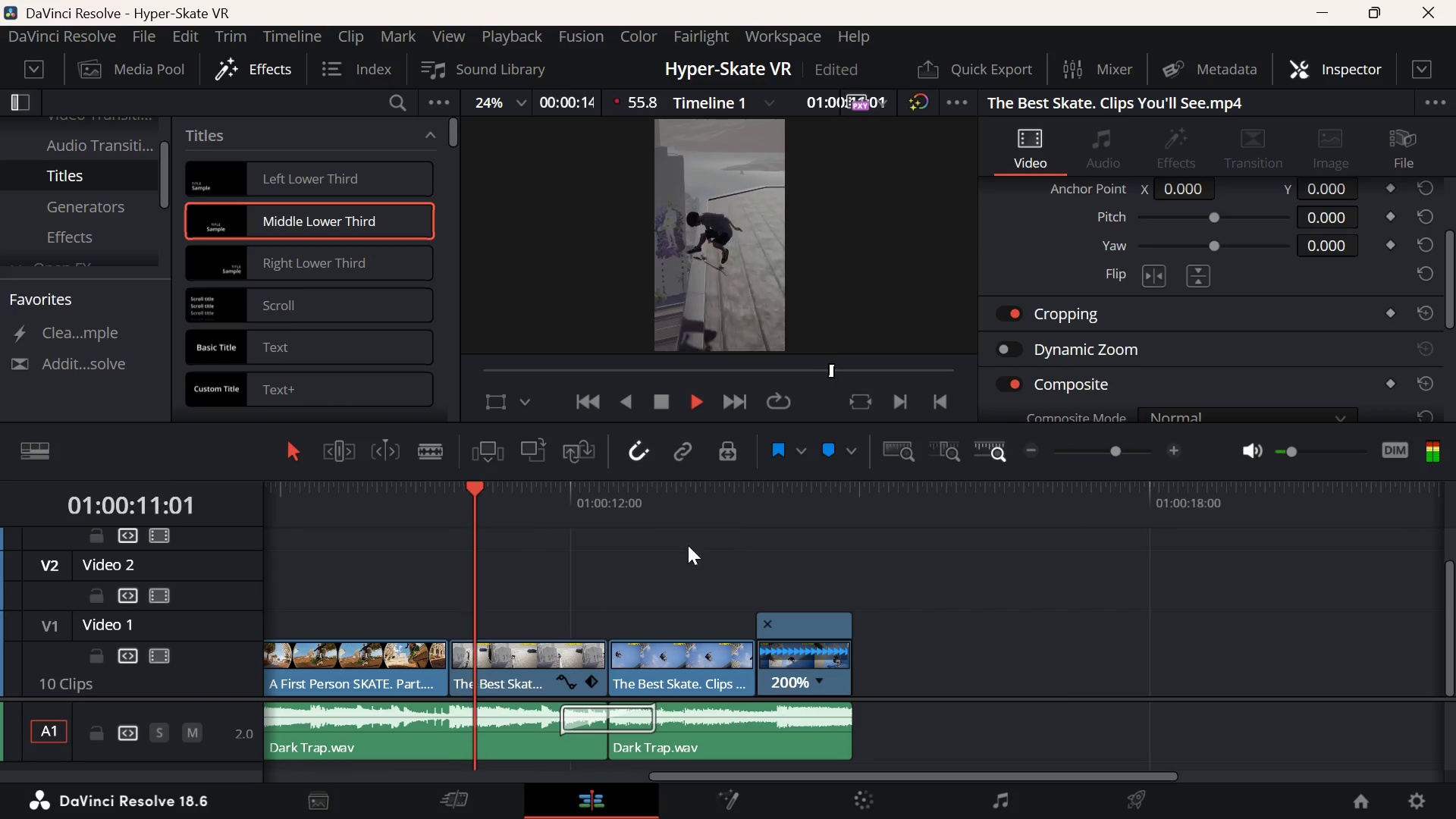 
key(Space)
 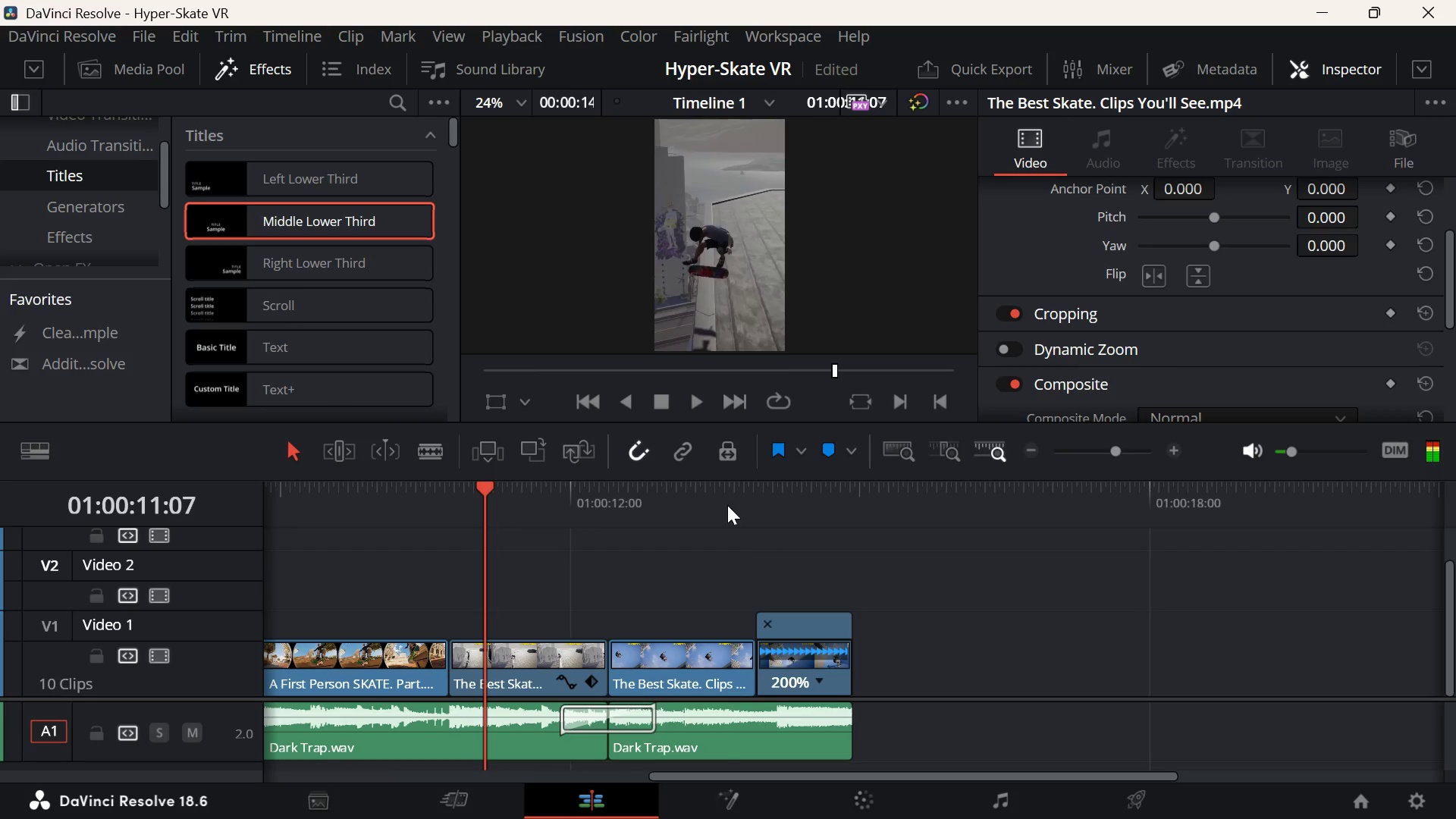 
left_click([727, 505])
 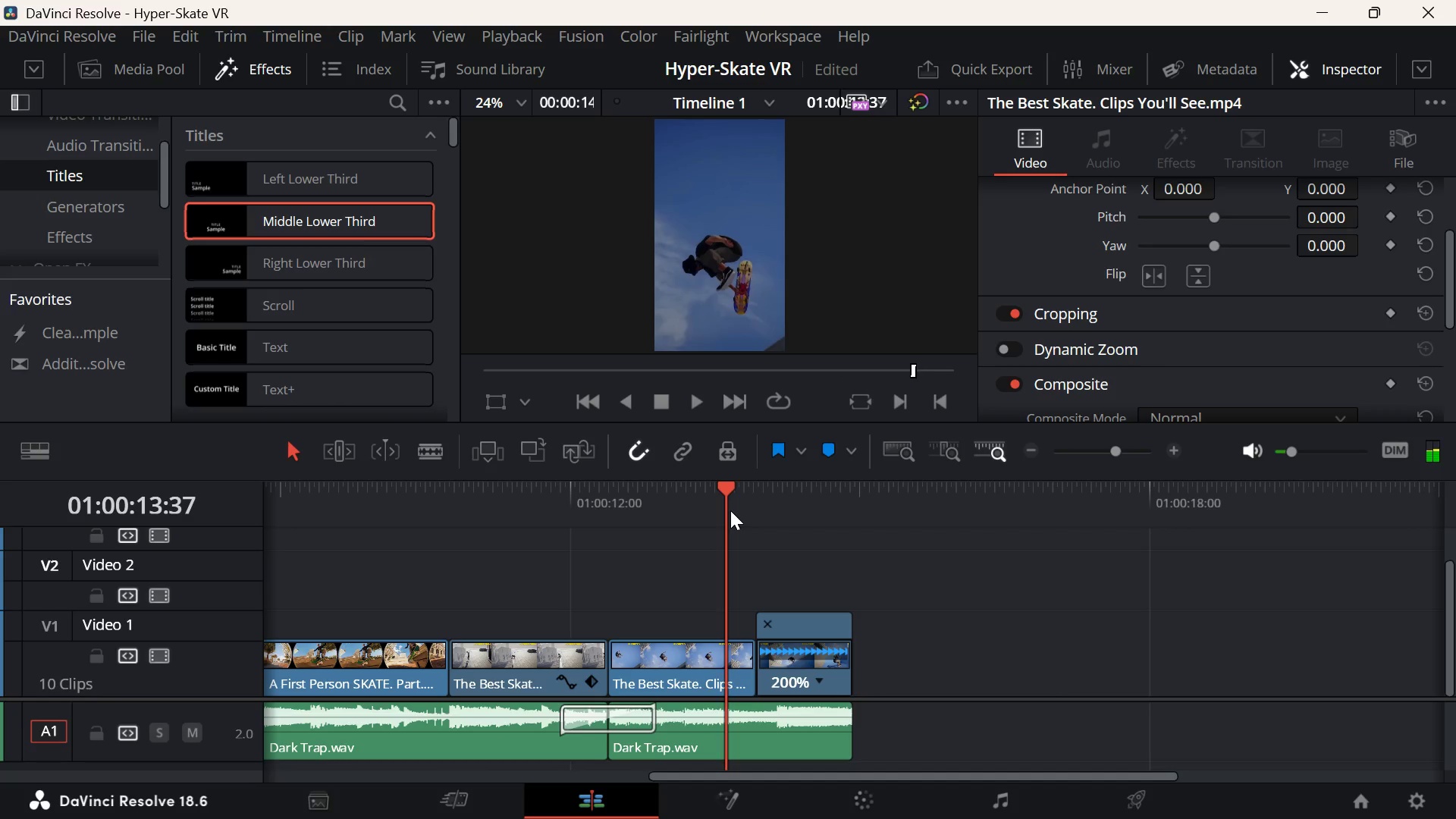 
key(Space)
 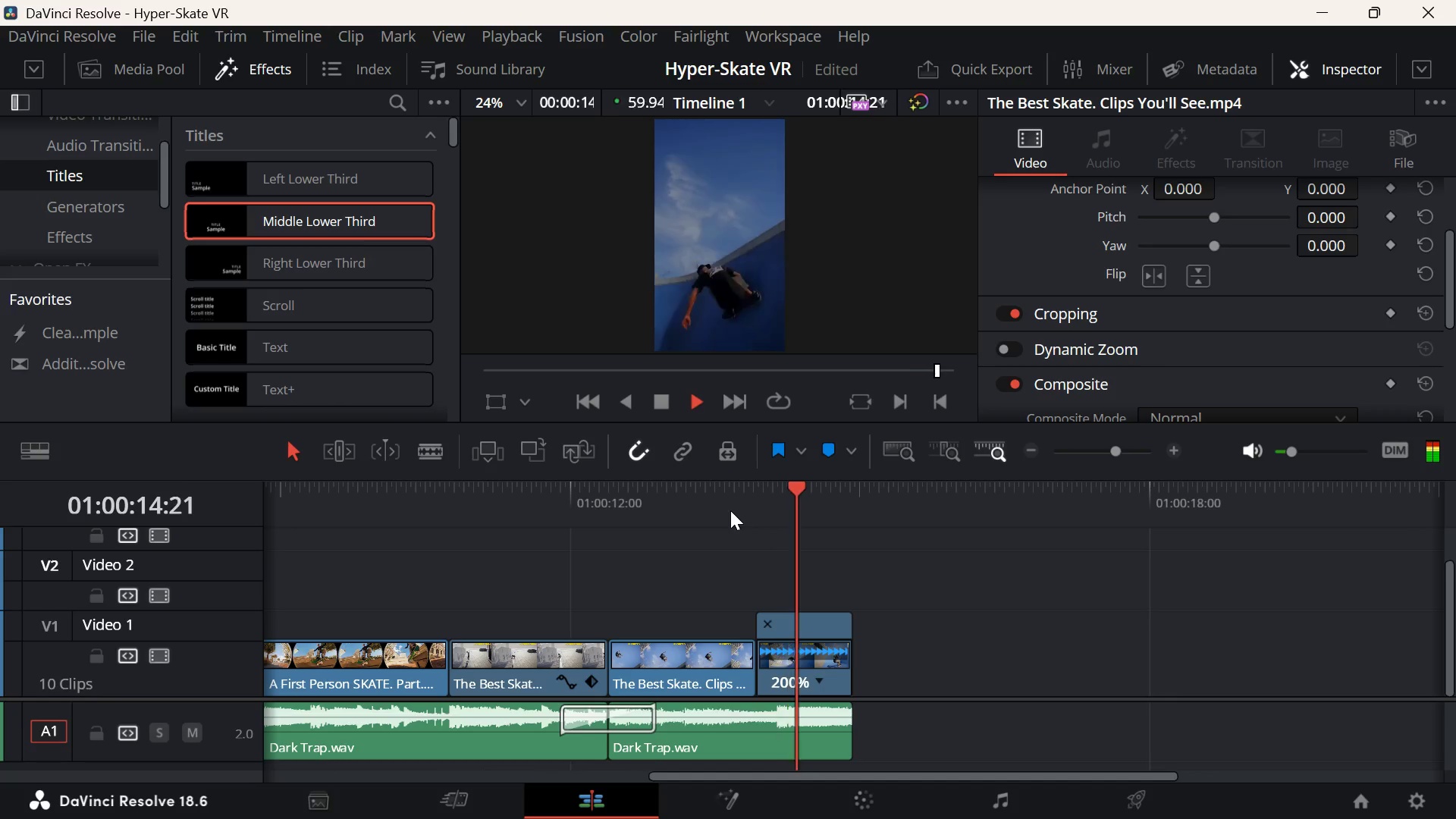 
key(Space)
 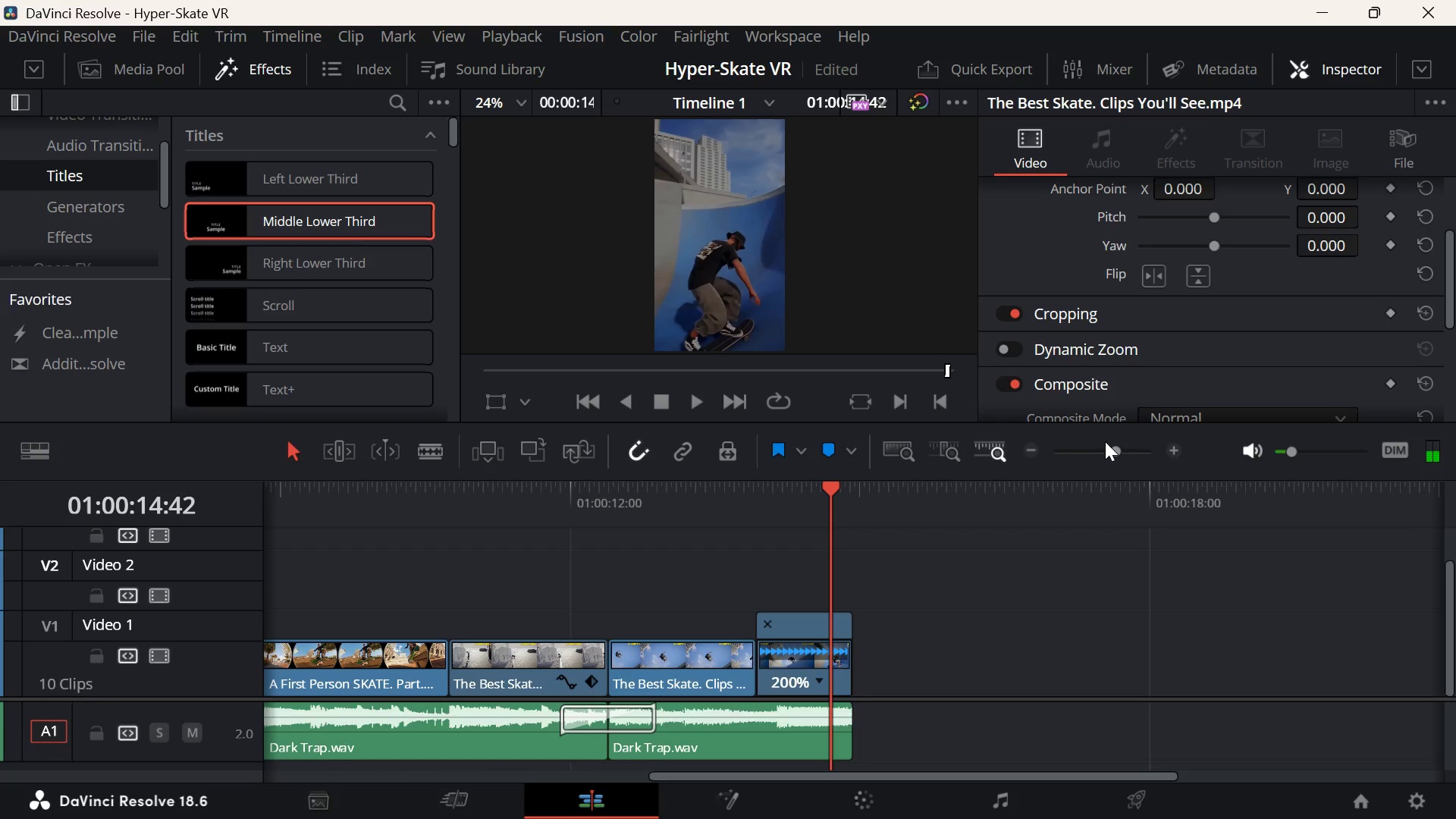 
left_click([1088, 452])
 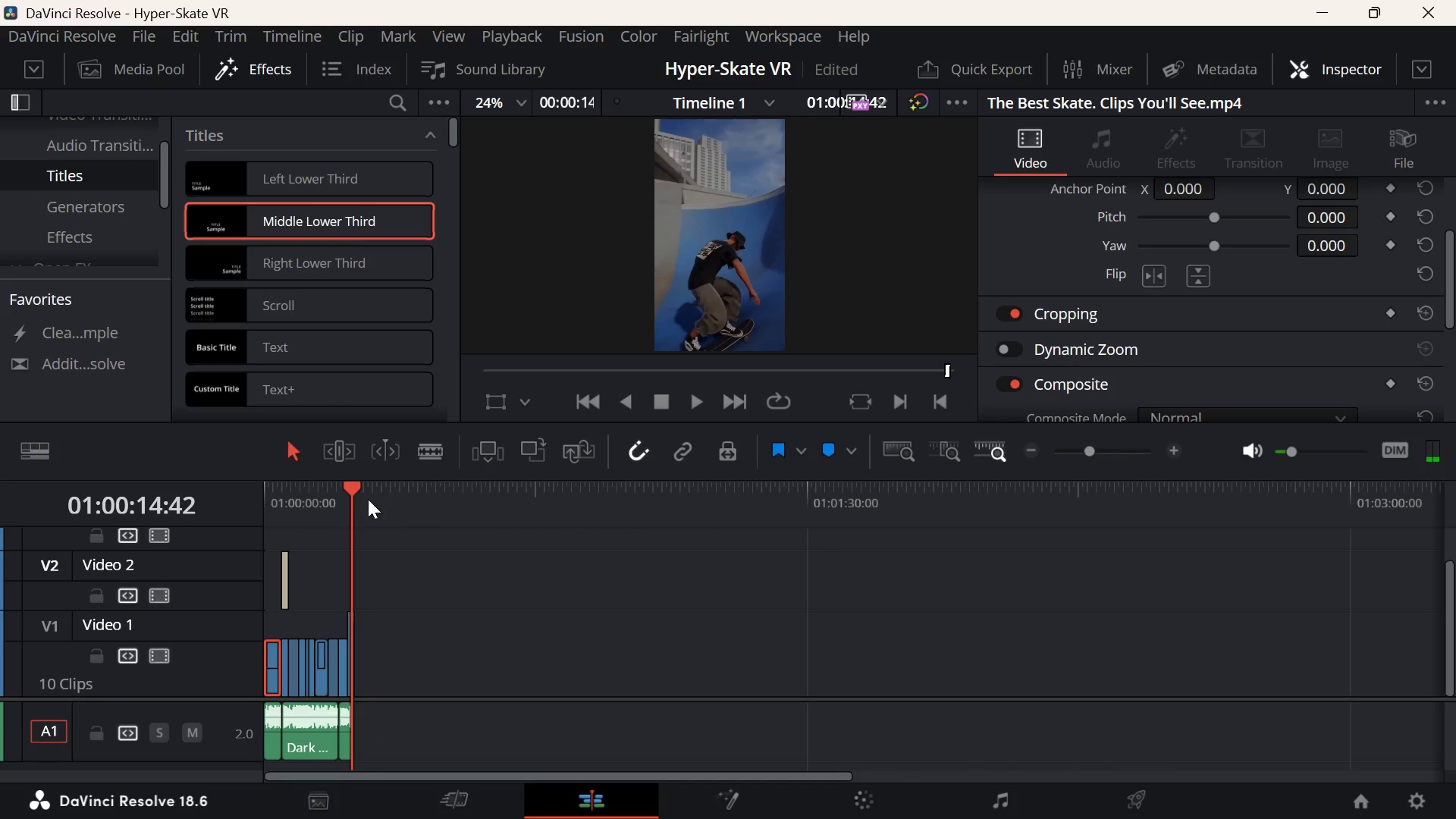 
left_click_drag(start_coordinate=[355, 488], to_coordinate=[198, 512])
 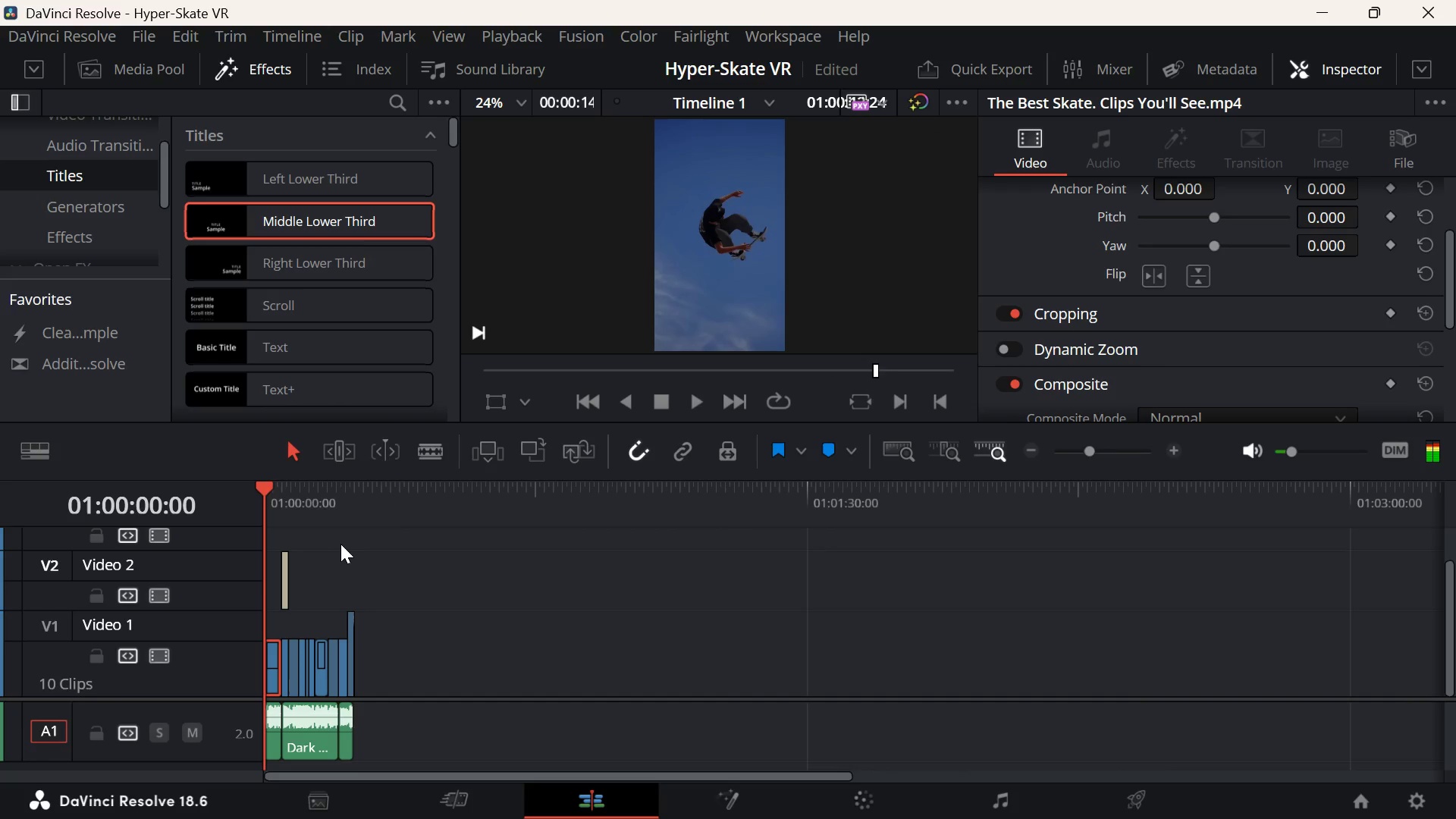 
key(Space)
 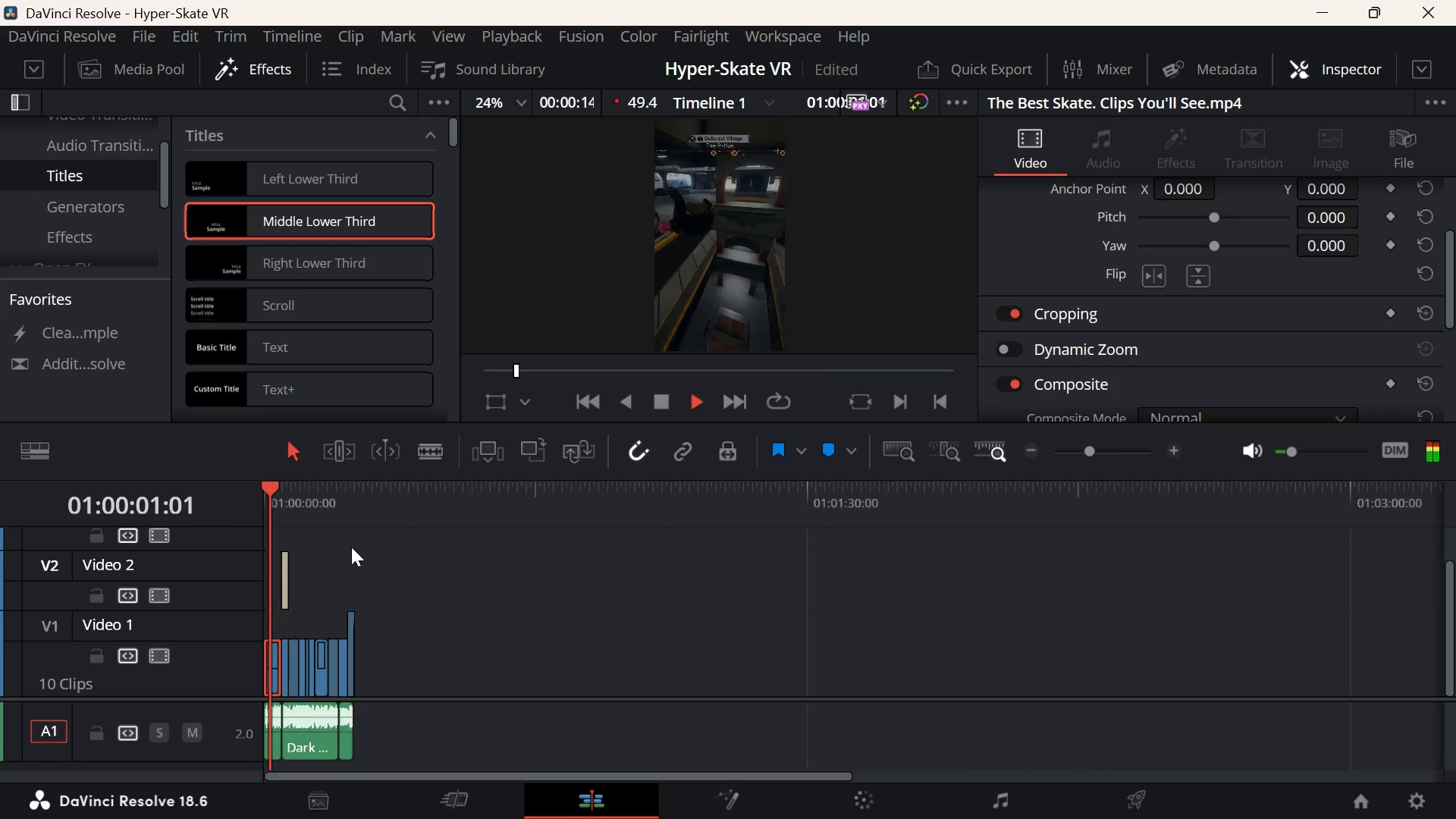 
key(Space)
 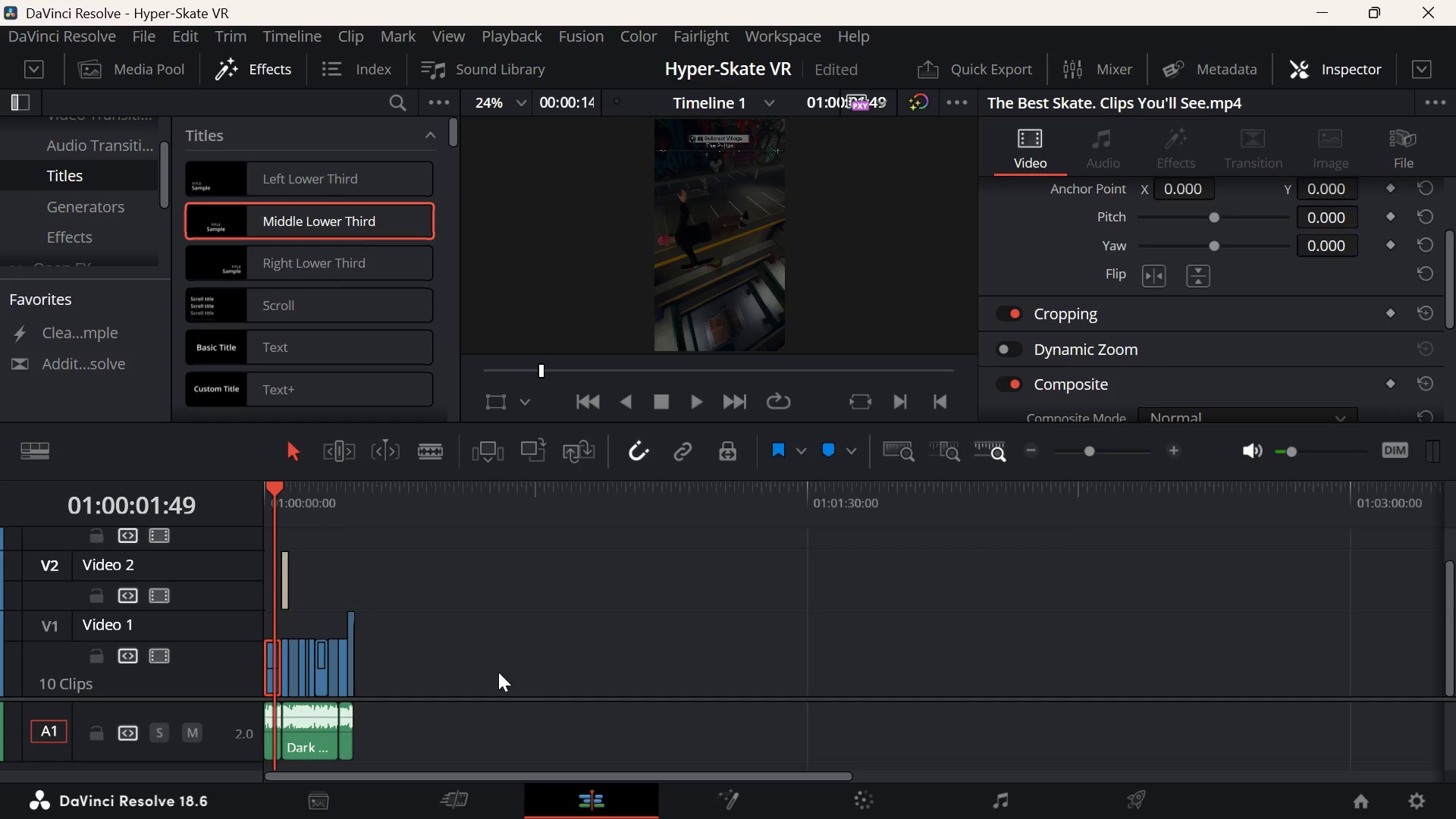 
wait(7.58)
 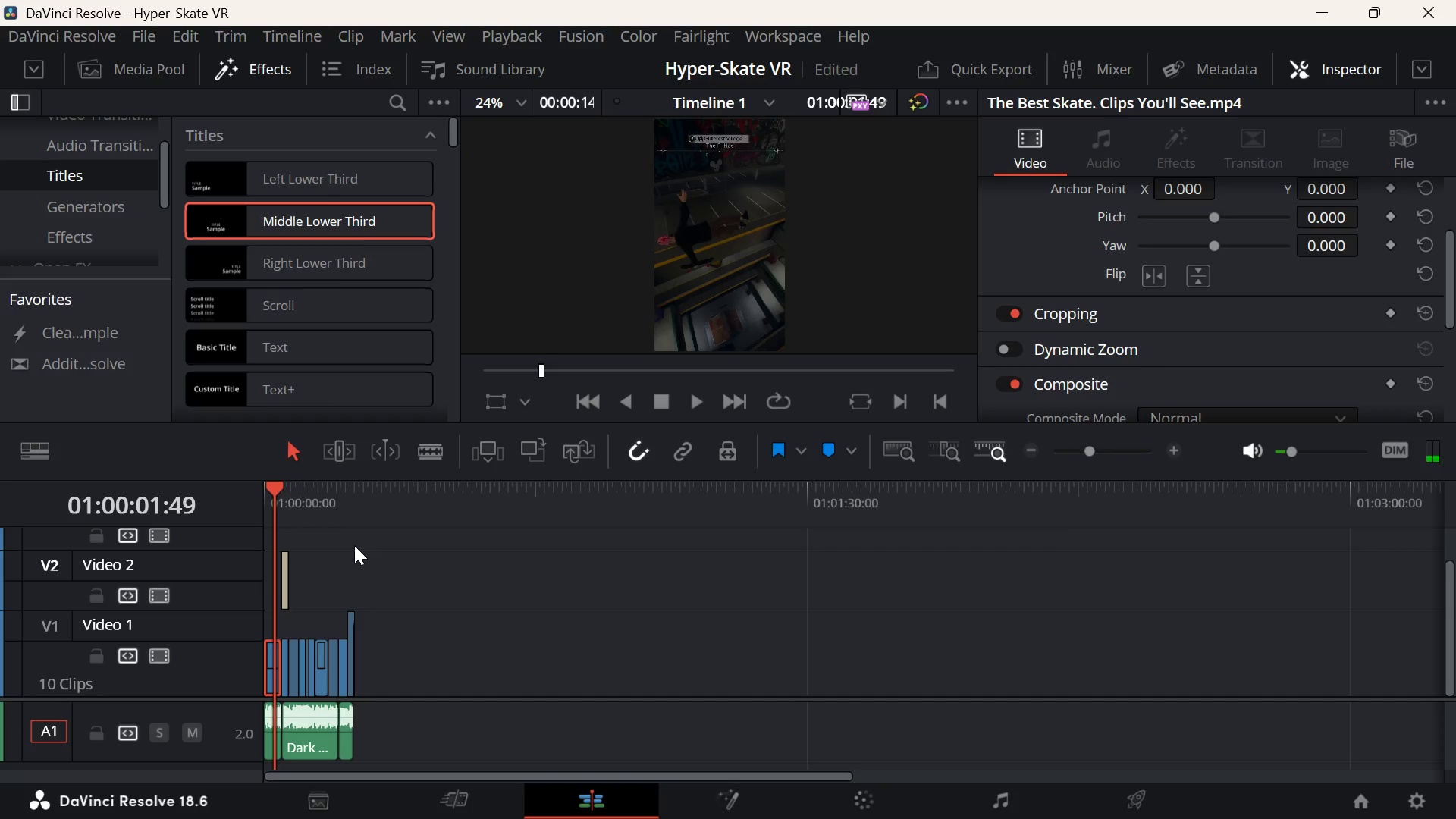 
left_click([1012, 784])